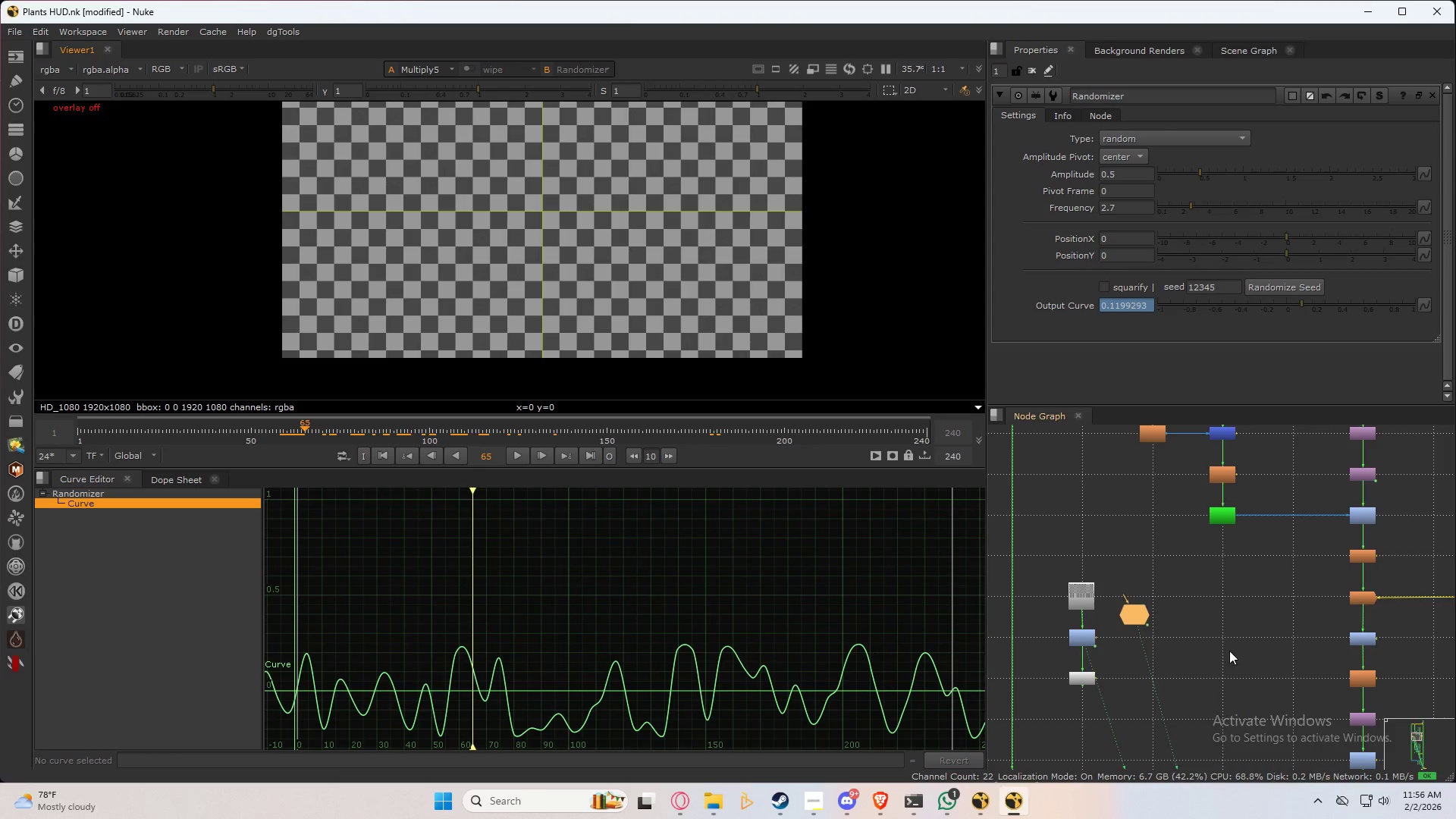 
scroll: coordinate [1197, 661], scroll_direction: down, amount: 5.0
 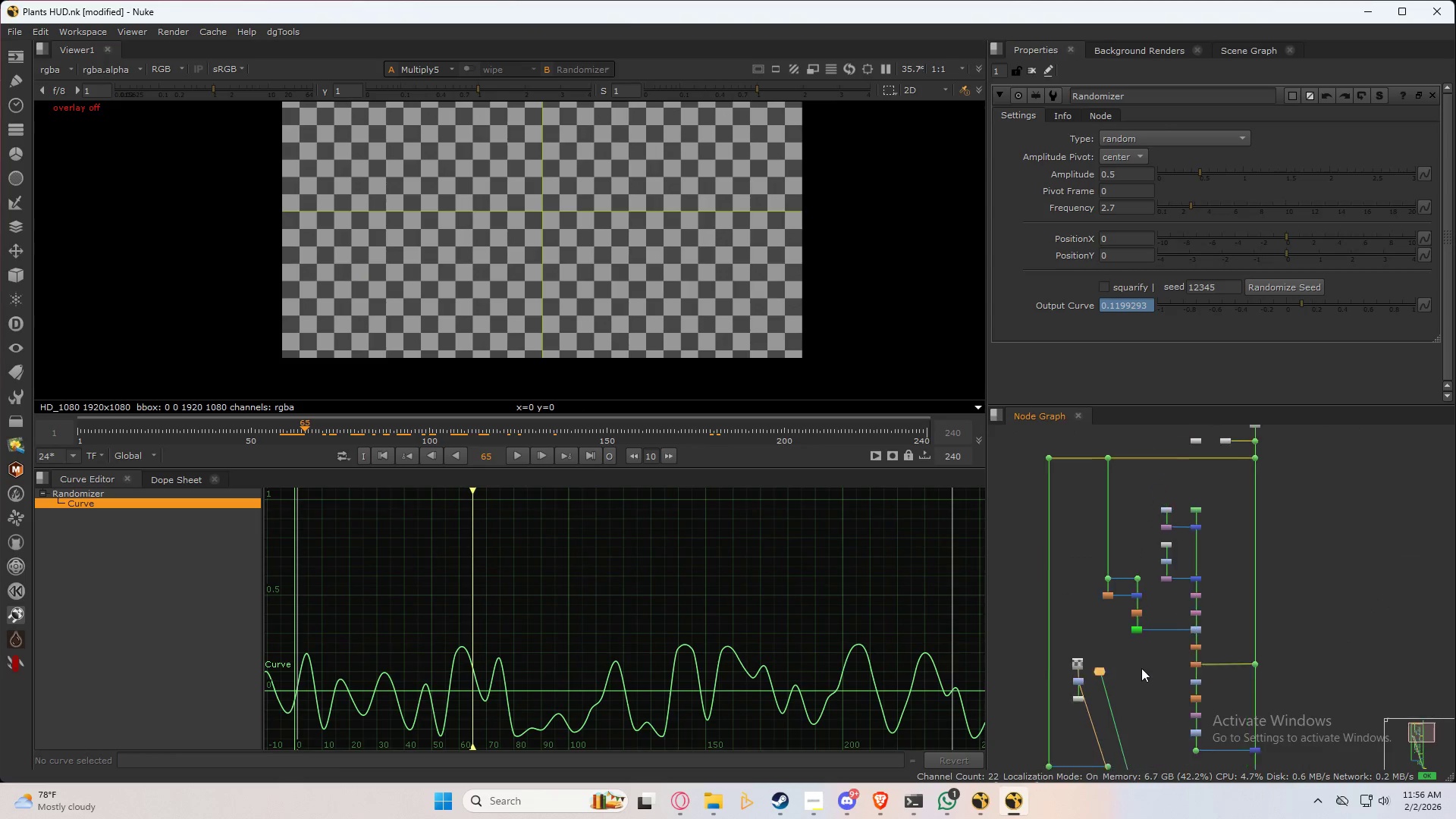 
left_click([1097, 618])
 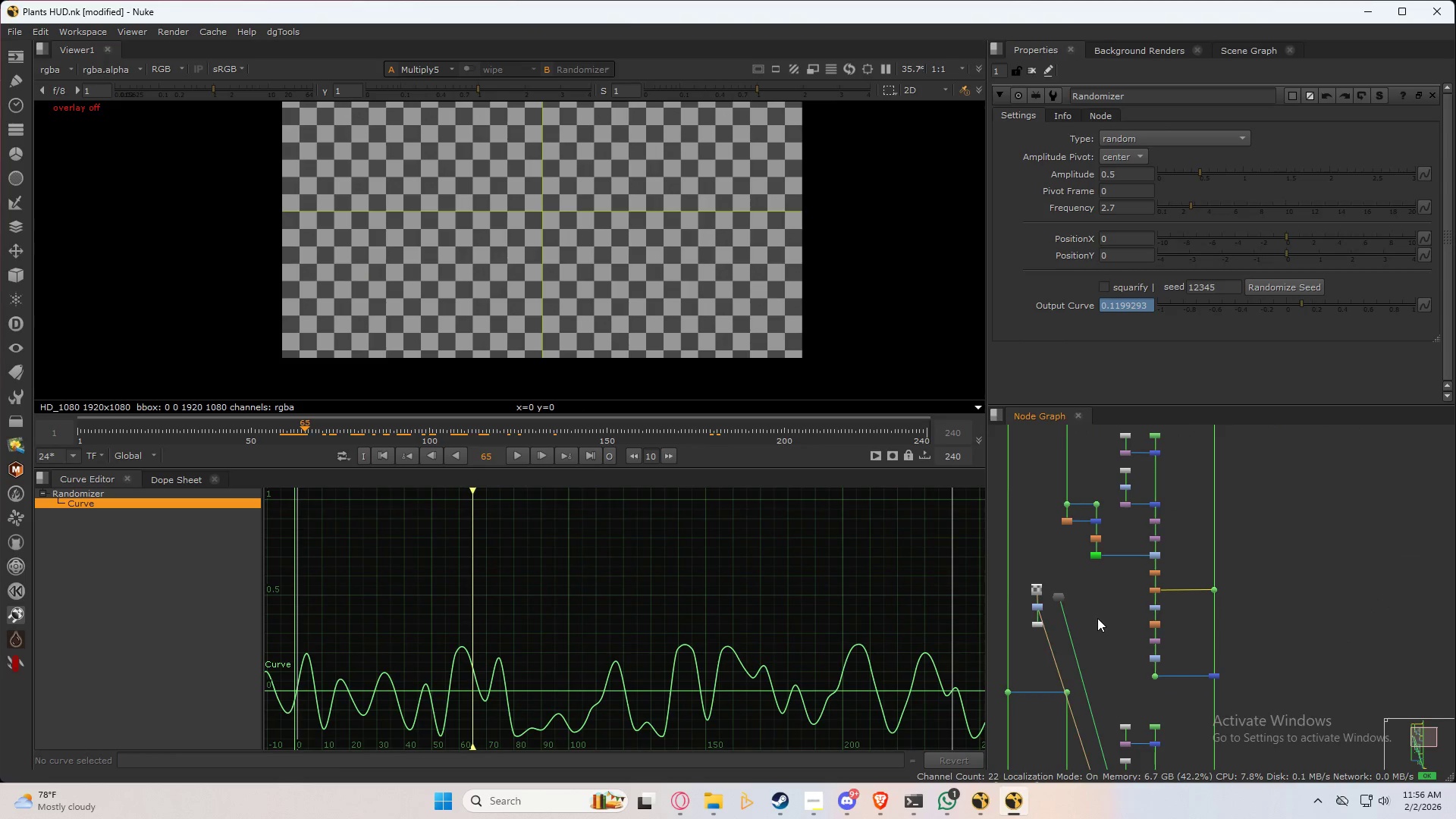 
key(2)
 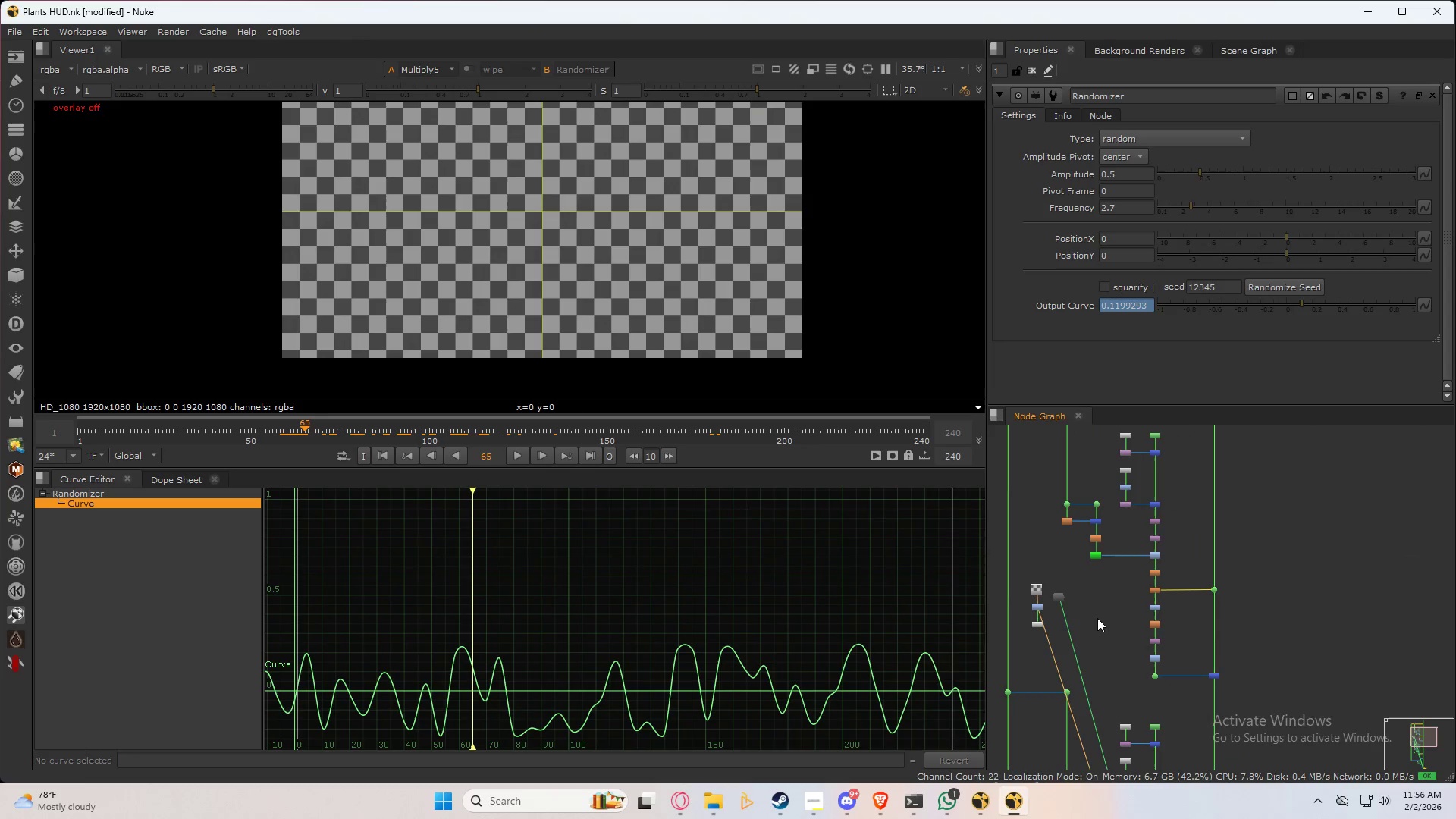 
double_click([1097, 618])
 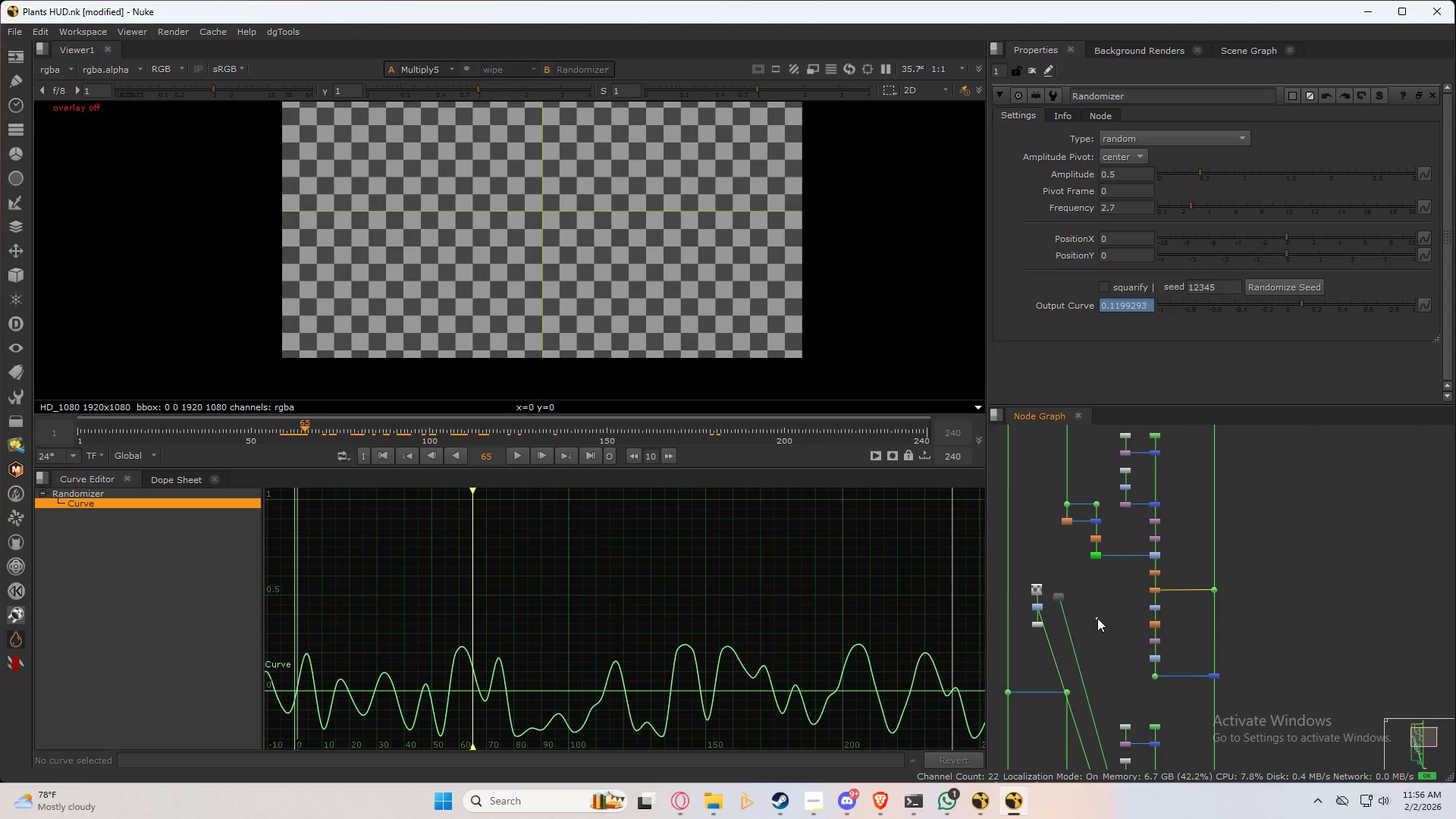 
triple_click([1097, 618])
 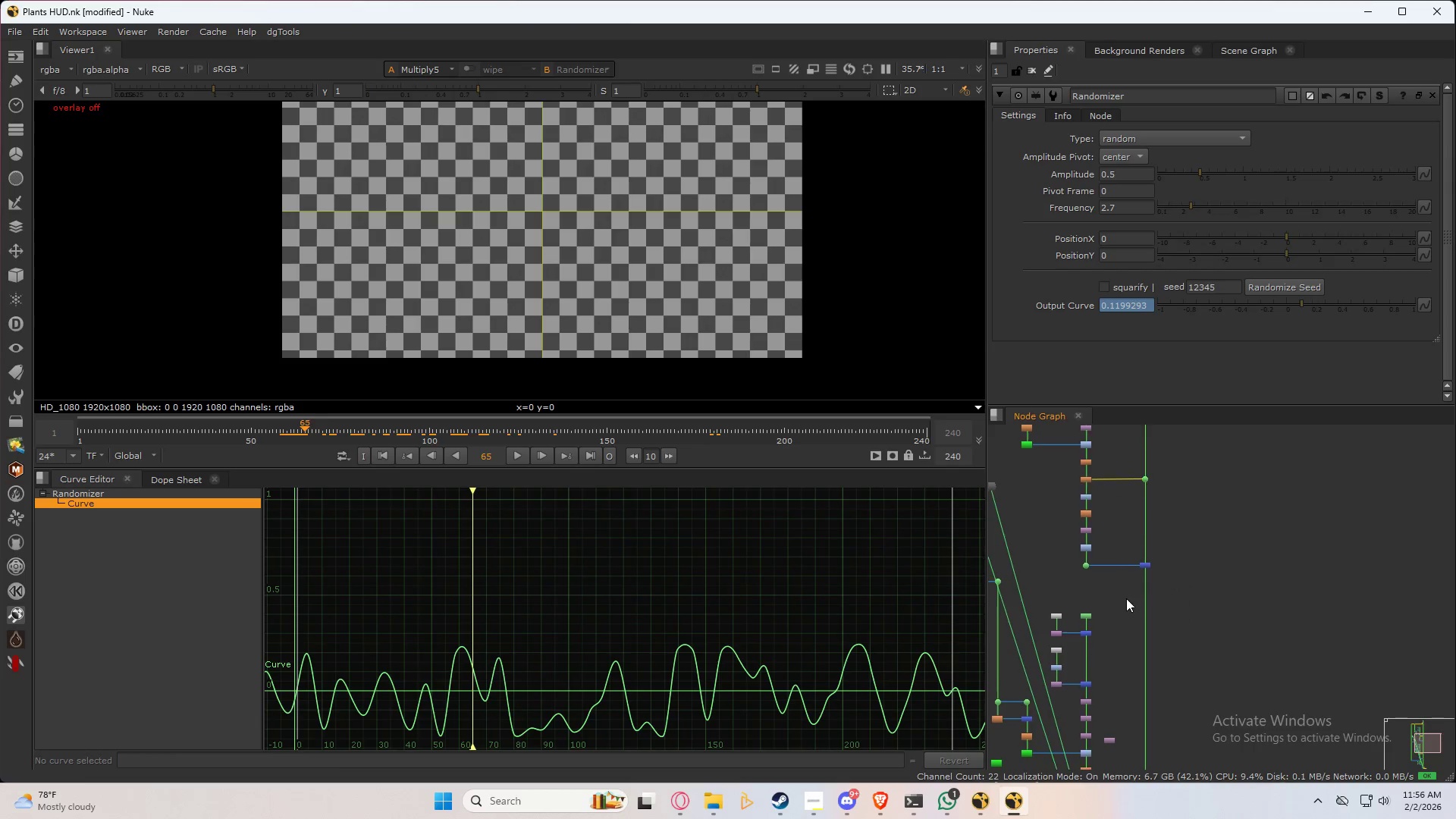 
scroll: coordinate [1156, 698], scroll_direction: down, amount: 3.0
 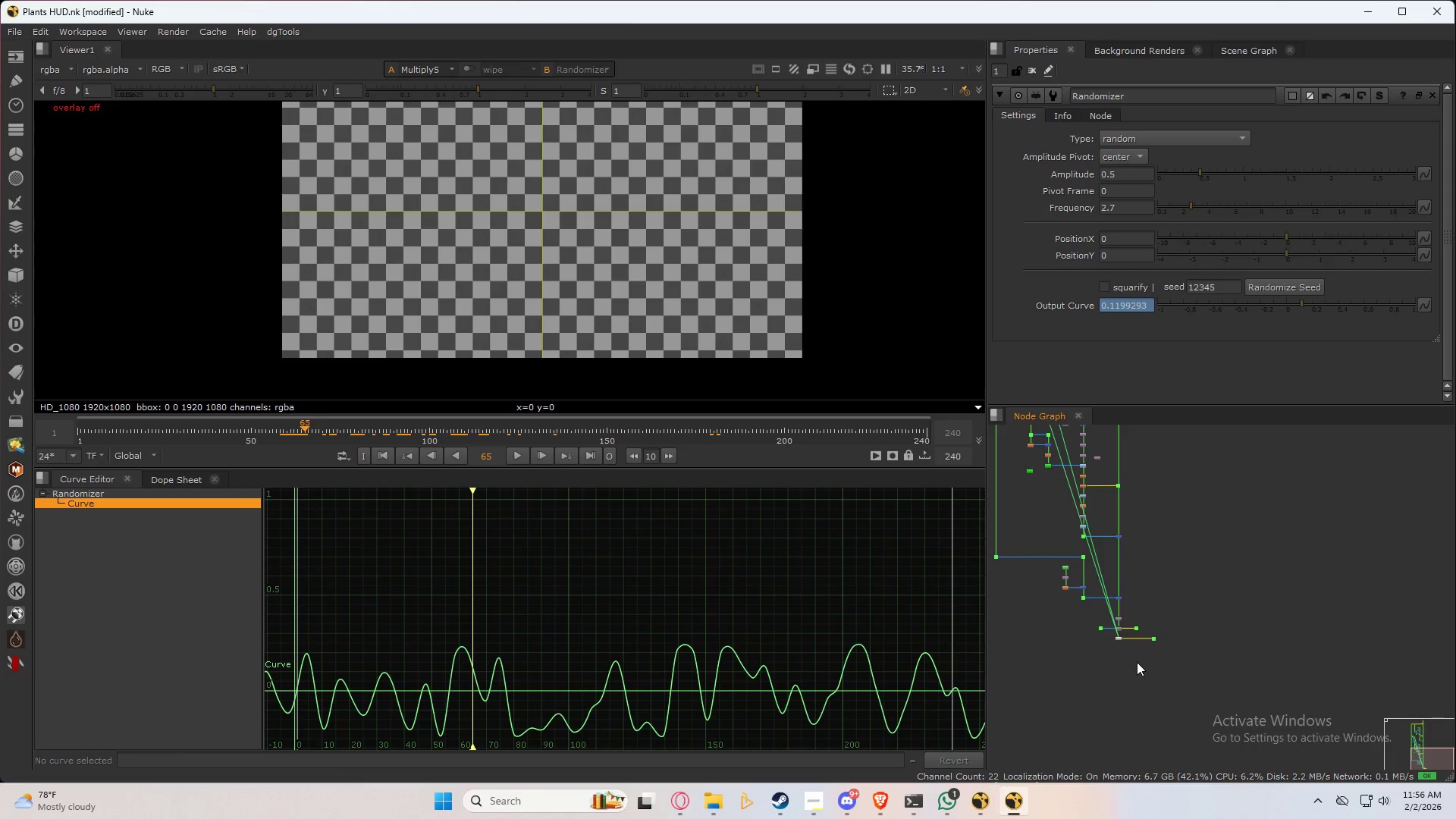 
left_click_drag(start_coordinate=[1133, 618], to_coordinate=[1102, 643])
 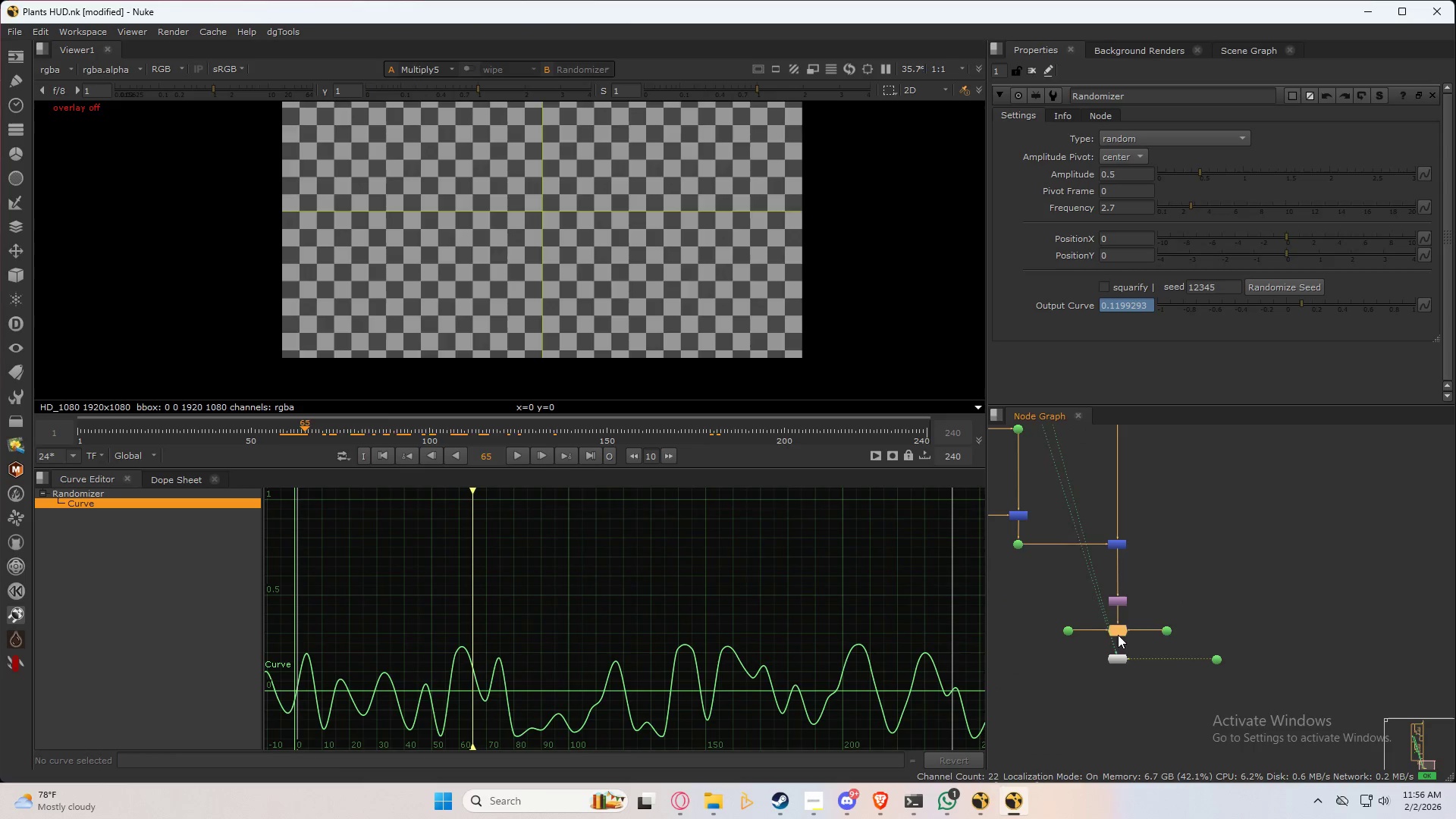 
scroll: coordinate [1121, 624], scroll_direction: up, amount: 6.0
 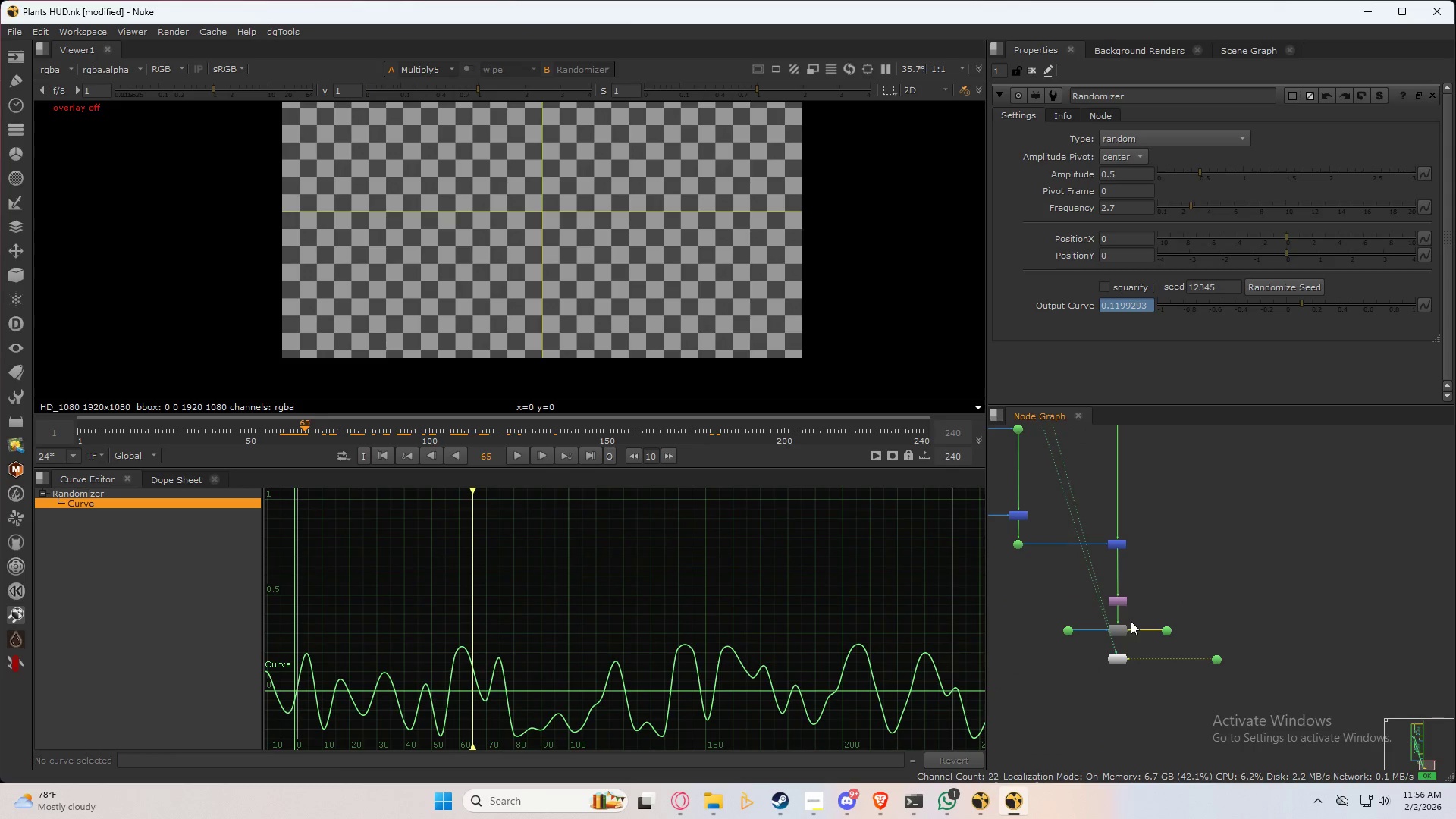 
key(2)
 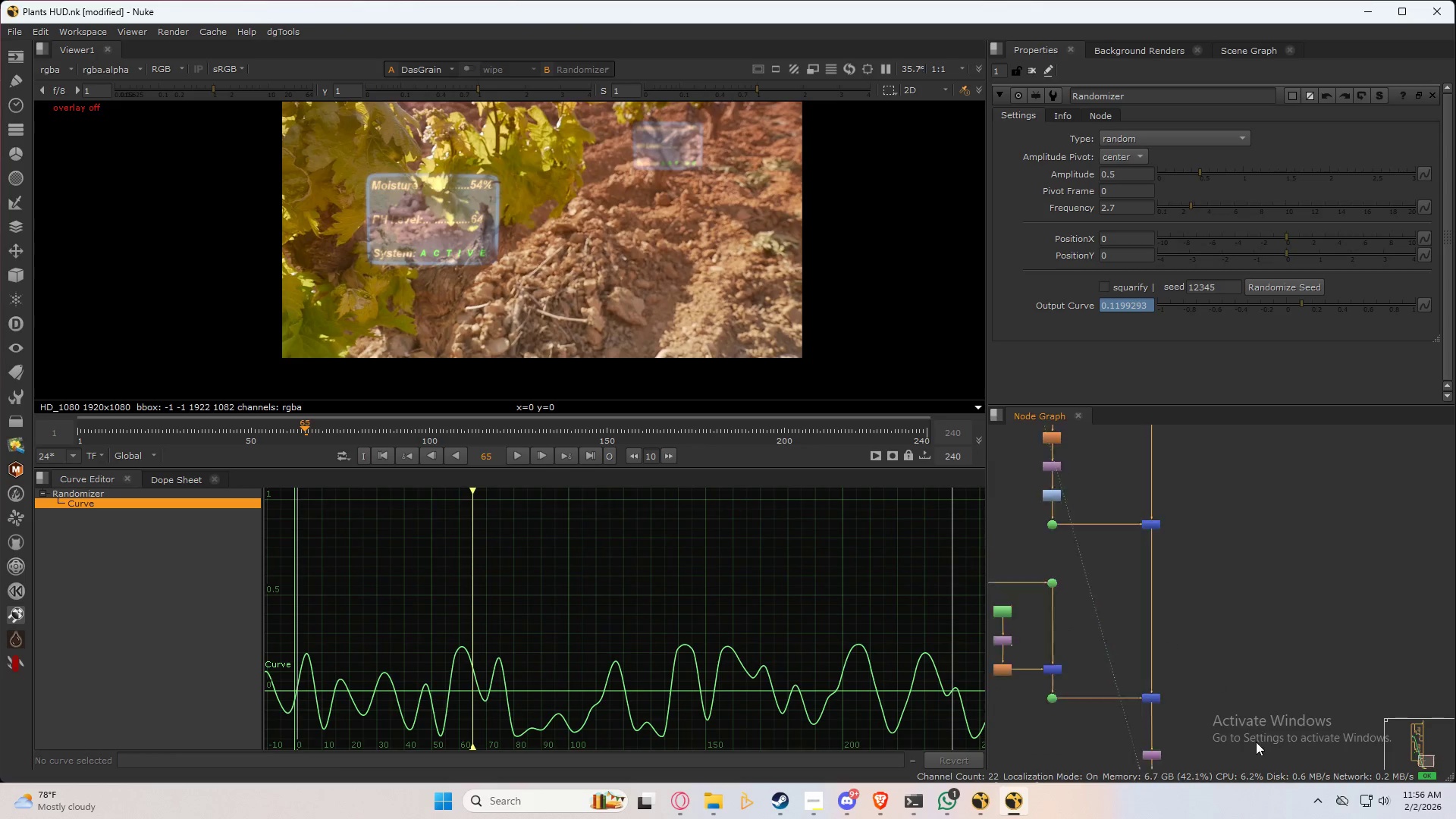 
scroll: coordinate [1229, 630], scroll_direction: down, amount: 4.0
 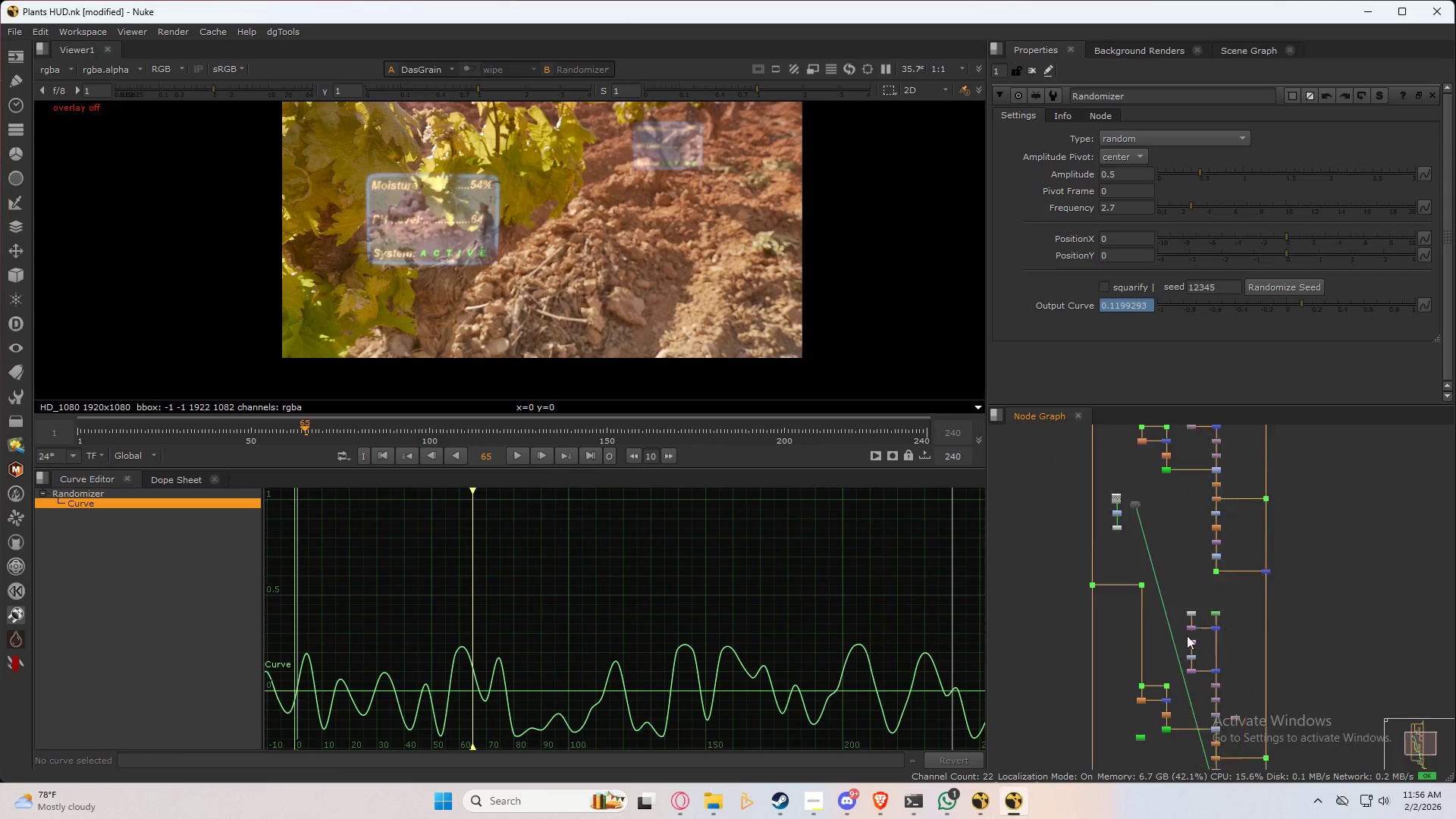 
scroll: coordinate [1140, 635], scroll_direction: up, amount: 4.0
 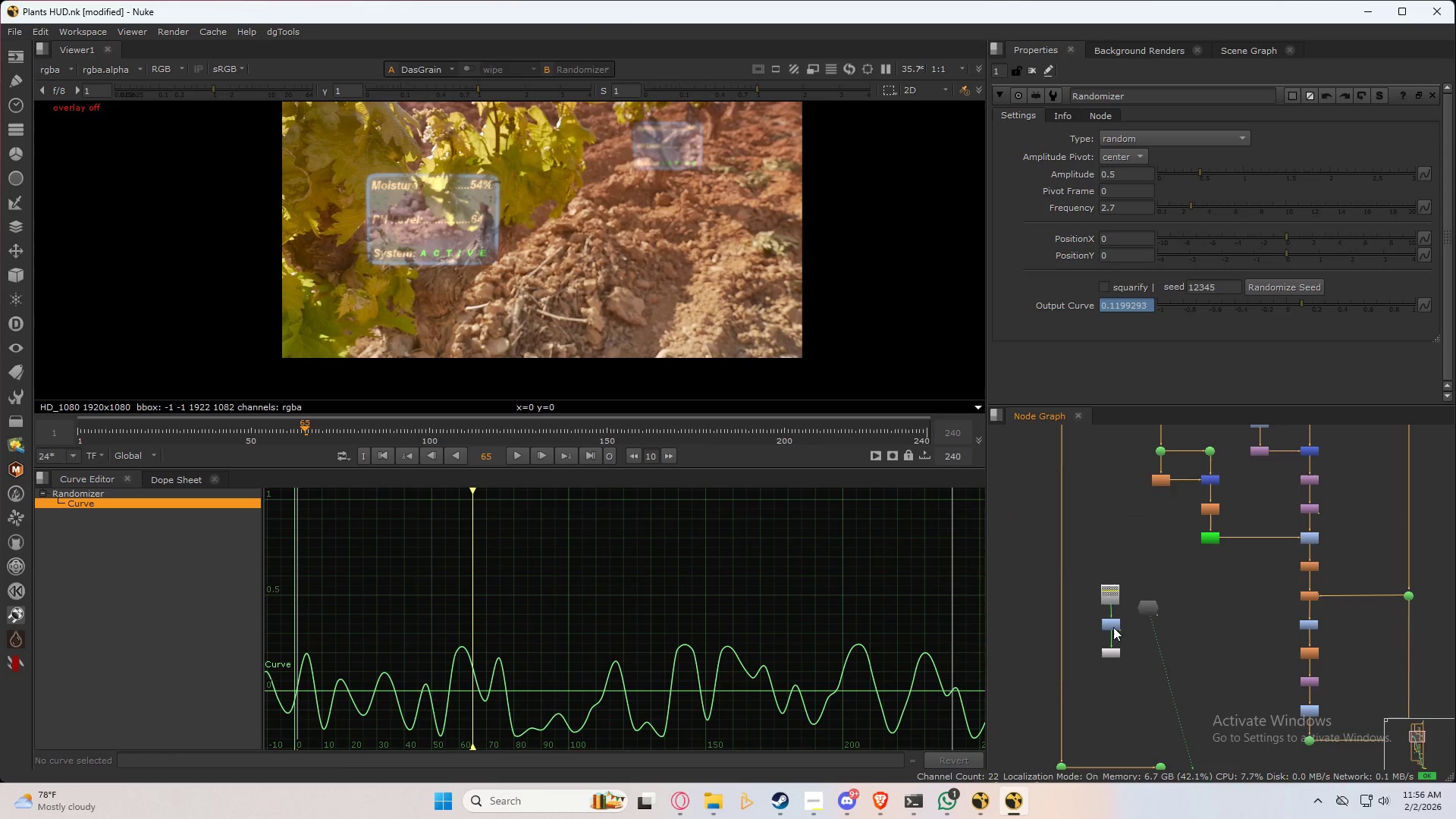 
left_click_drag(start_coordinate=[1113, 627], to_coordinate=[1251, 713])
 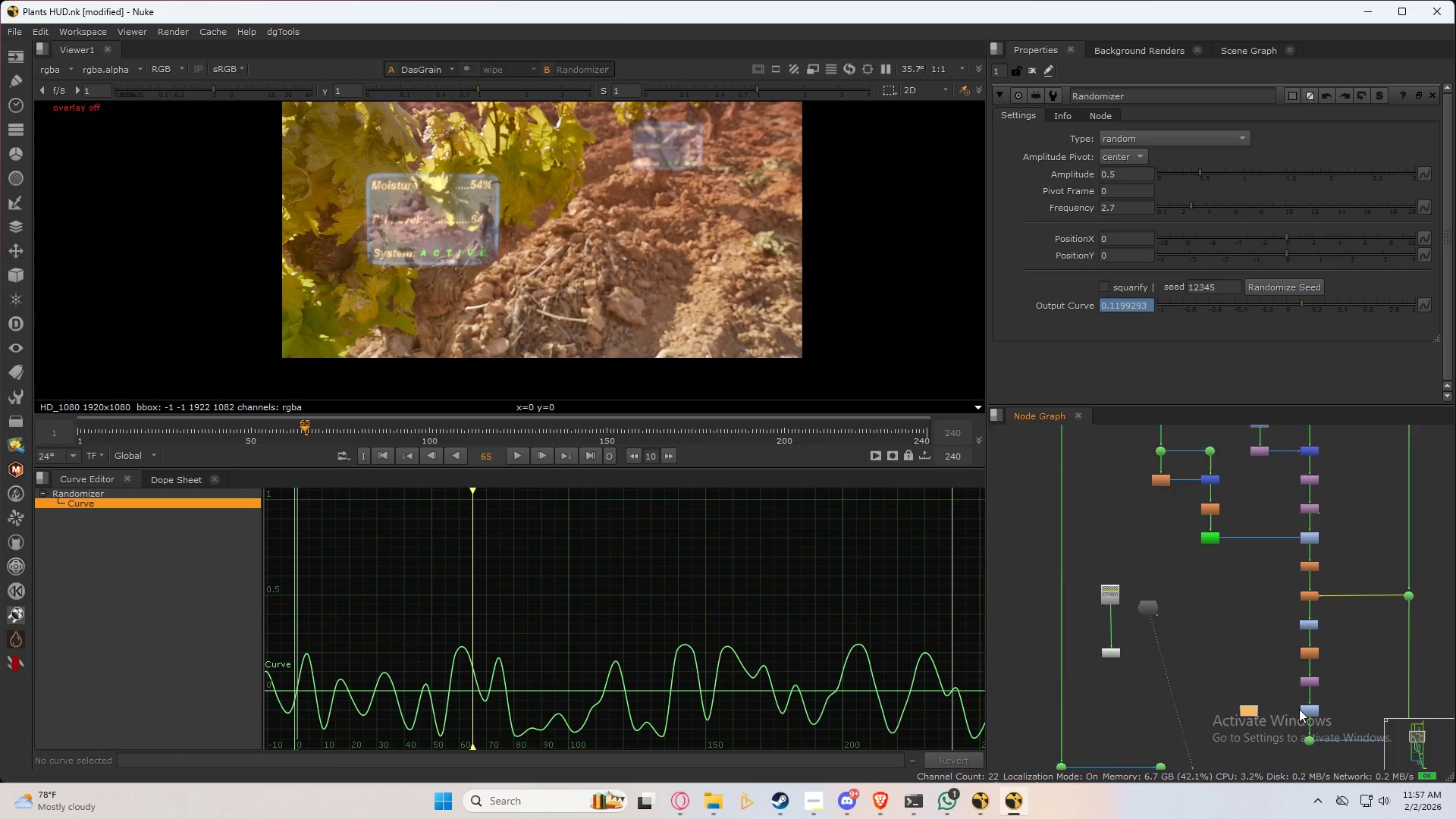 
scroll: coordinate [1292, 700], scroll_direction: up, amount: 2.0
 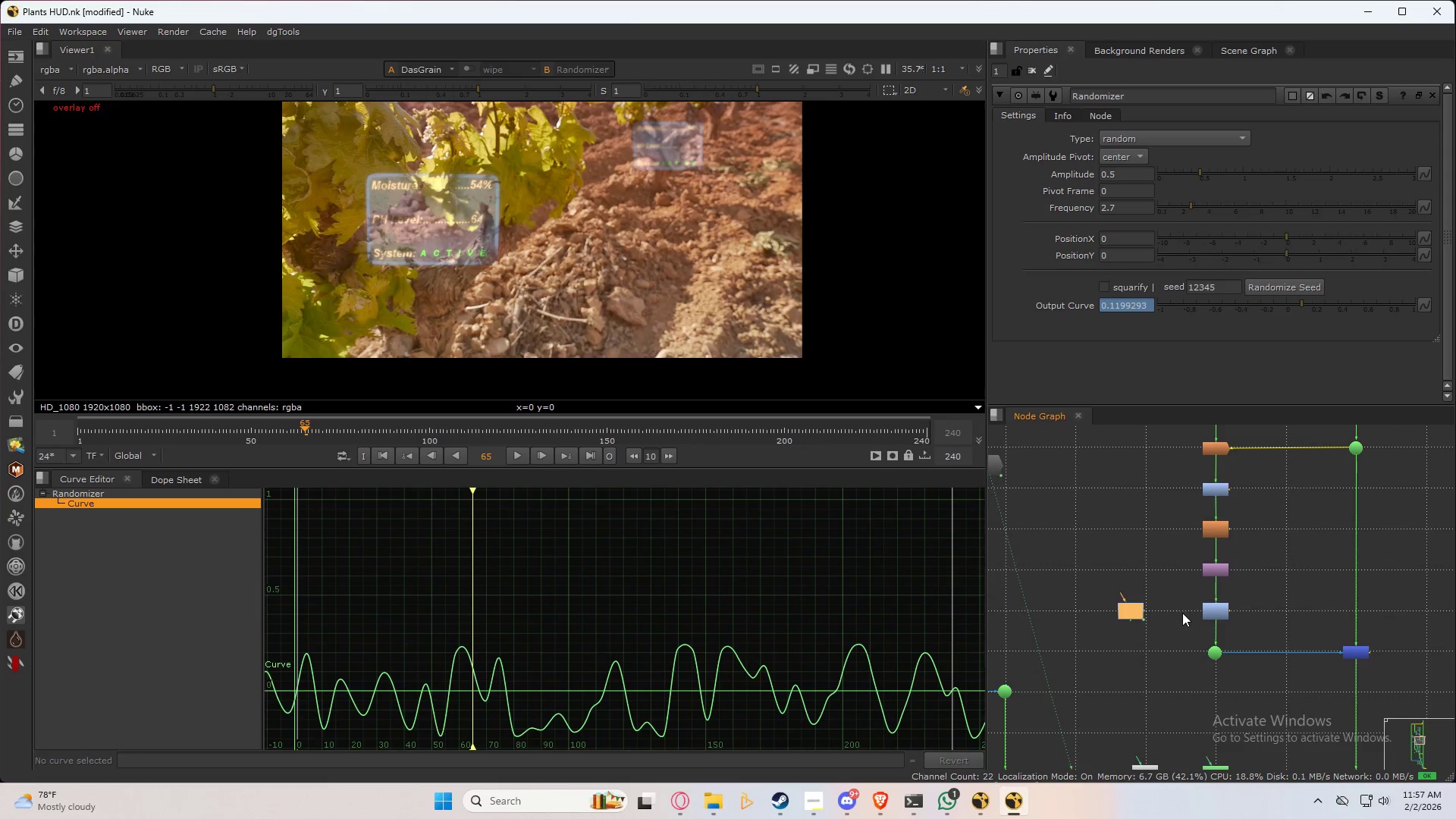 
double_click([1213, 599])
 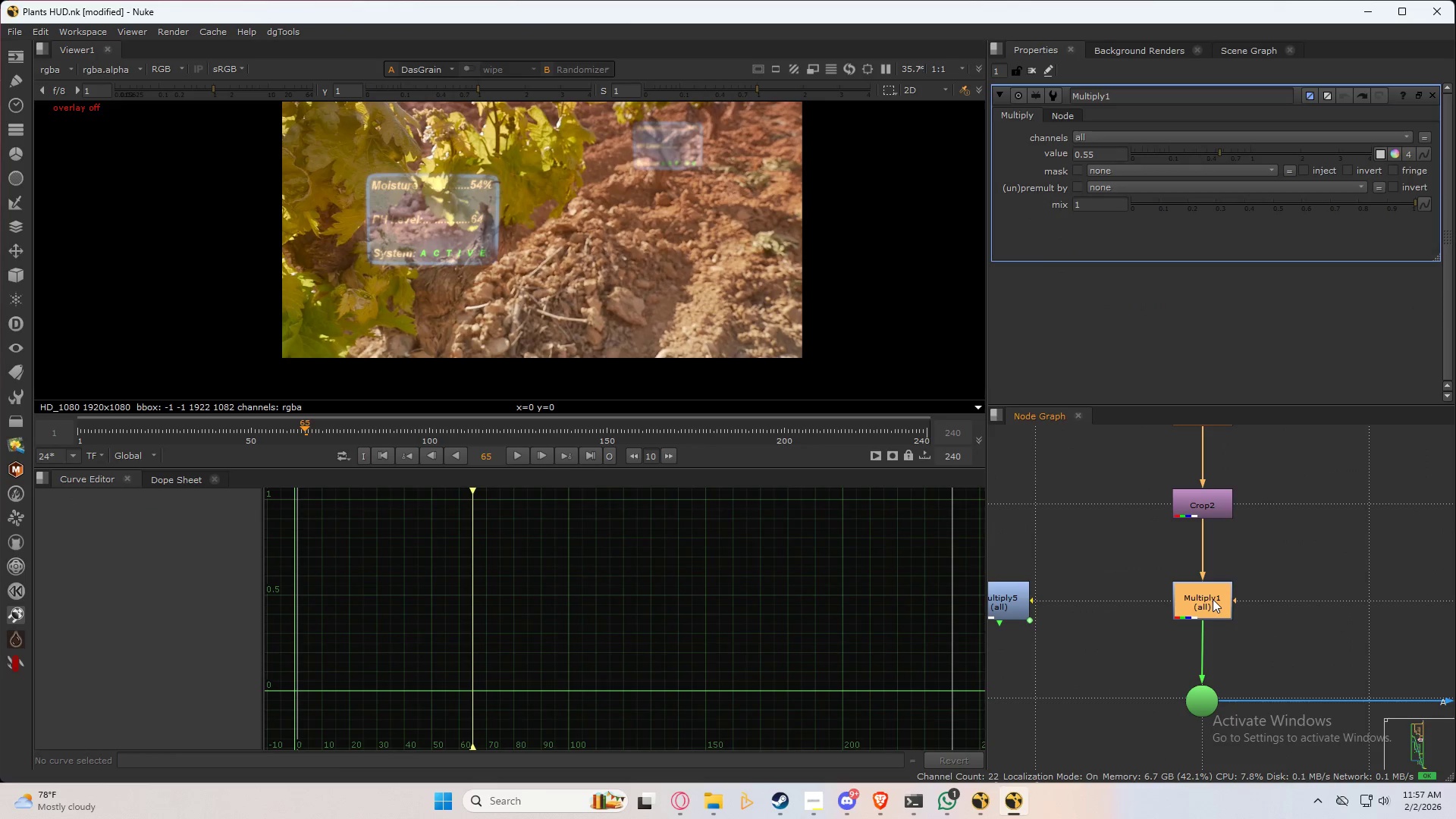 
scroll: coordinate [1226, 617], scroll_direction: up, amount: 5.0
 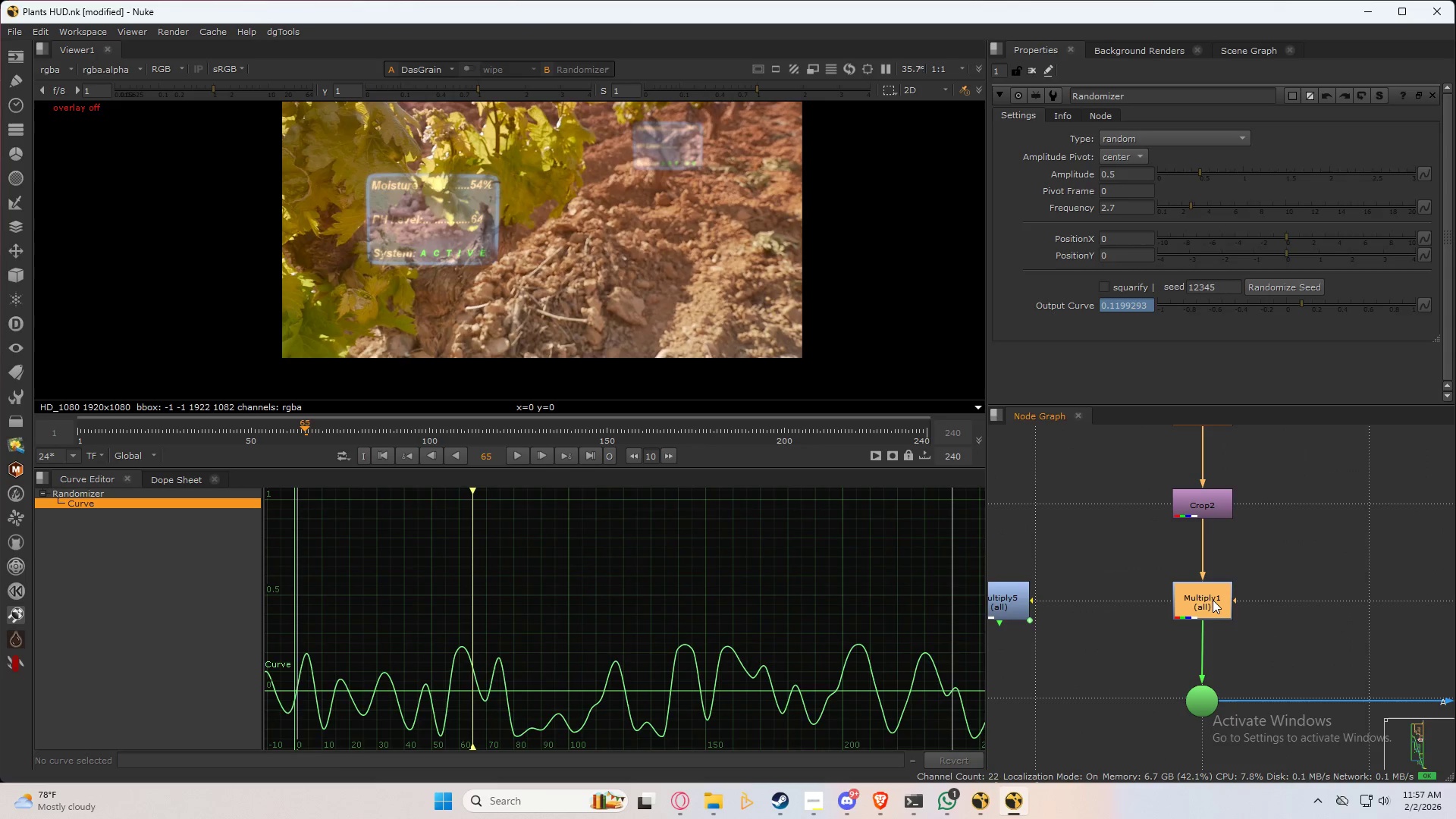 
triple_click([1213, 599])
 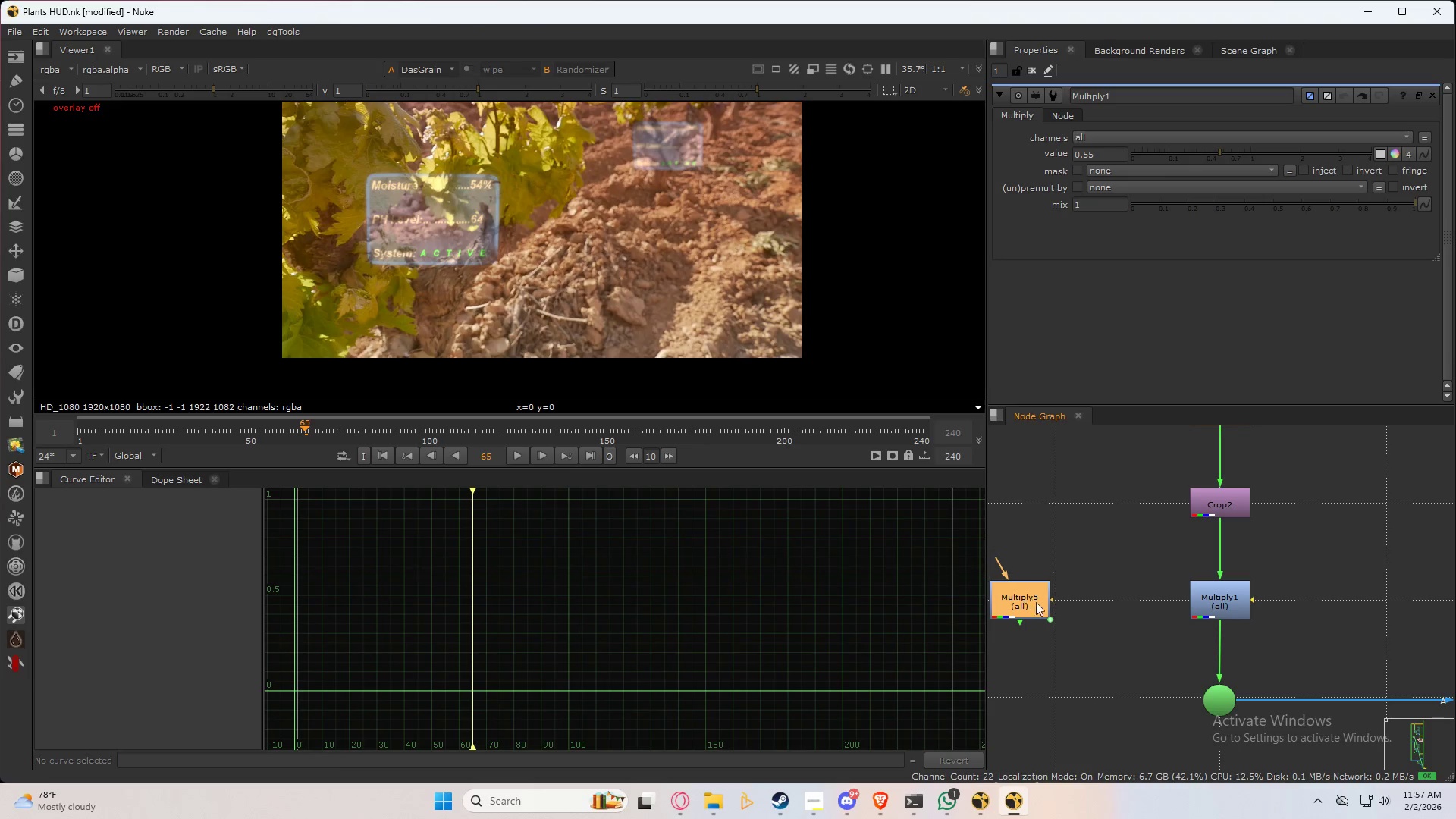 
left_click_drag(start_coordinate=[1014, 593], to_coordinate=[1216, 592])
 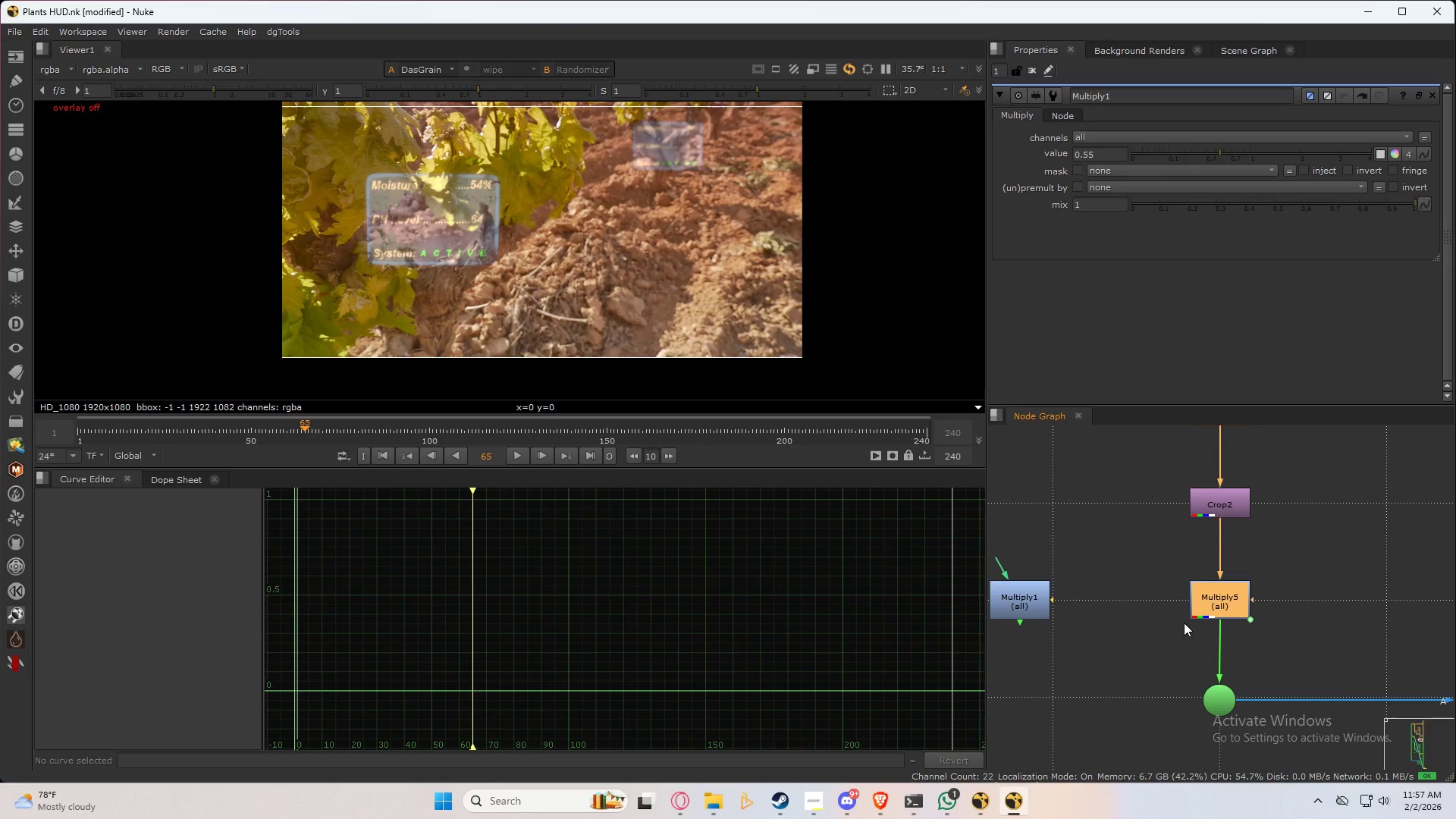 
hold_key(key=ControlLeft, duration=1.06)
 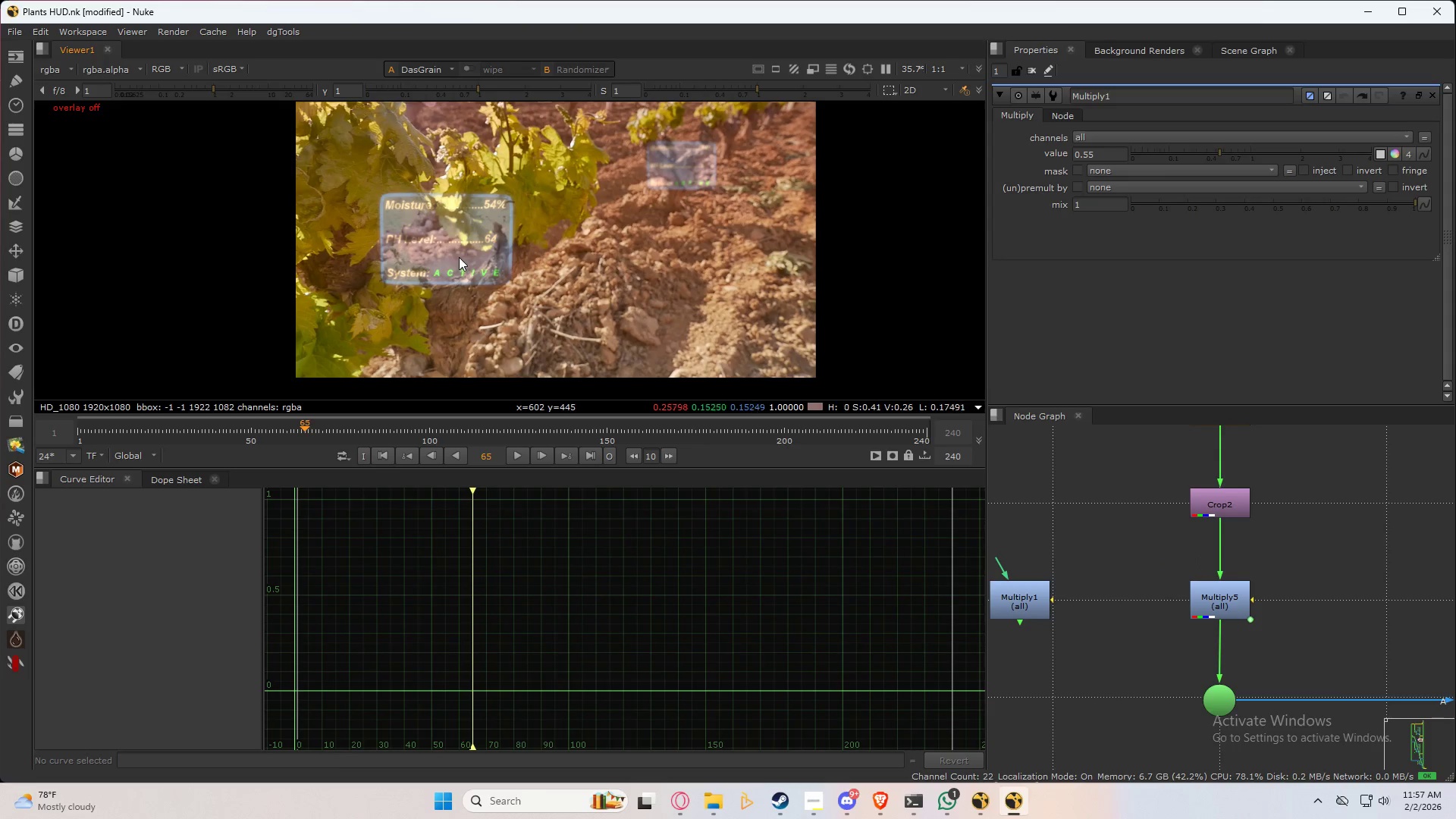 
hold_key(key=ShiftLeft, duration=1.02)
 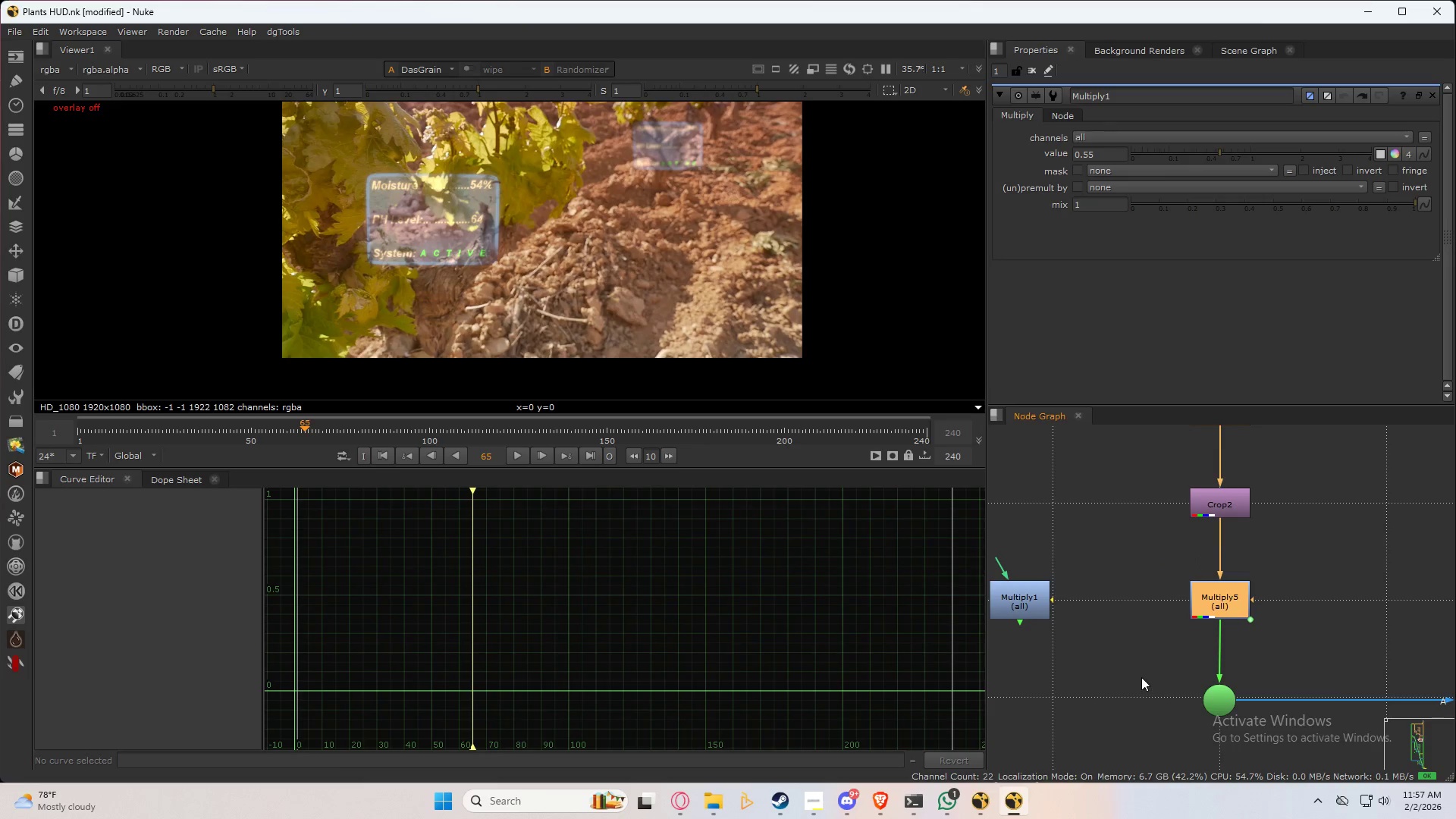 
scroll: coordinate [471, 228], scroll_direction: up, amount: 4.0
 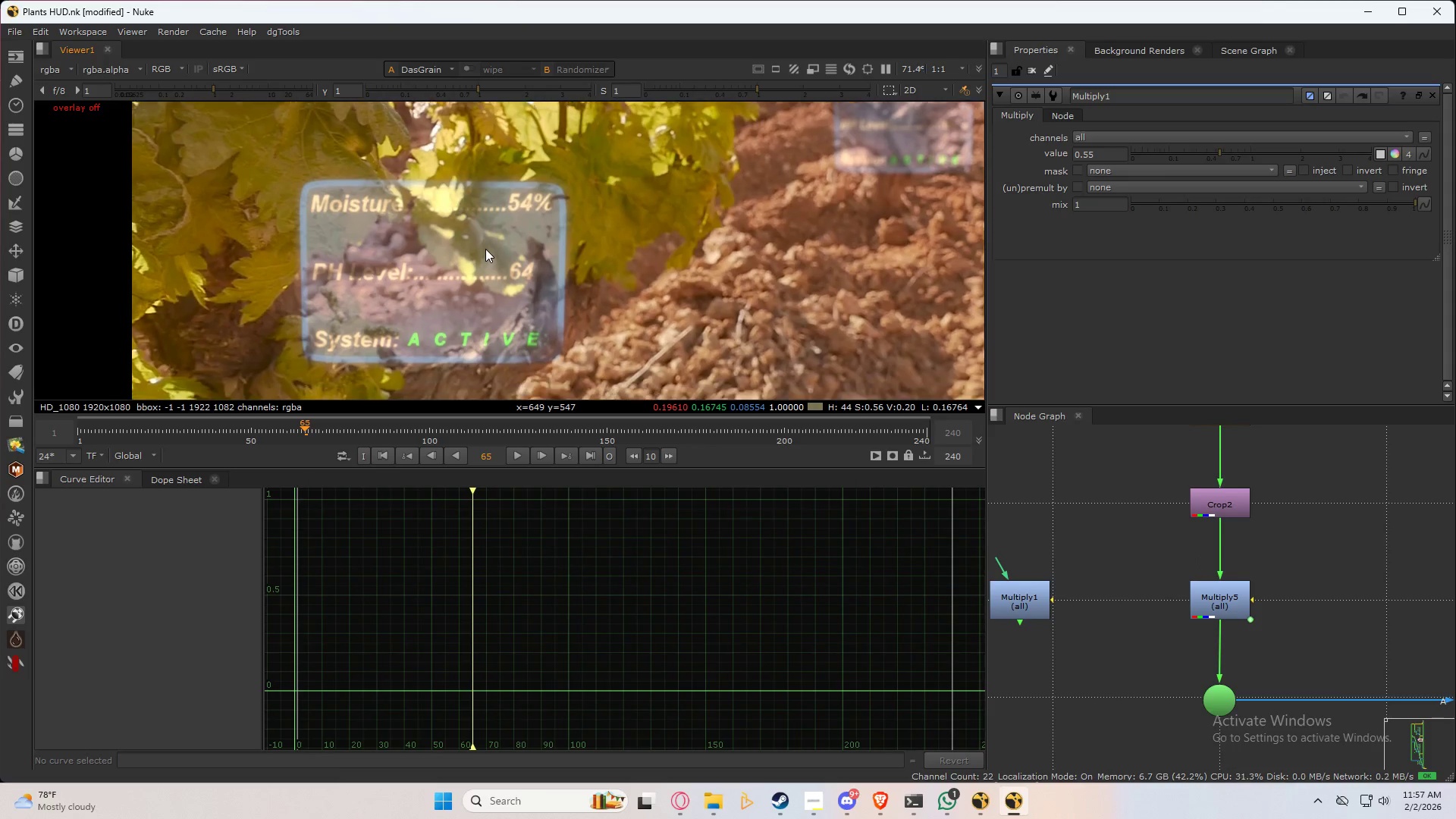 
scroll: coordinate [488, 256], scroll_direction: down, amount: 3.0
 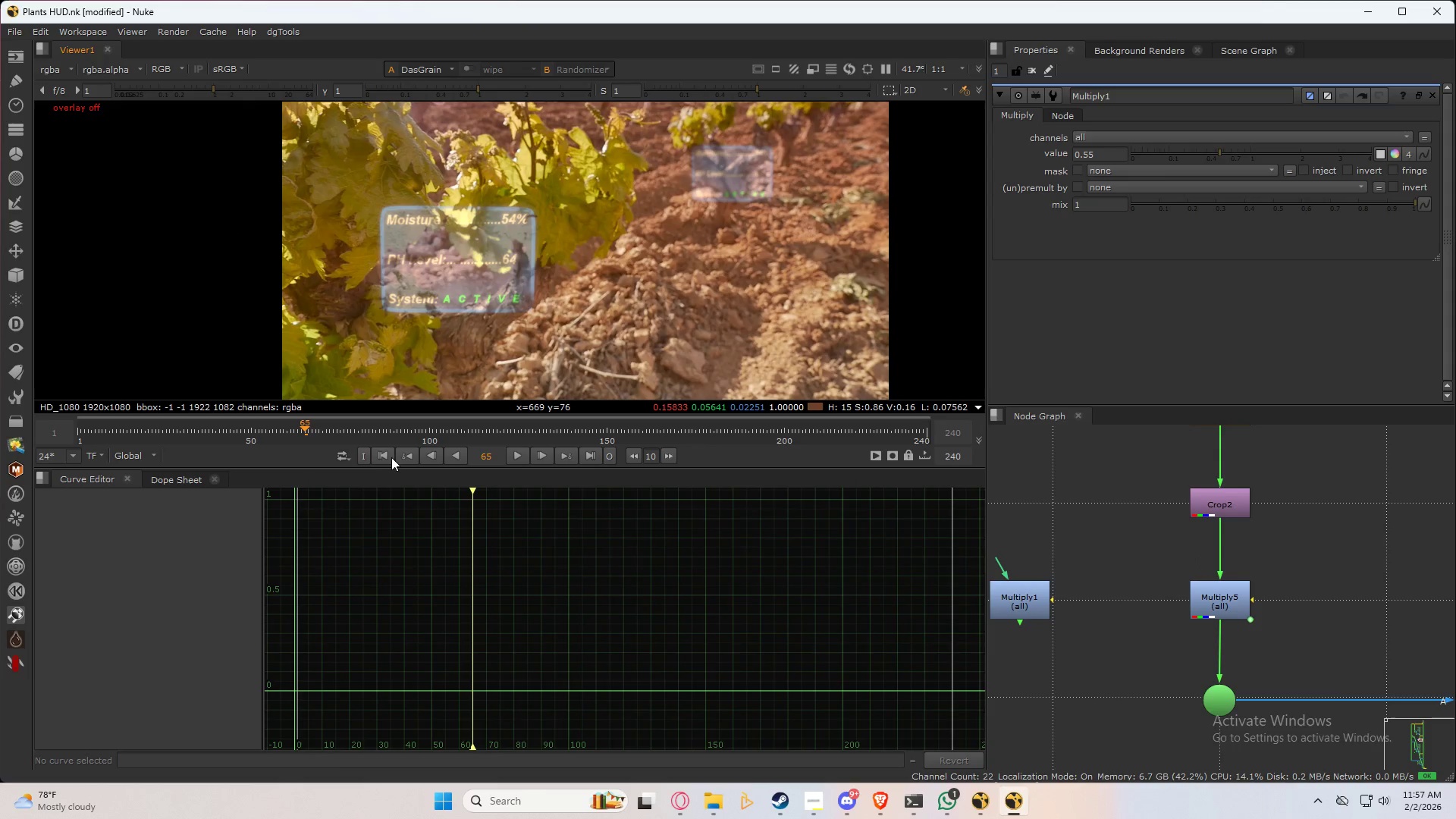 
left_click([380, 453])
 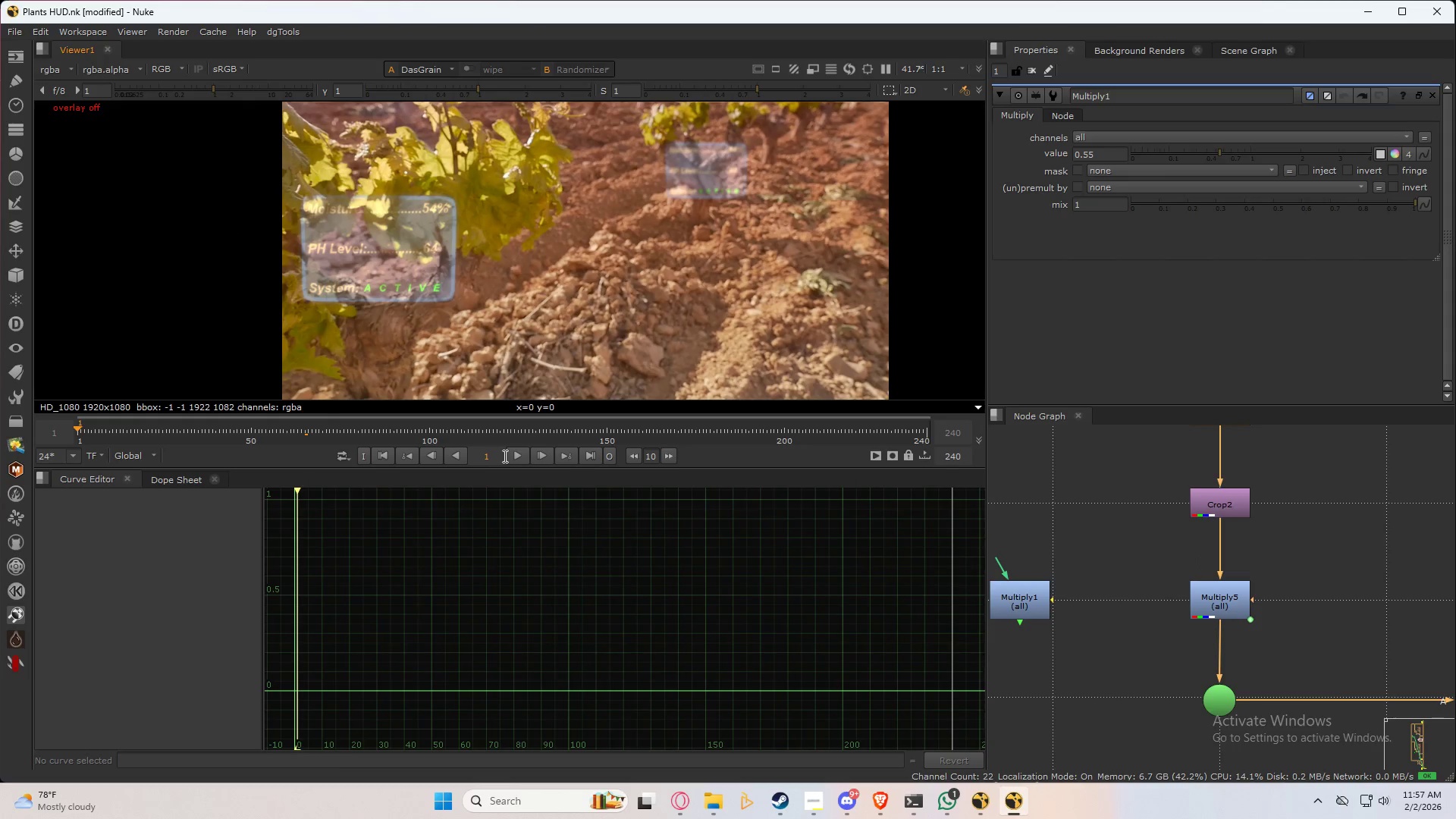 
left_click([516, 456])
 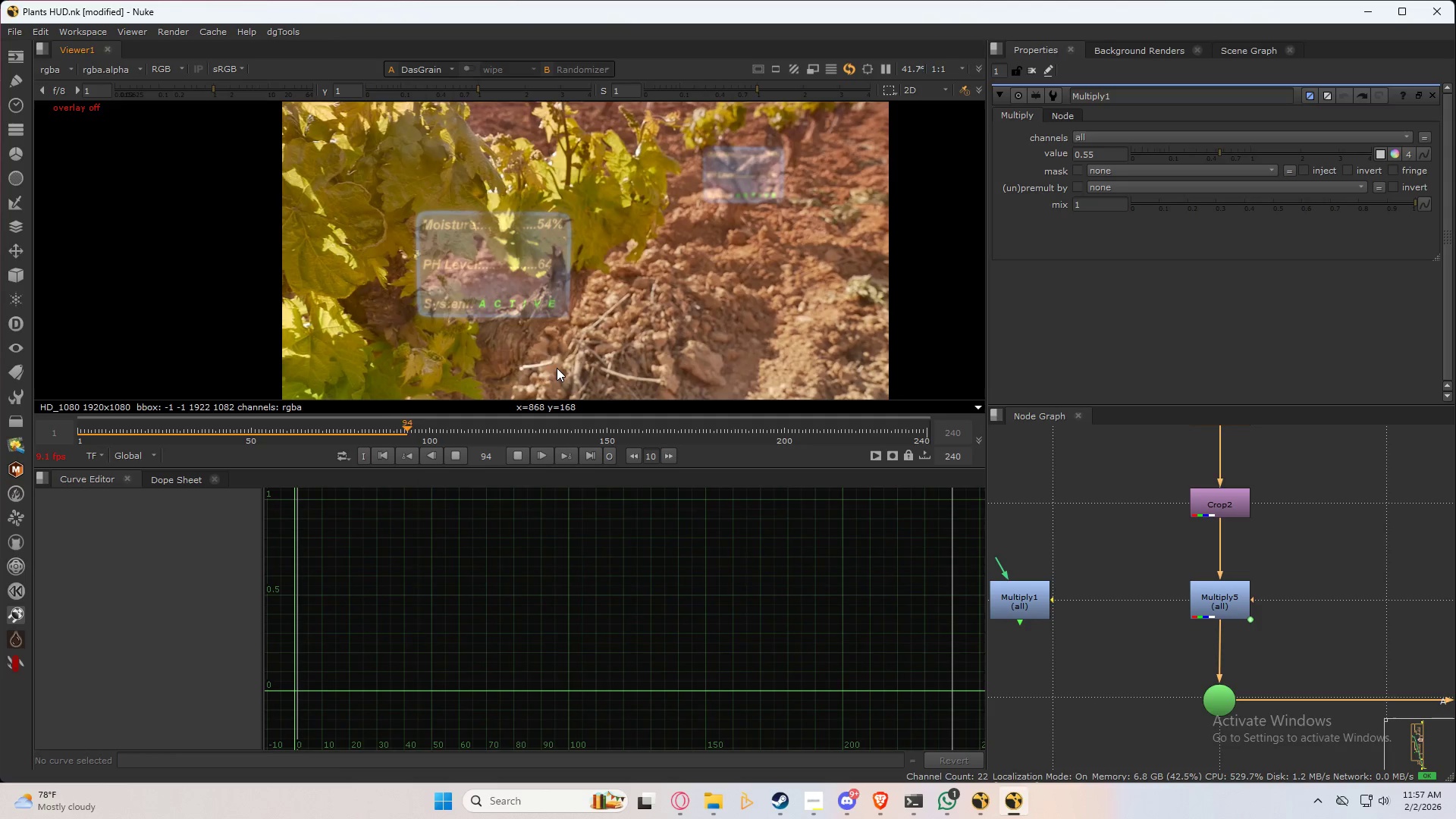 
wait(16.06)
 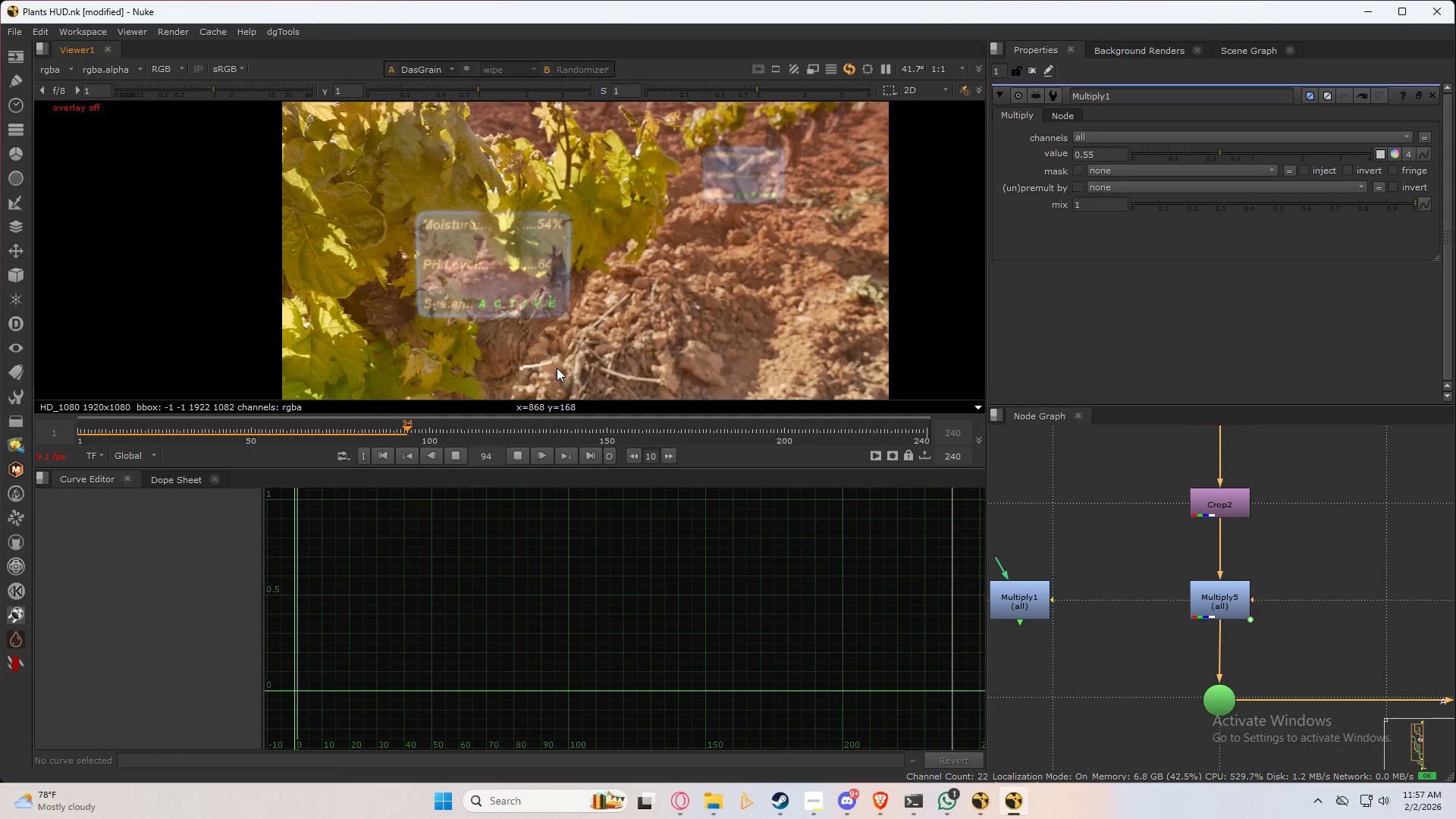 
left_click([387, 451])
 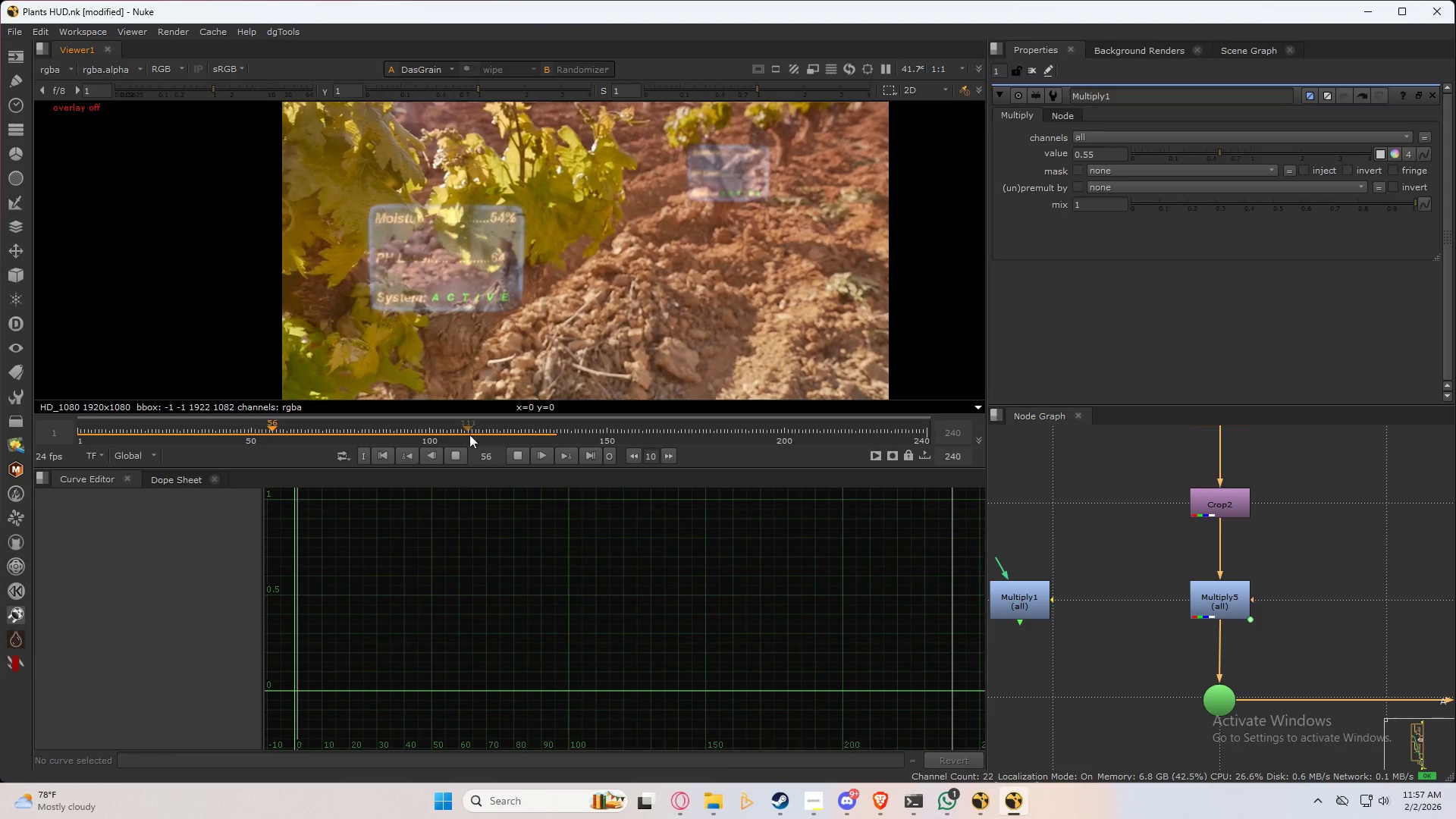 
left_click([522, 456])
 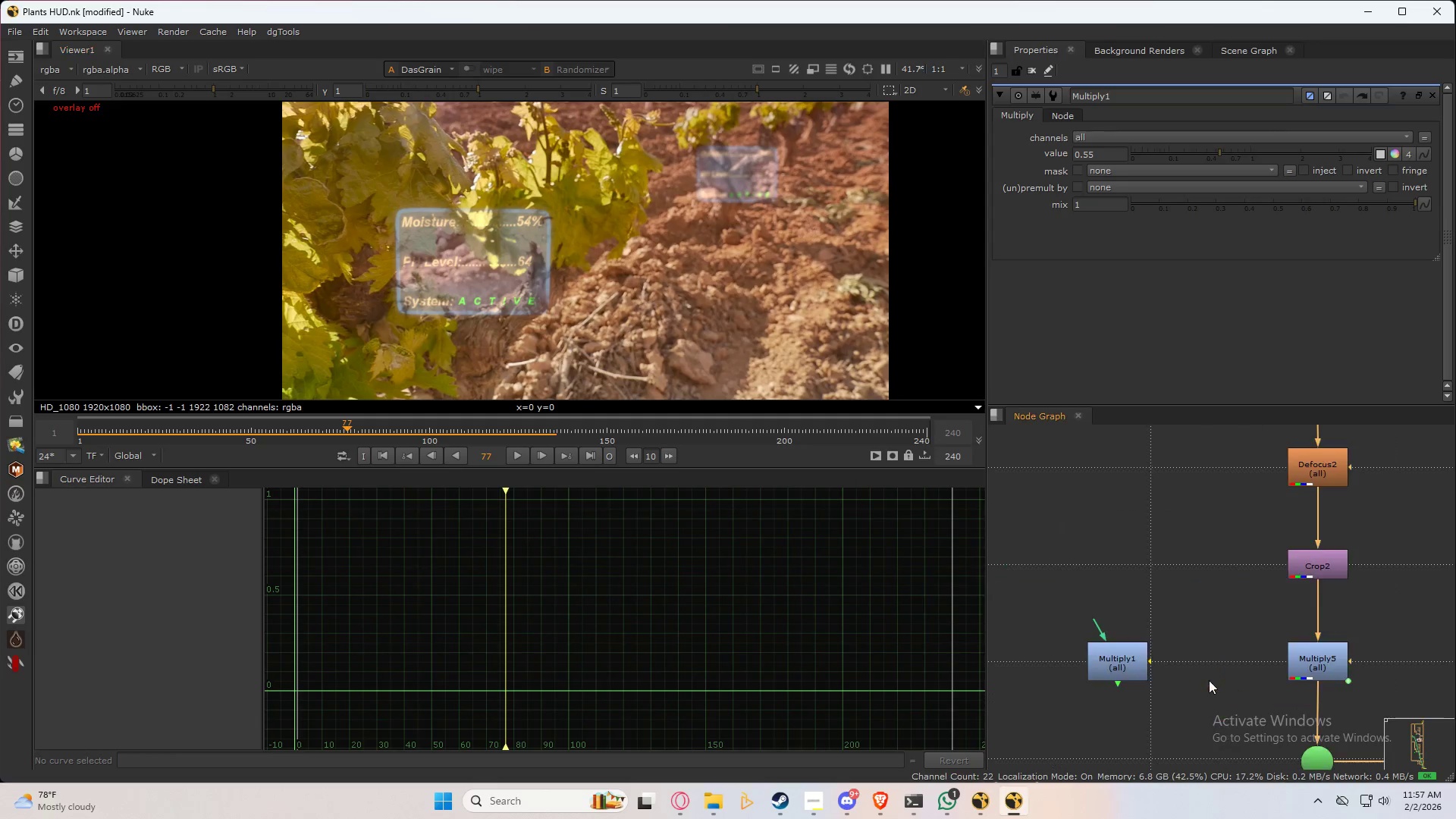 
scroll: coordinate [1147, 612], scroll_direction: down, amount: 5.0
 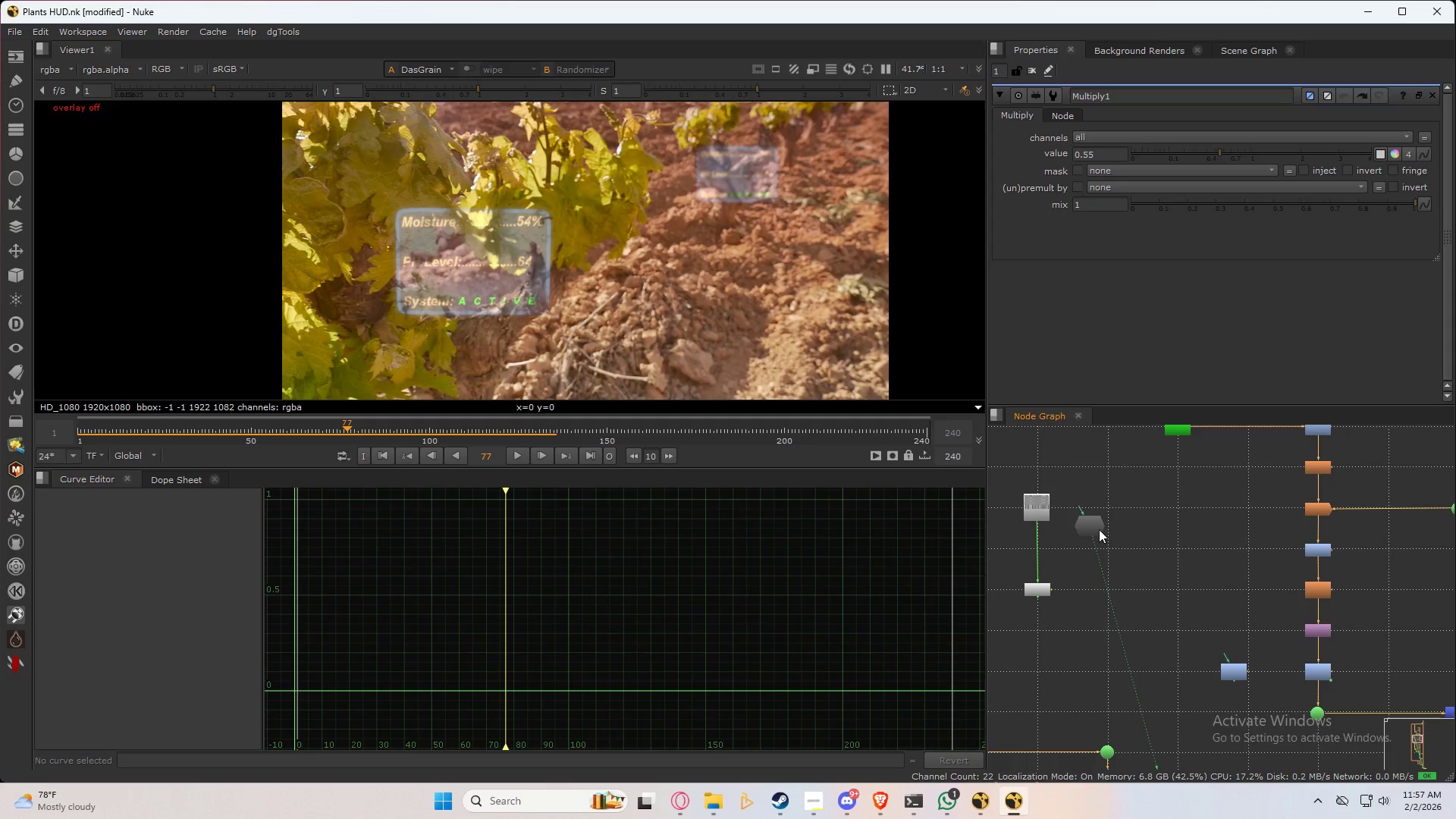 
double_click([1099, 529])
 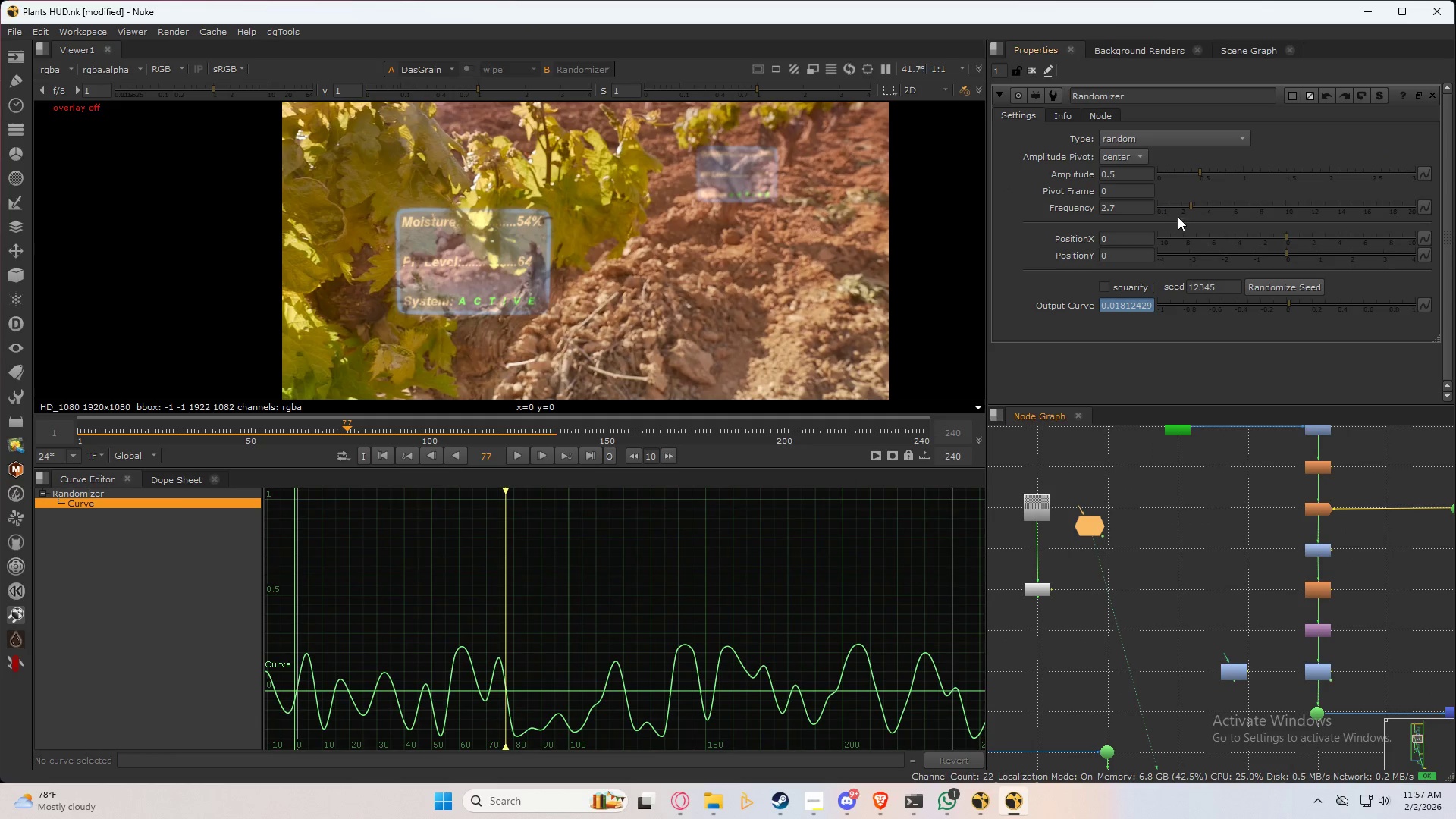 
left_click_drag(start_coordinate=[1192, 205], to_coordinate=[1166, 212])
 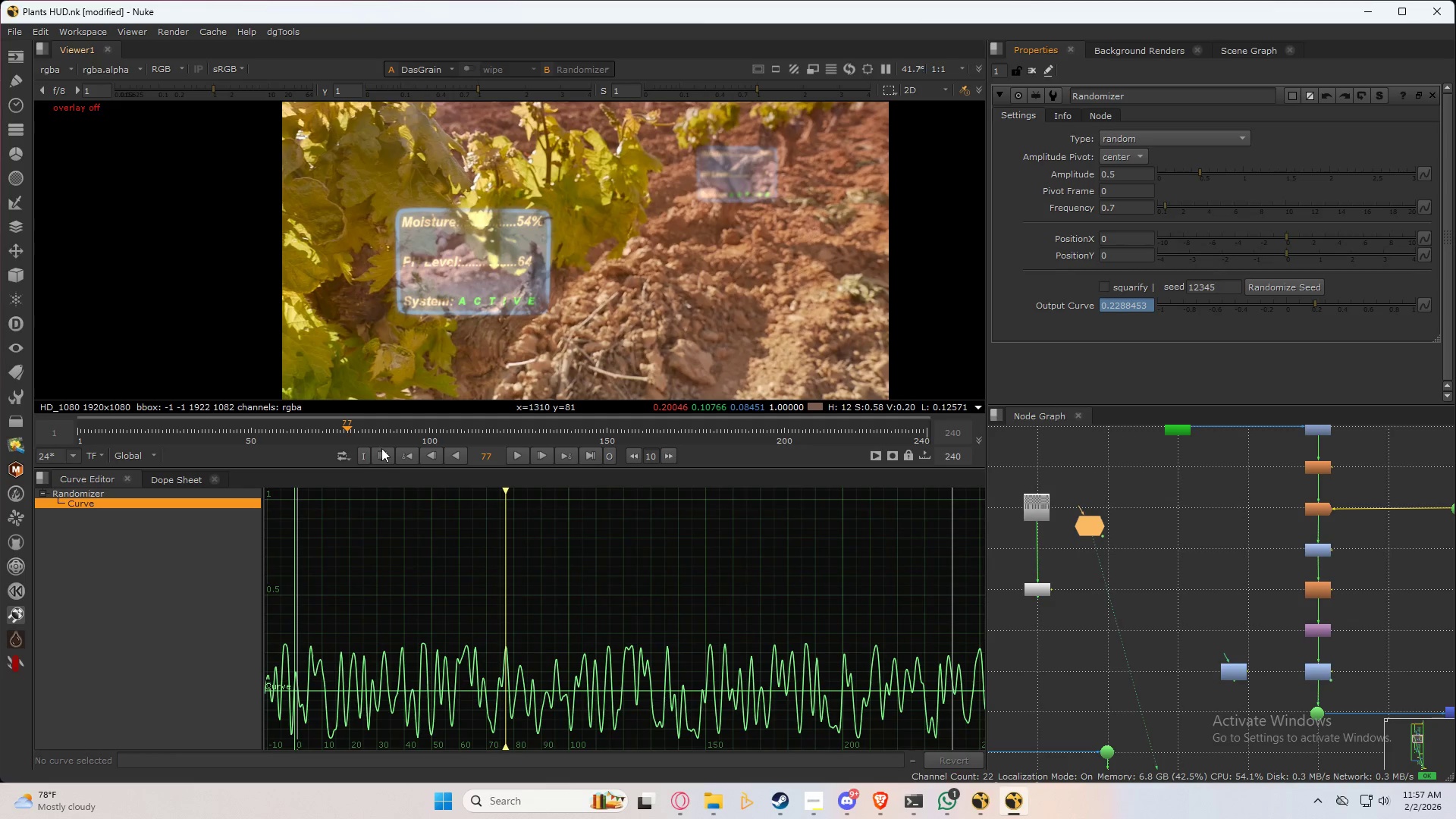 
left_click([378, 455])
 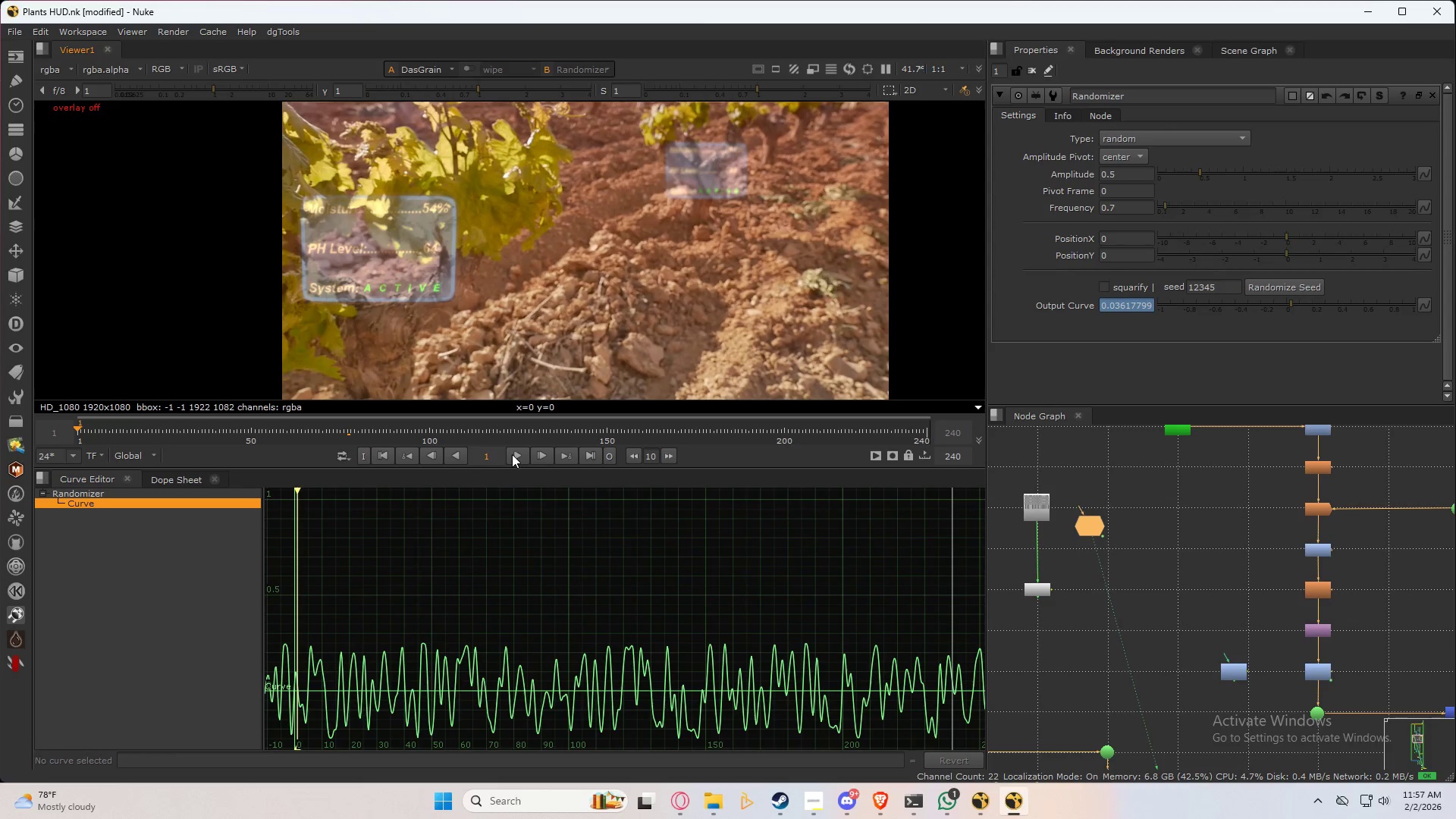 
left_click([516, 452])
 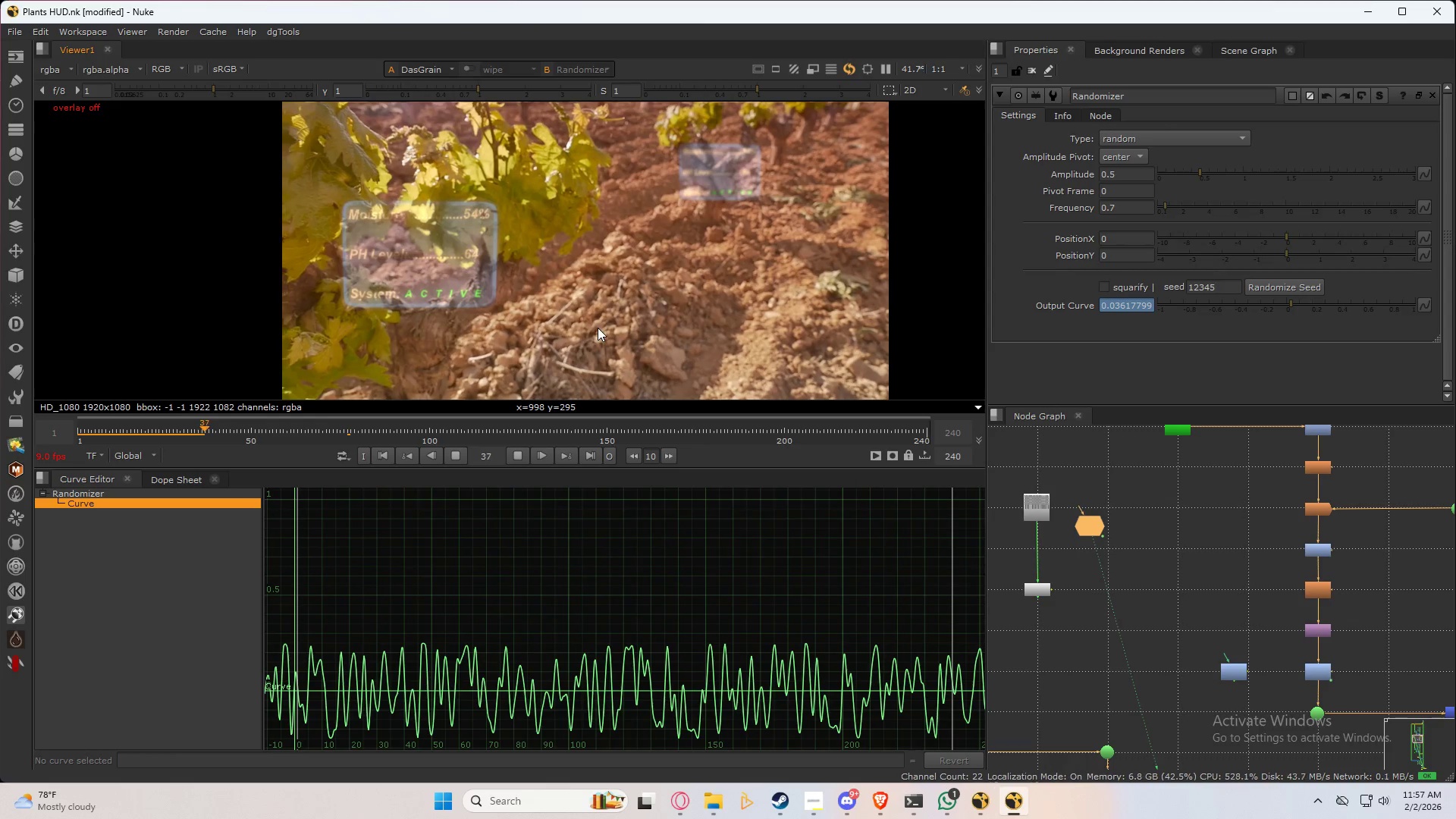 
wait(5.41)
 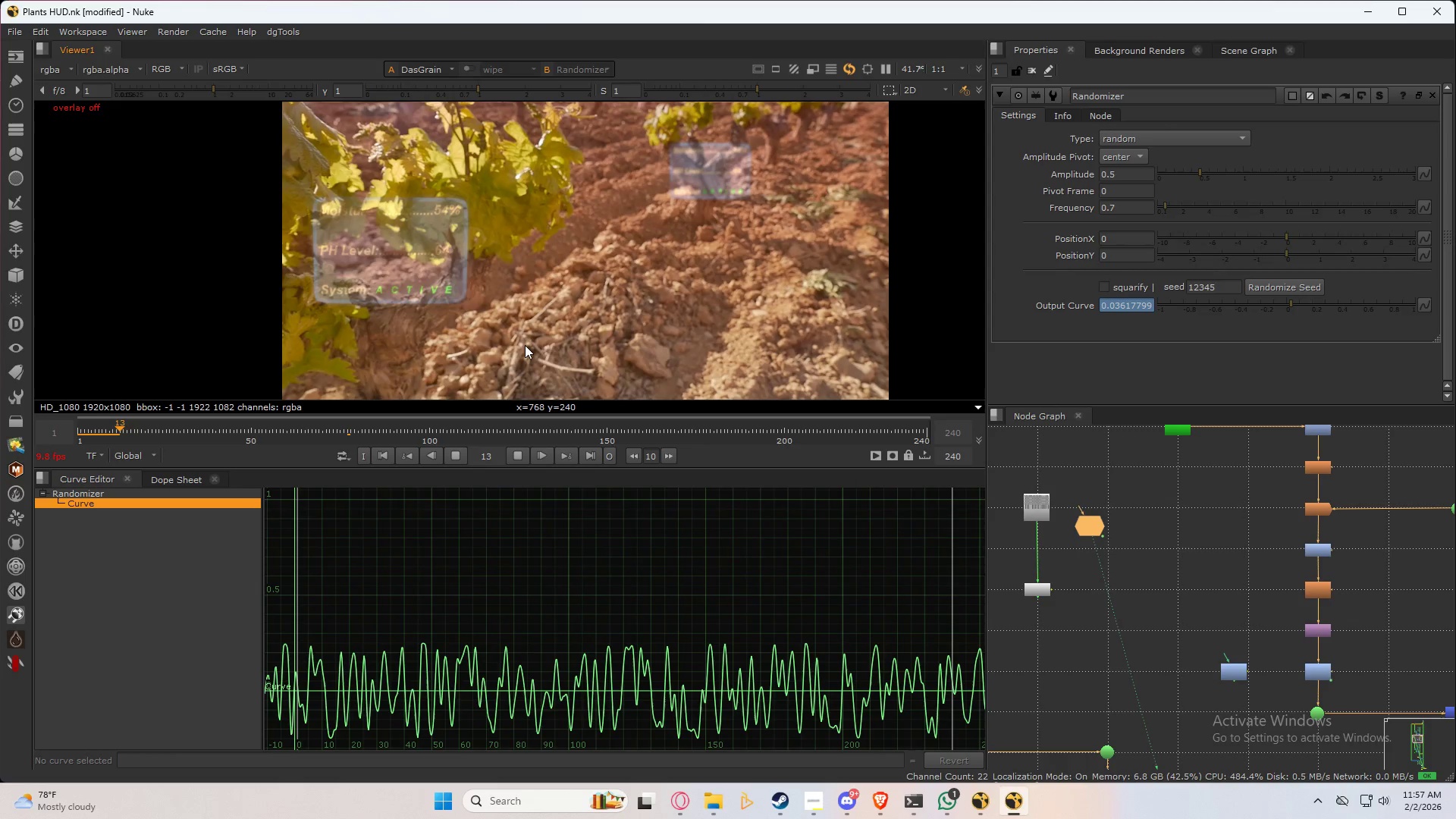 
left_click([378, 453])
 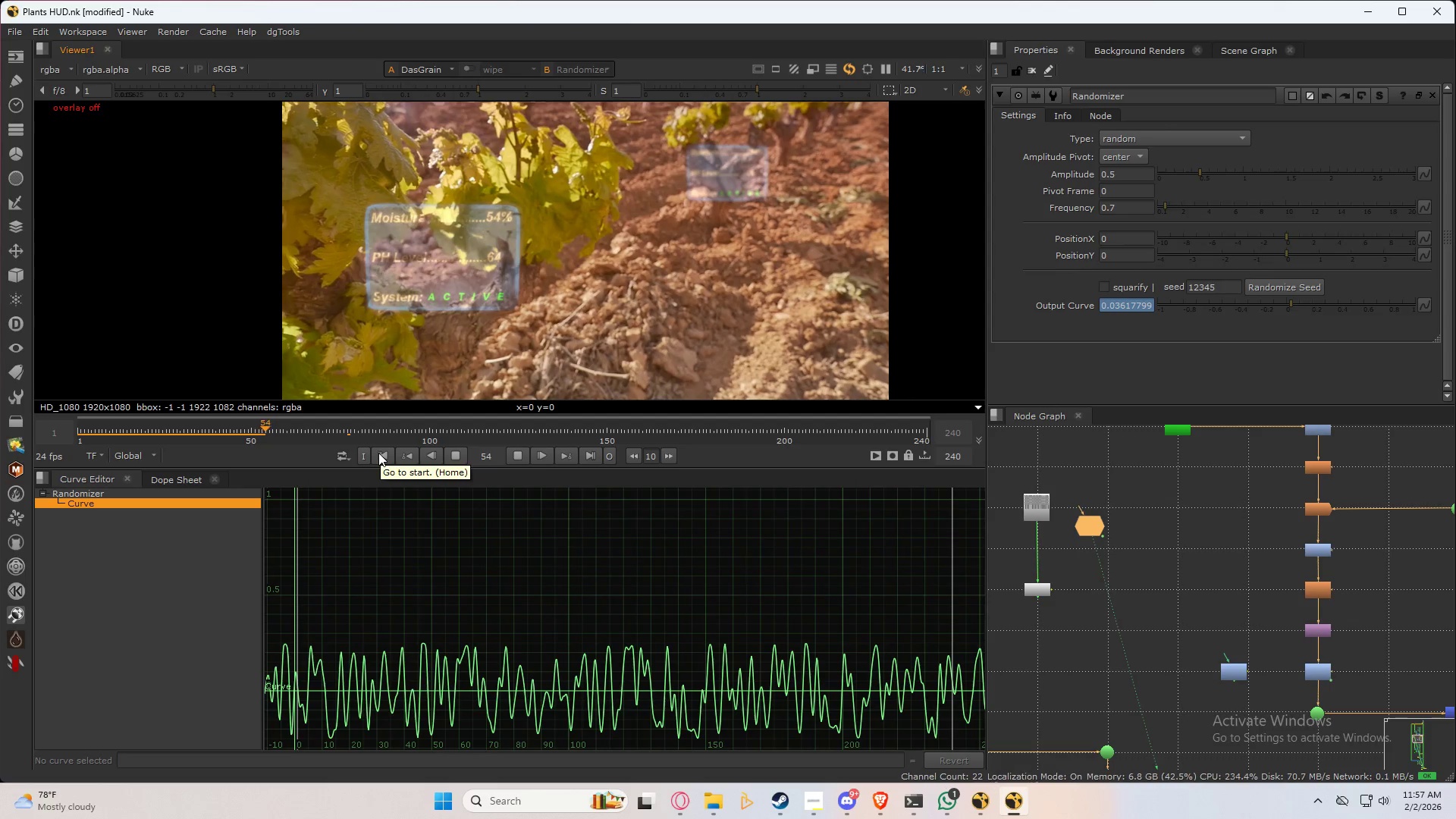 
left_click([453, 455])
 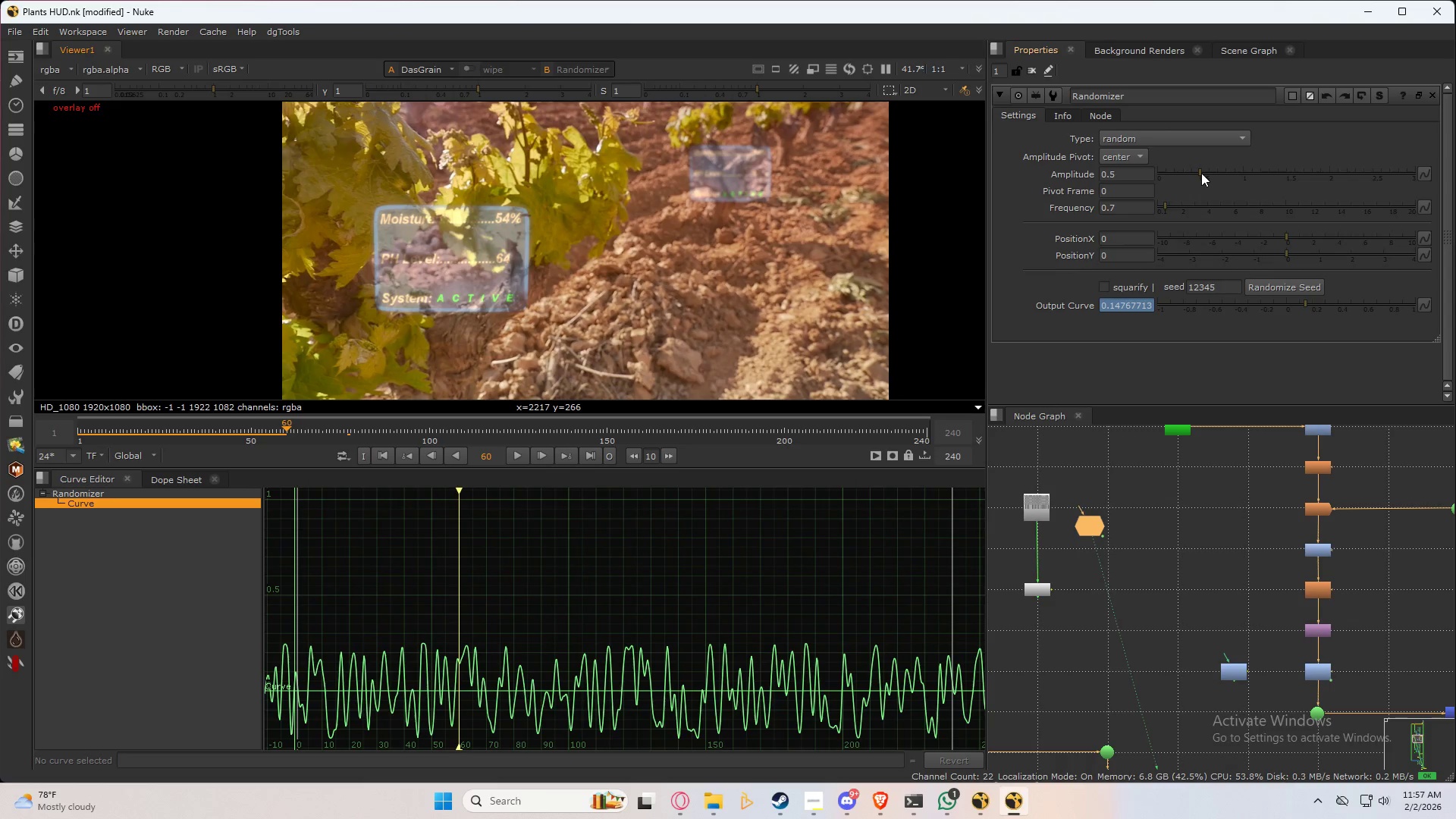 
left_click_drag(start_coordinate=[1201, 172], to_coordinate=[1175, 180])
 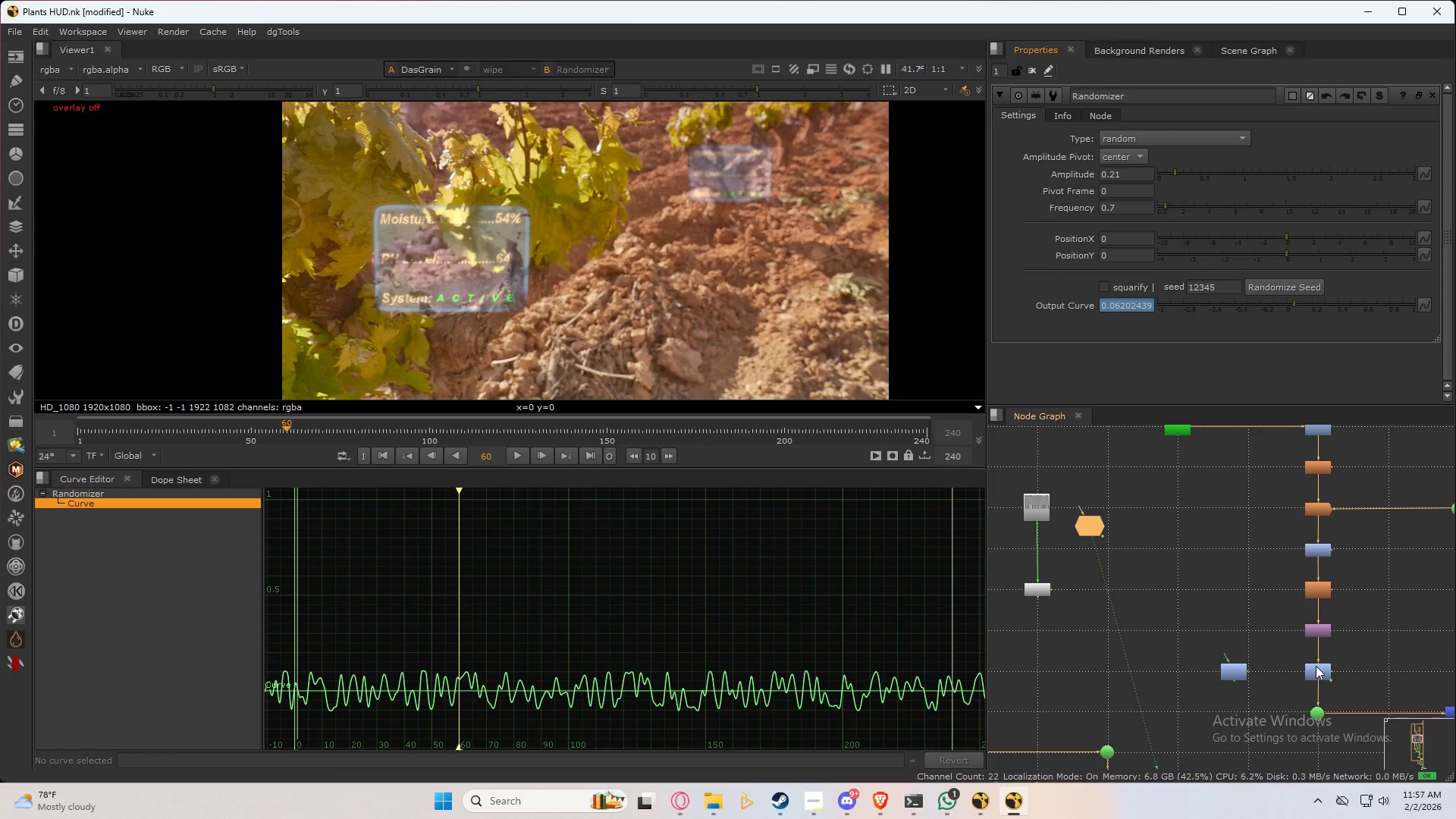 
double_click([1316, 672])
 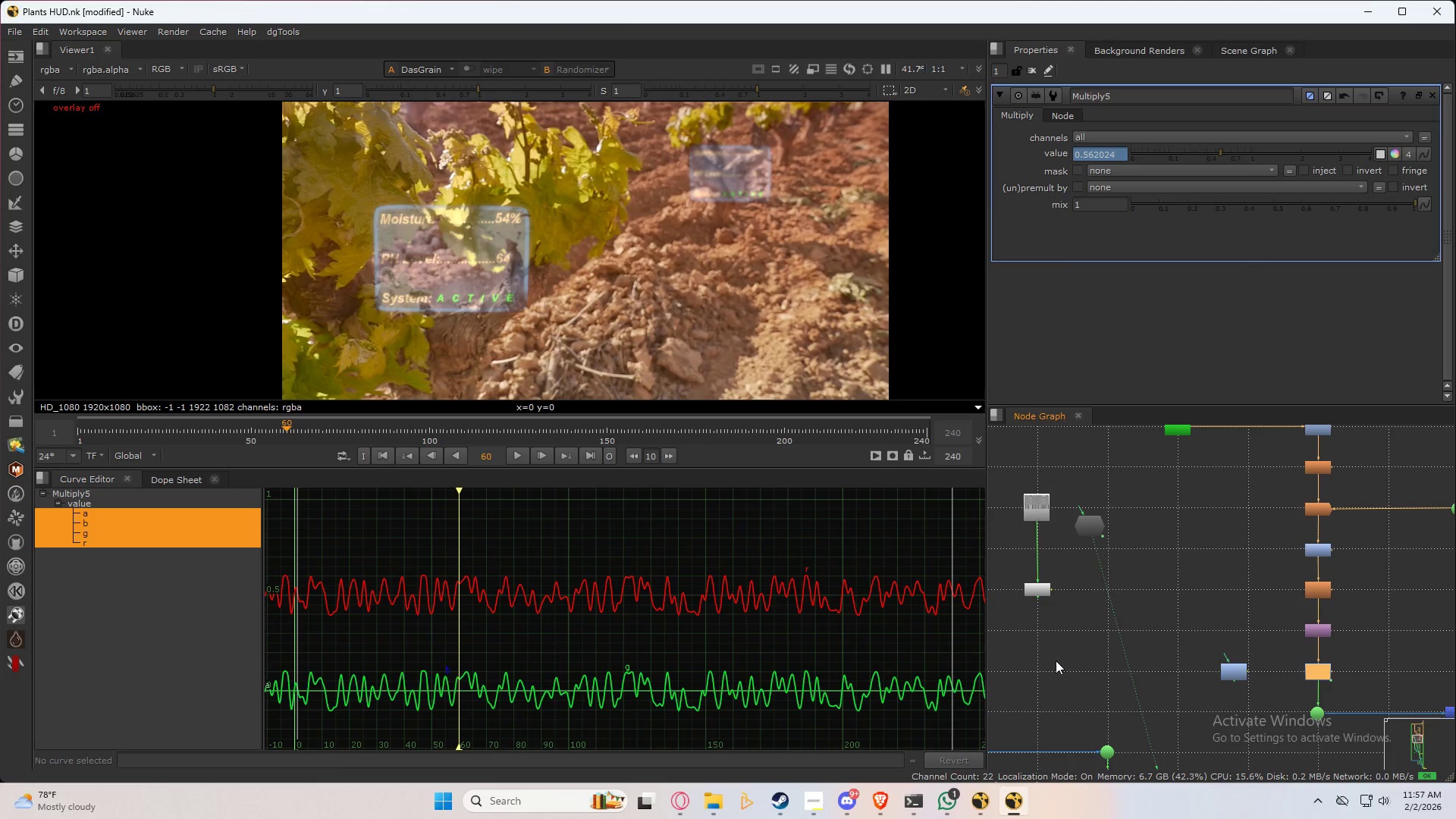 
left_click([1169, 529])
 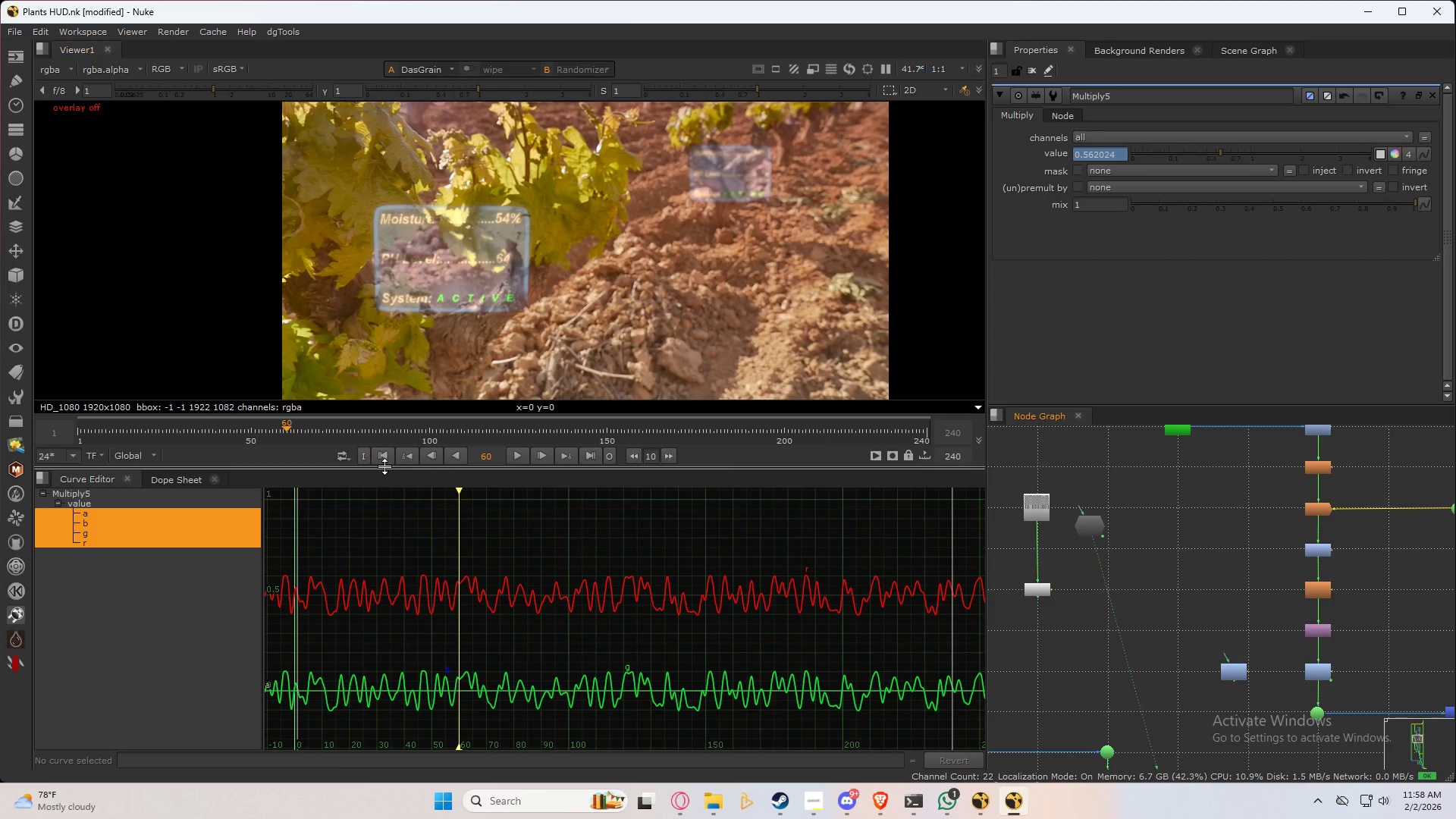 
left_click([383, 451])
 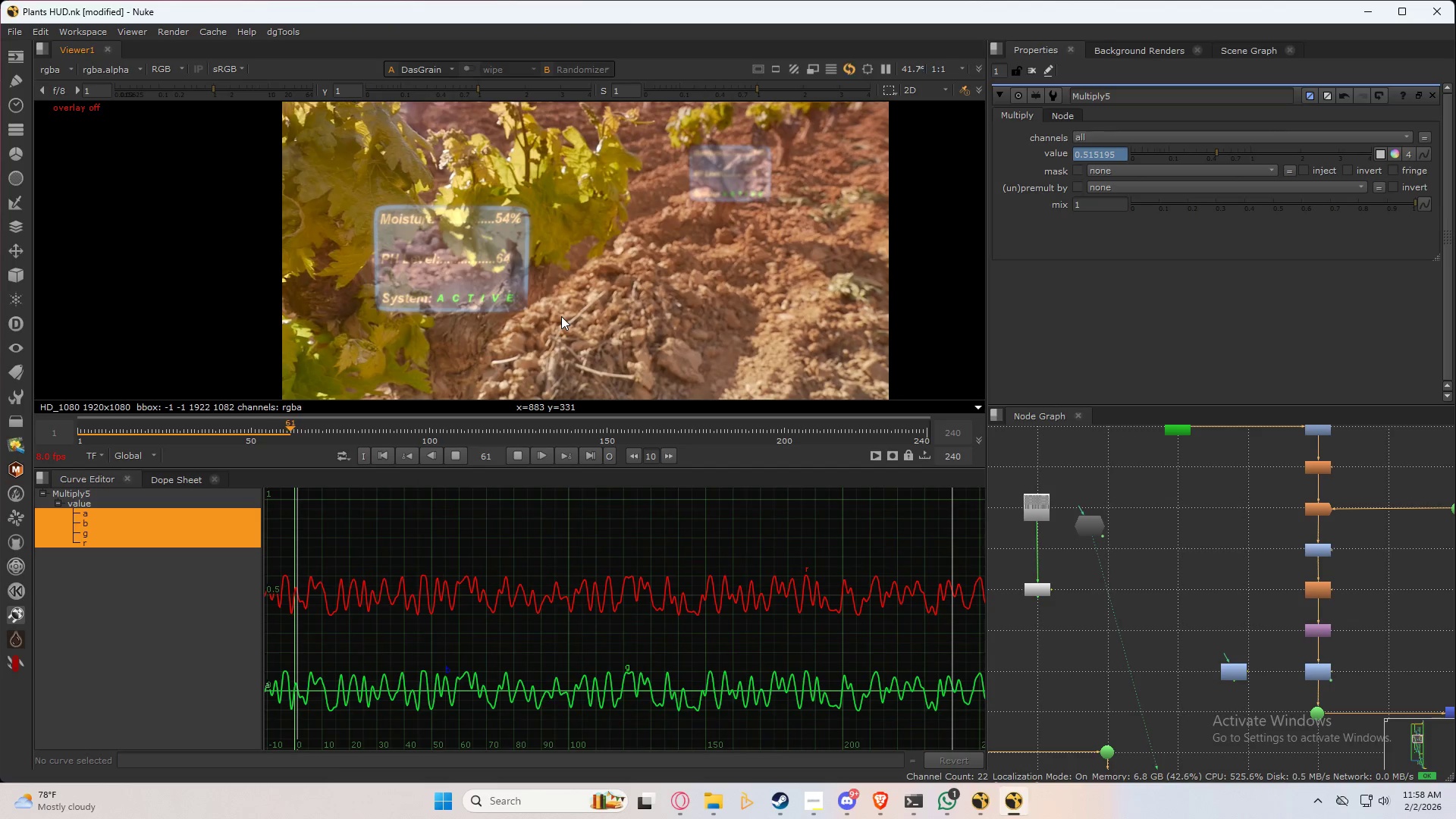 
wait(12.66)
 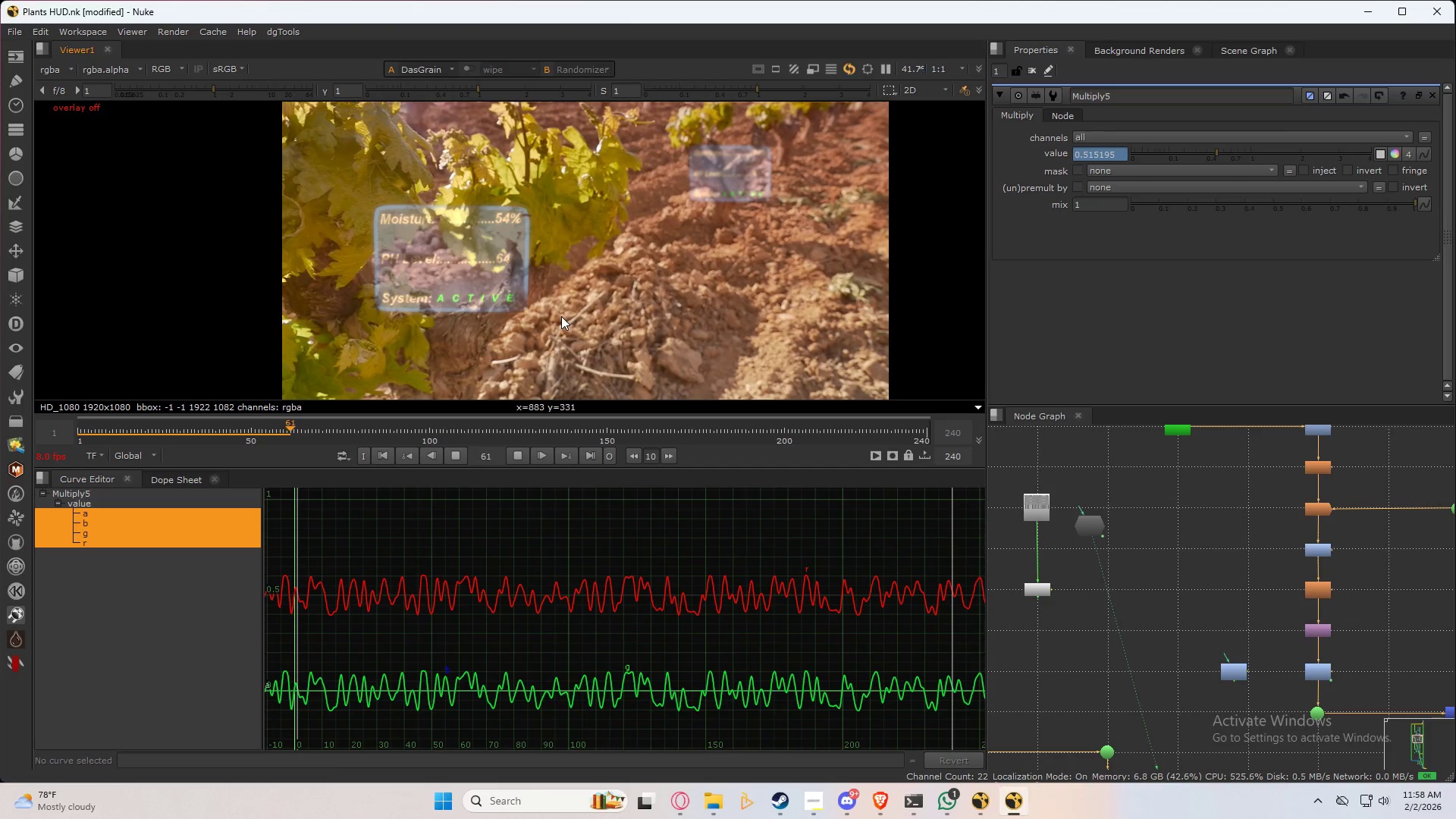 
left_click([381, 453])
 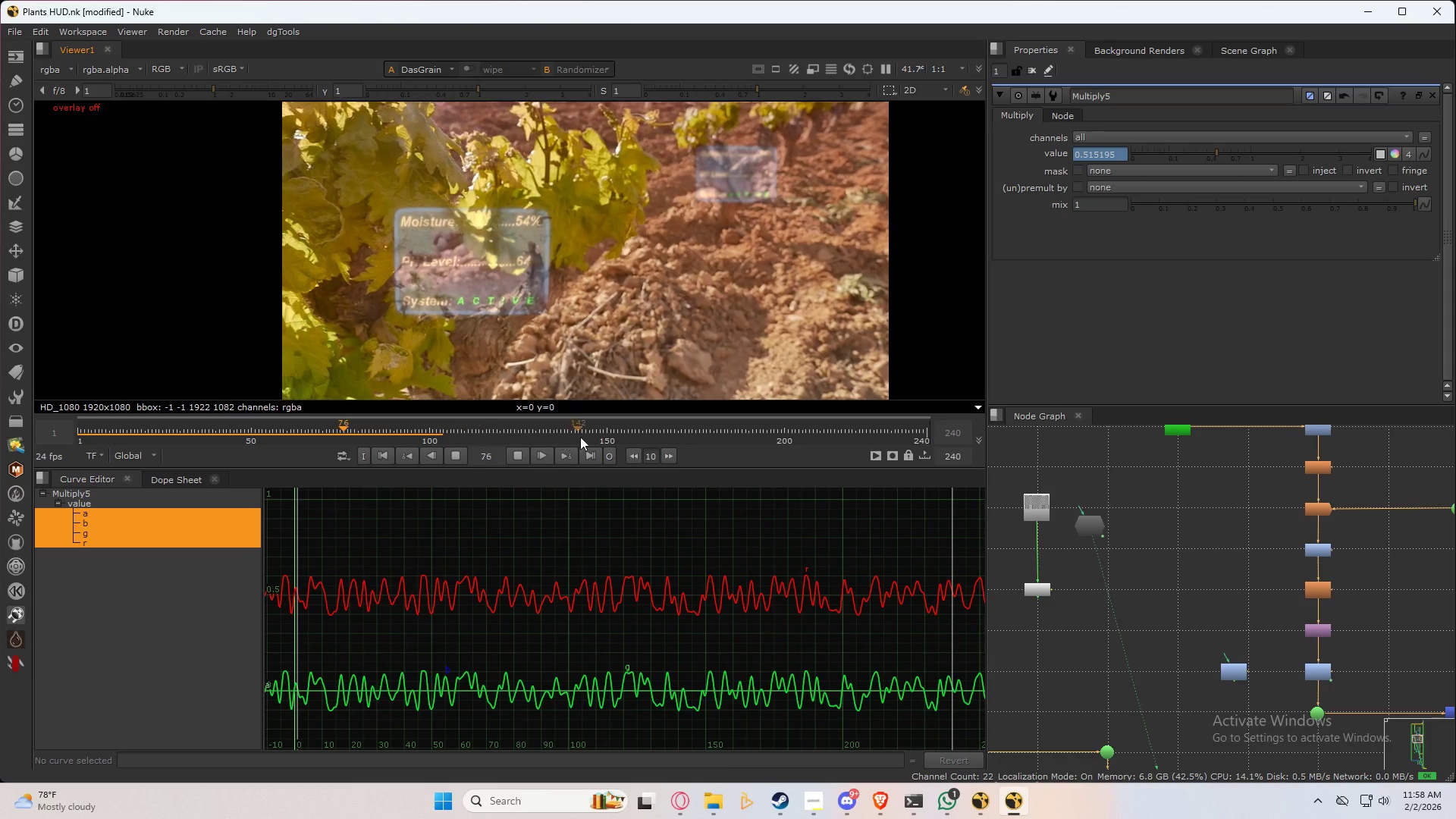 
wait(8.14)
 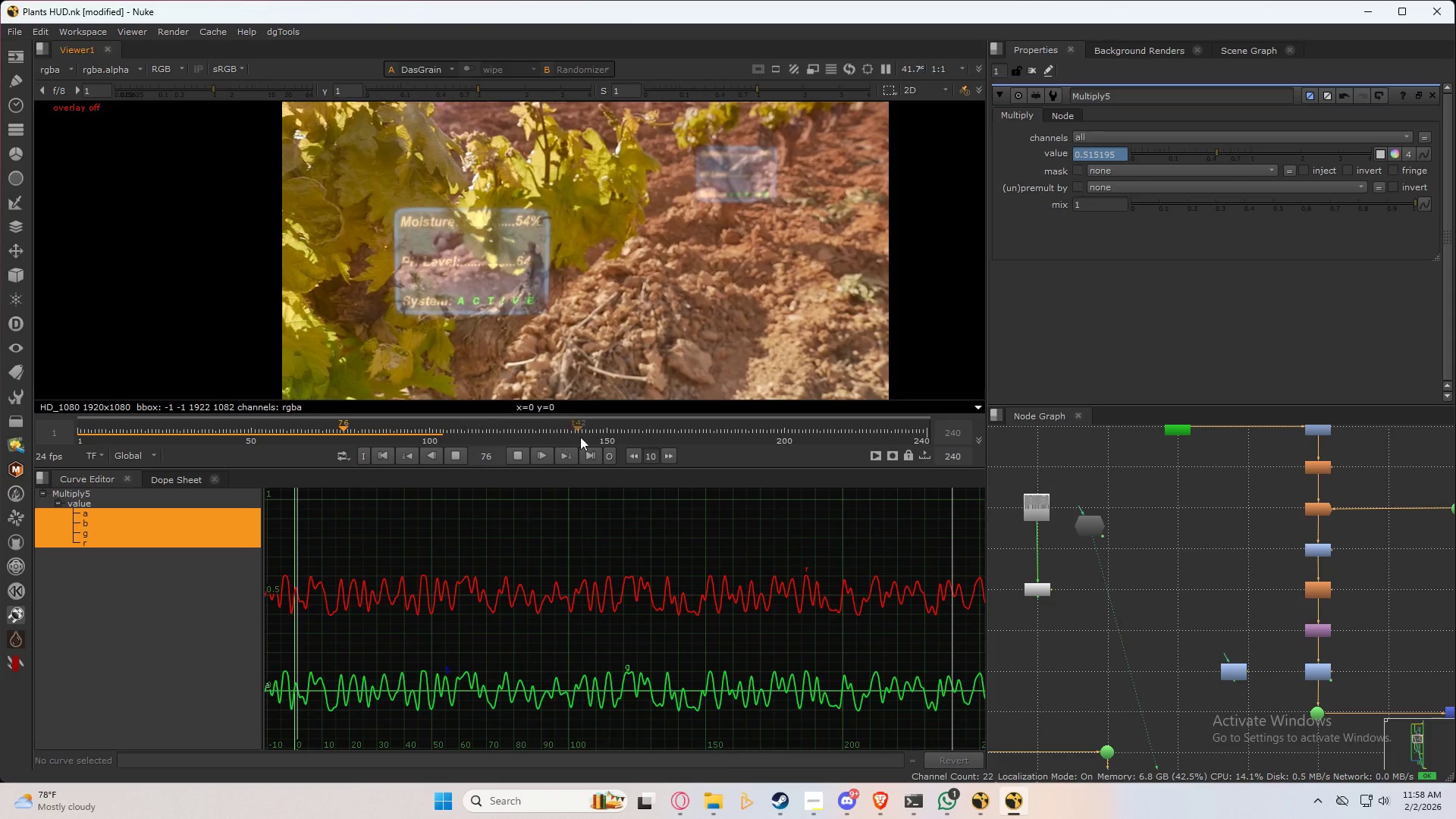 
left_click([382, 453])
 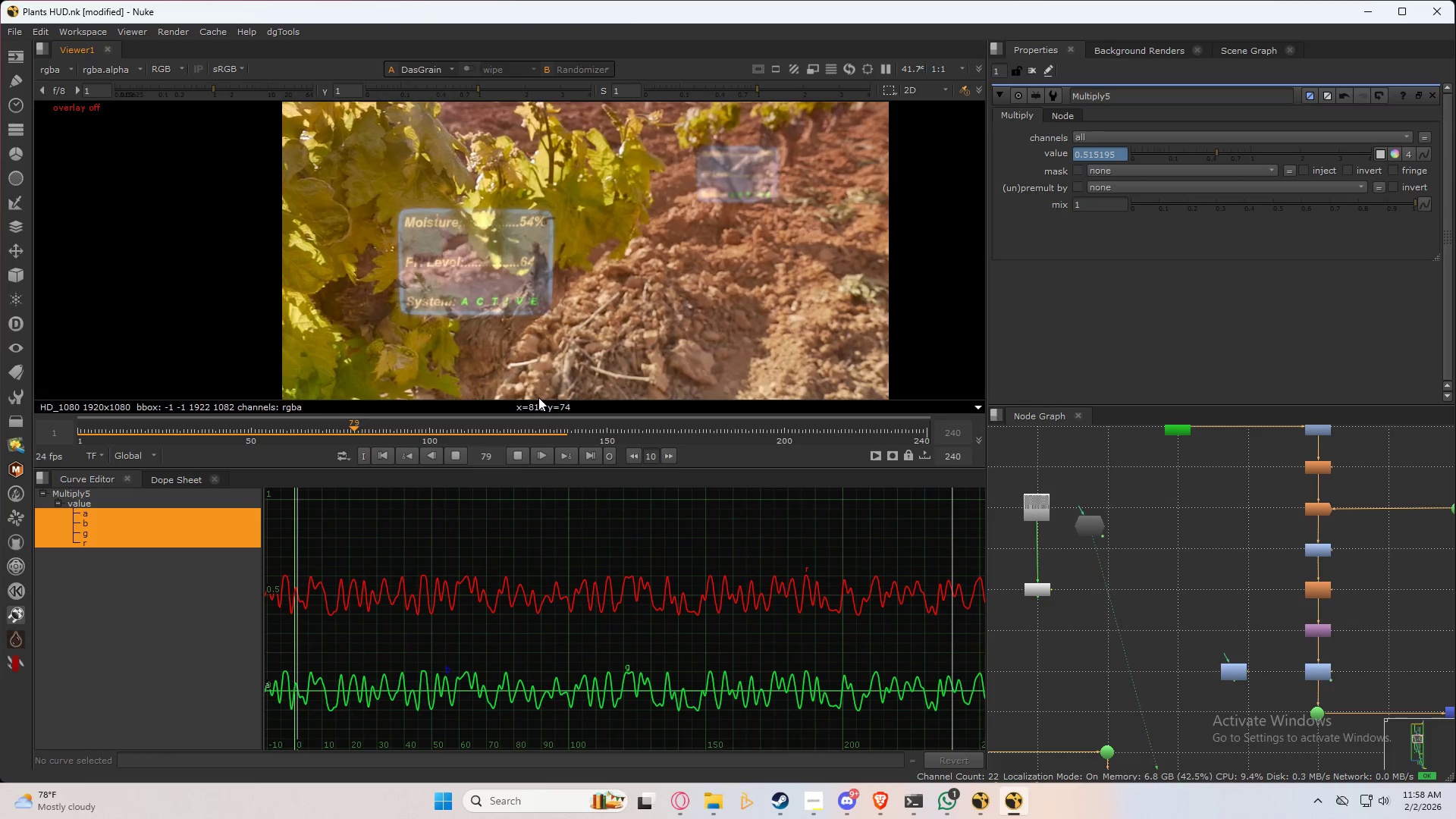 
left_click([515, 453])
 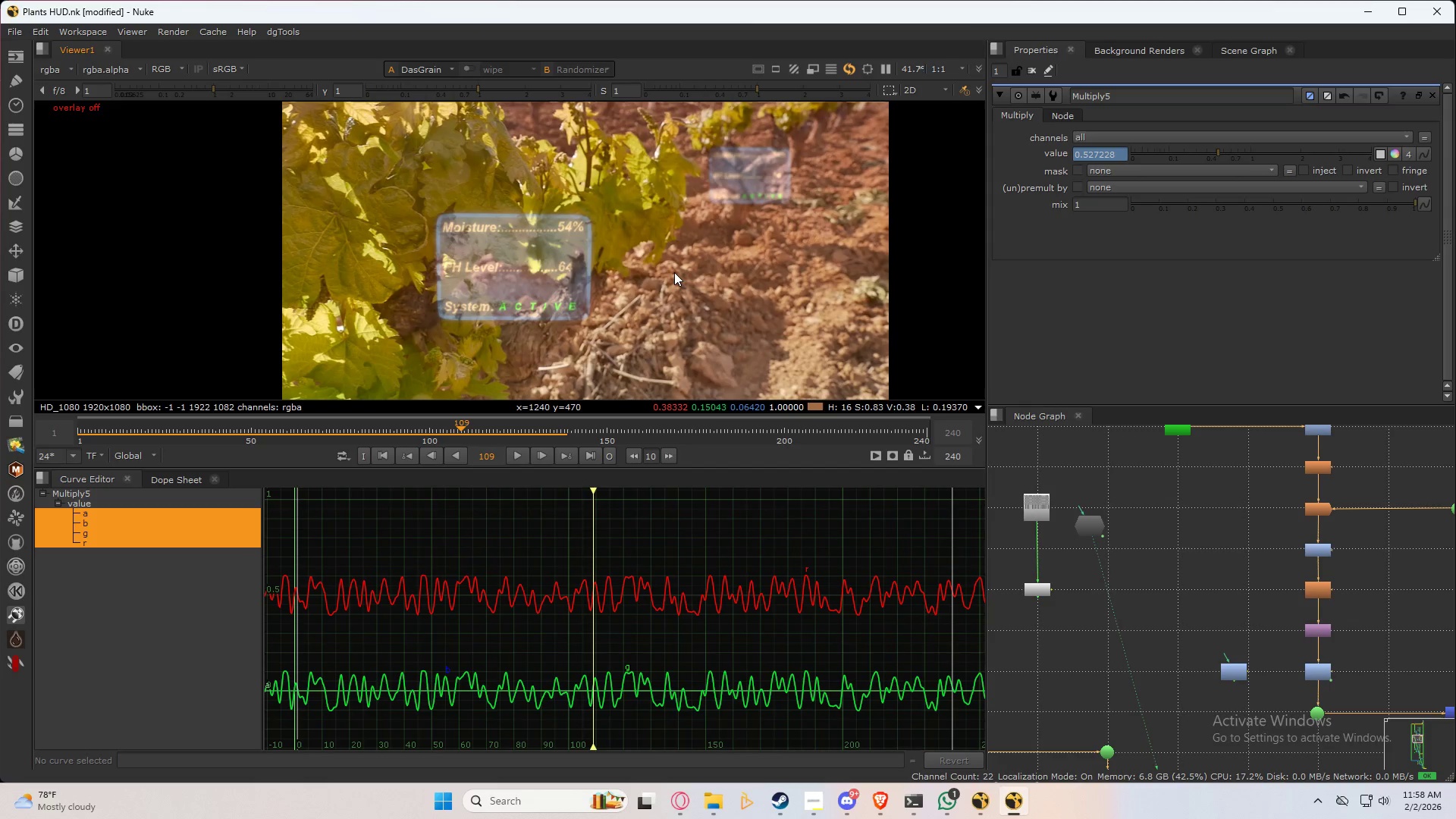 
key(Control+ControlLeft)
 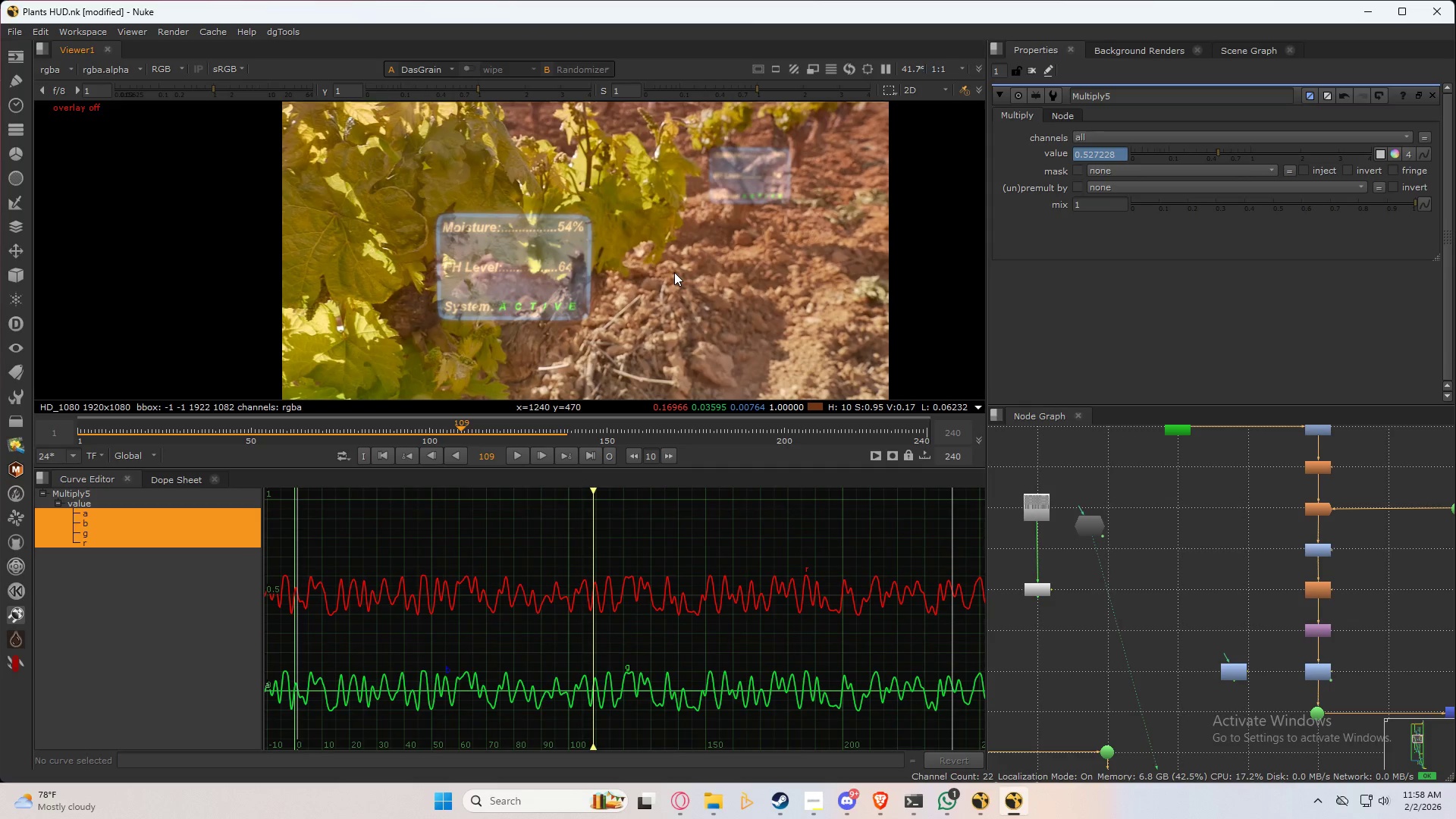 
key(Control+S)
 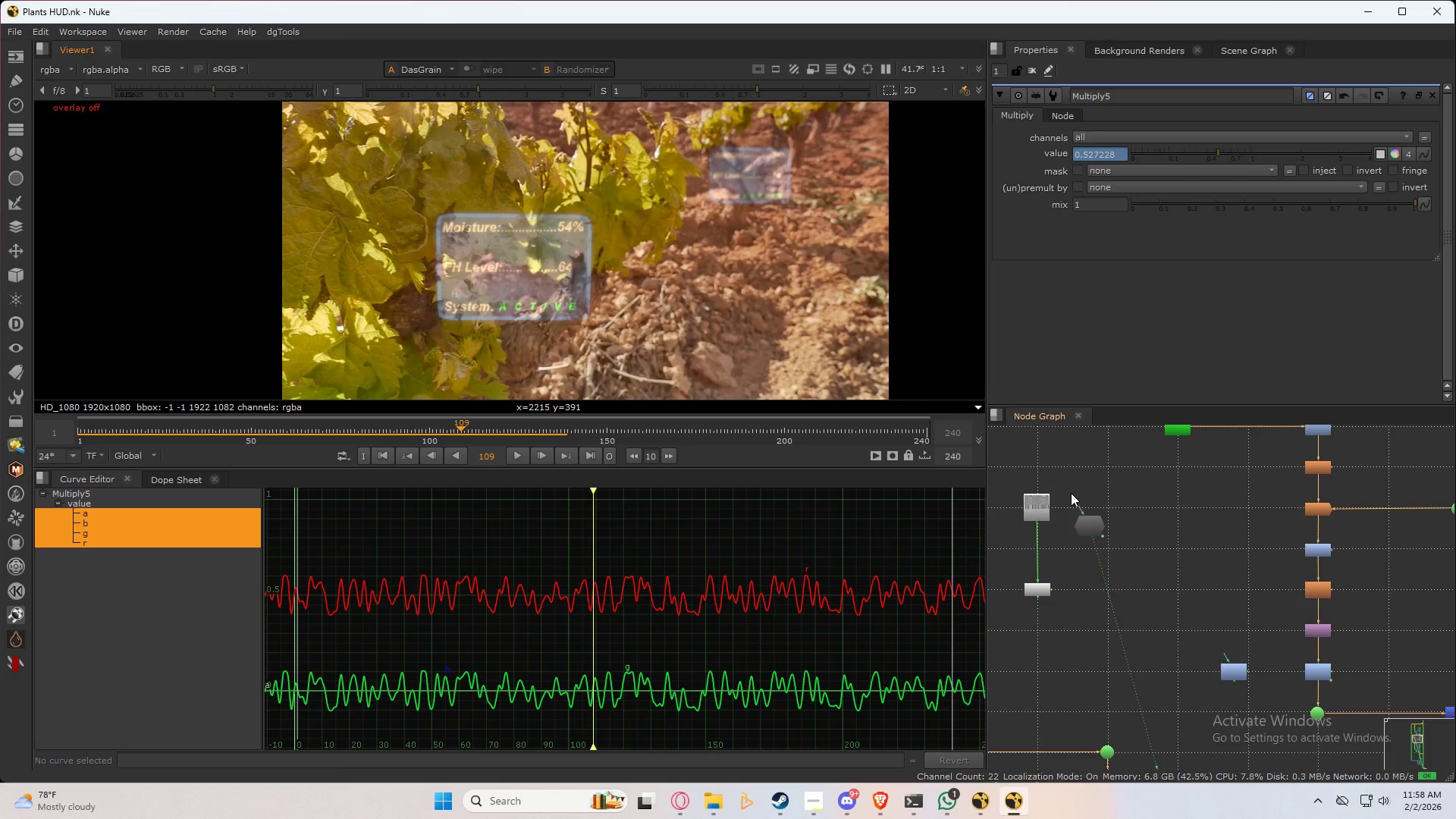 
double_click([1086, 522])
 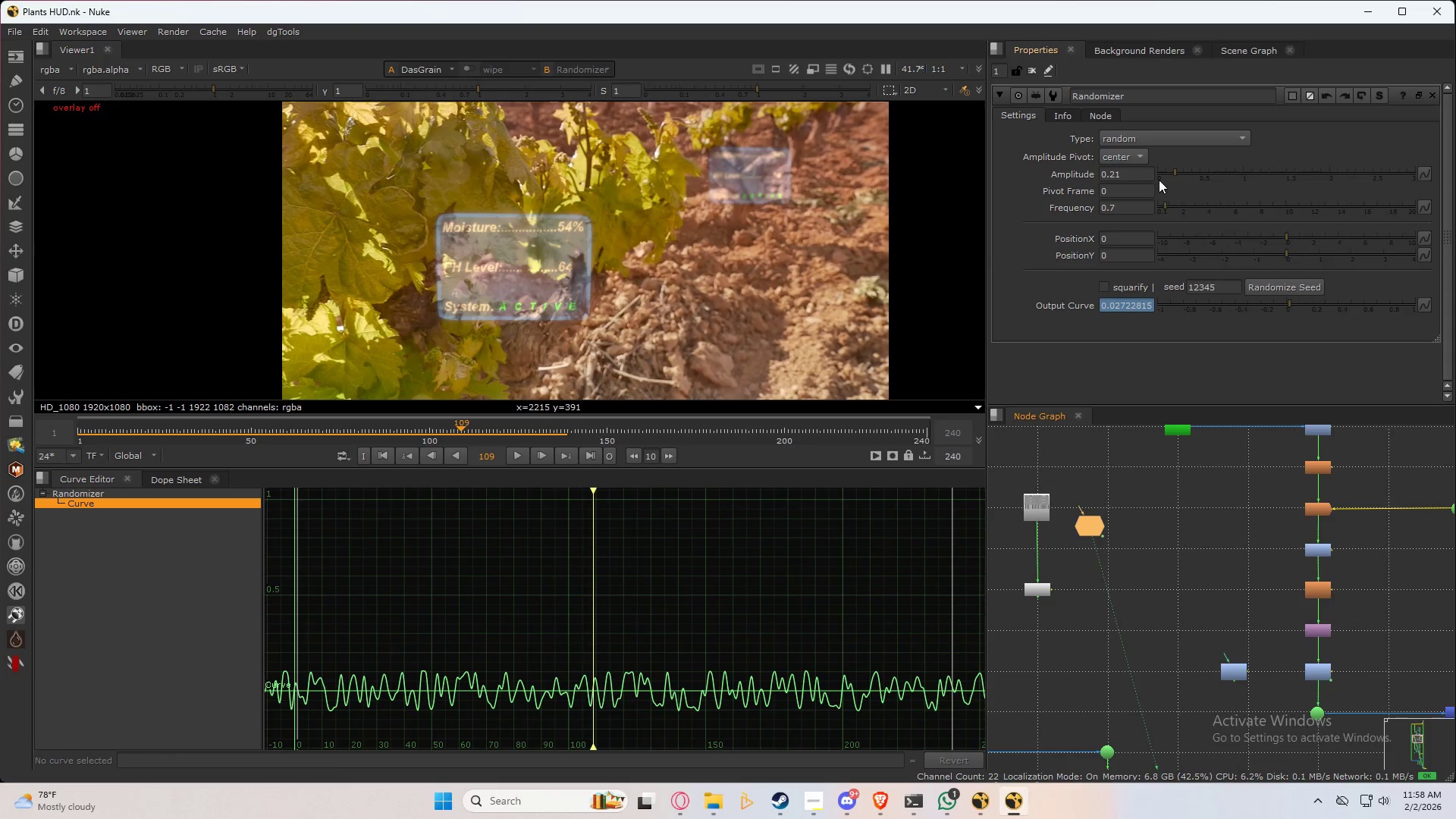 
mouse_move([1167, 193])
 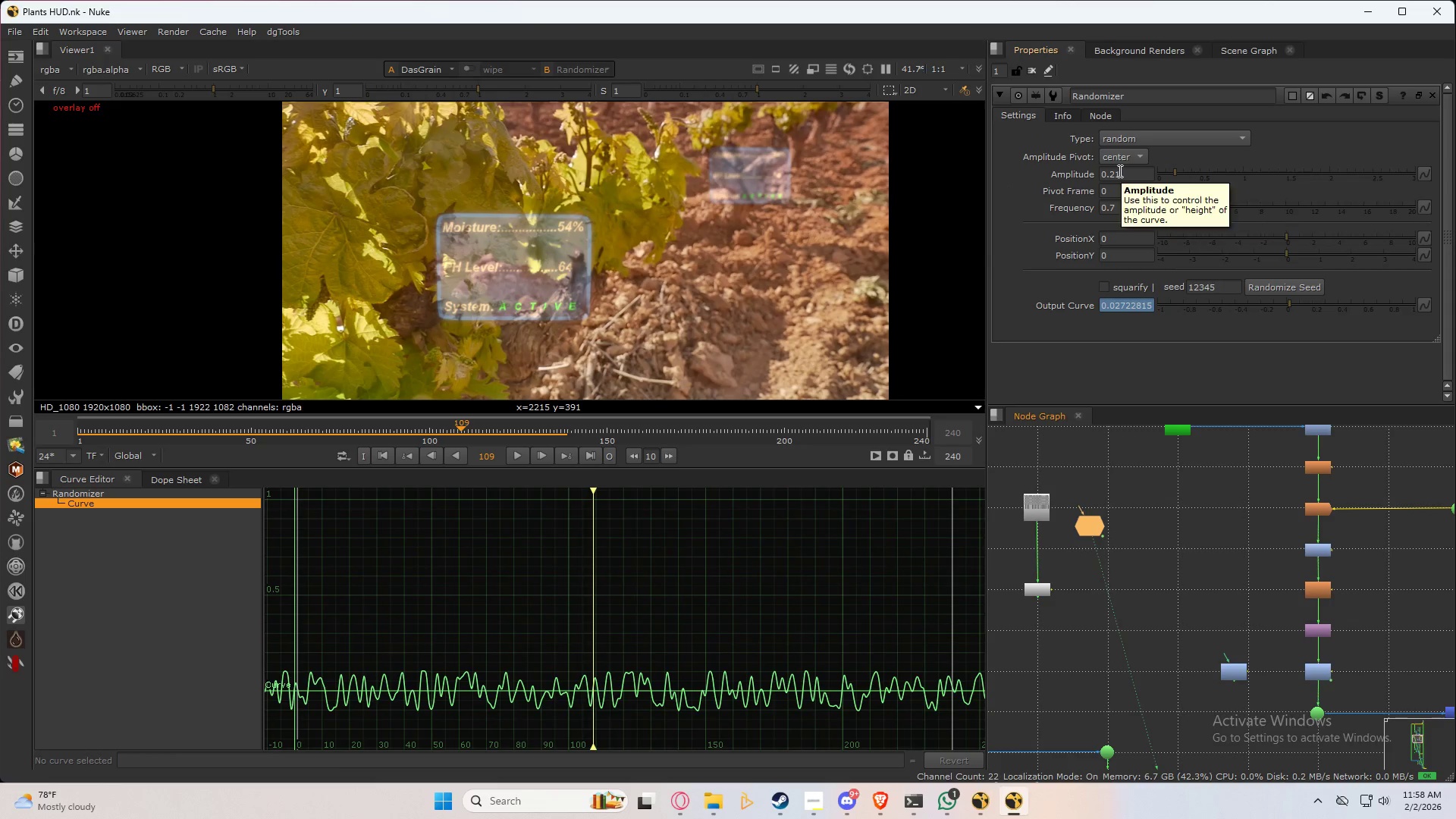 
left_click([1115, 173])
 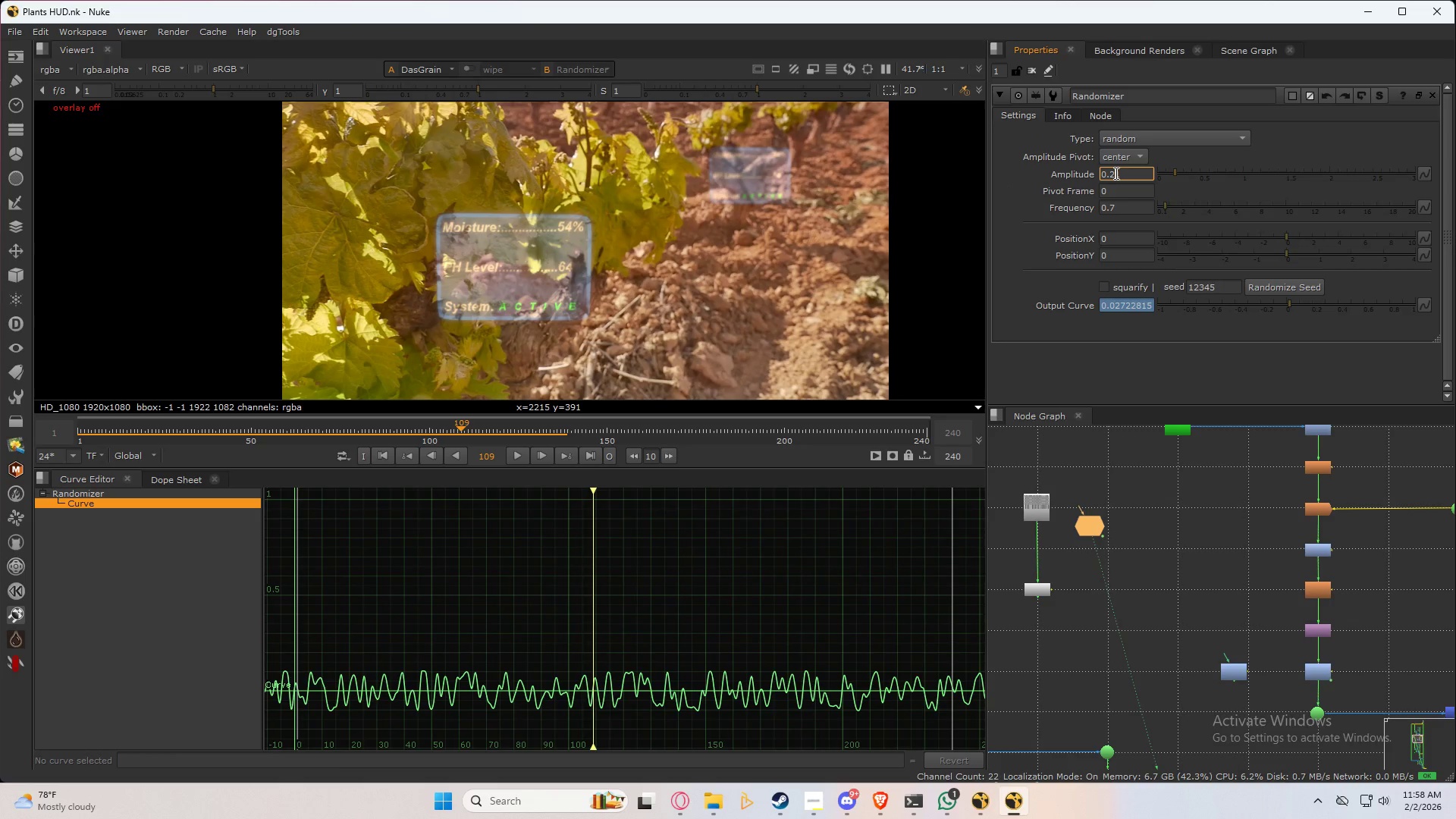 
scroll: coordinate [1113, 174], scroll_direction: down, amount: 21.0
 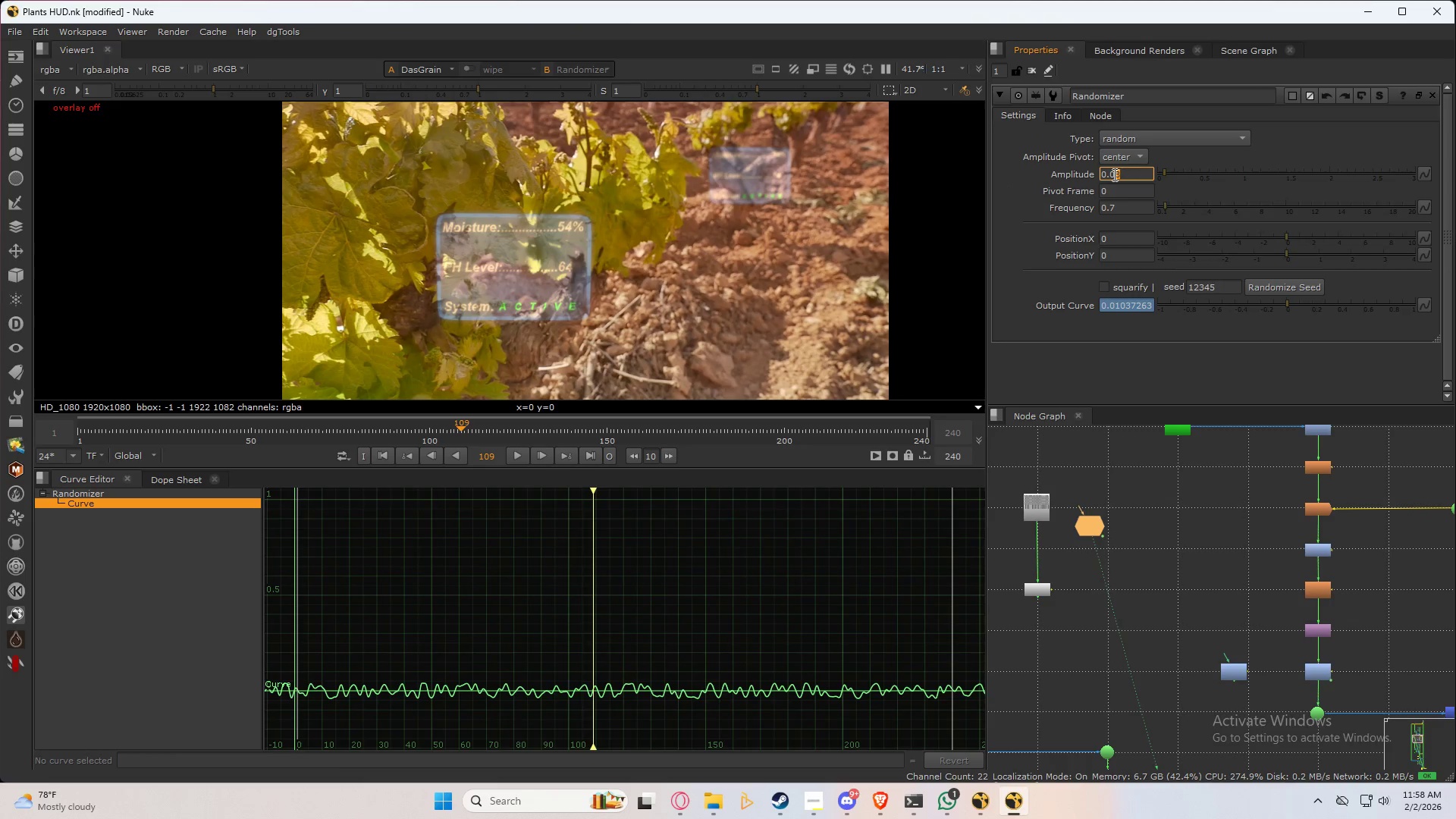 
scroll: coordinate [1113, 174], scroll_direction: up, amount: 2.0
 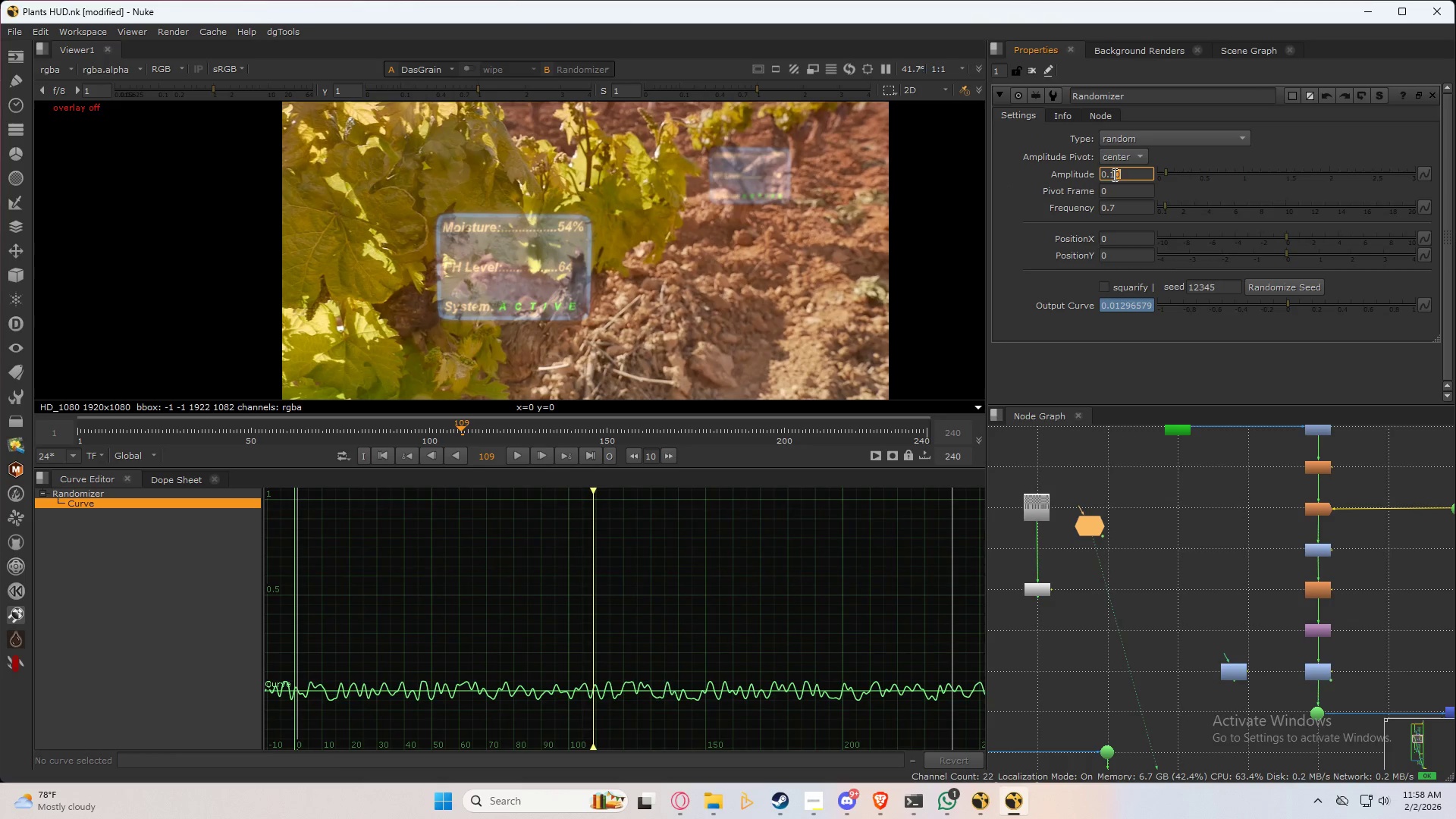 
scroll: coordinate [1113, 174], scroll_direction: down, amount: 1.0
 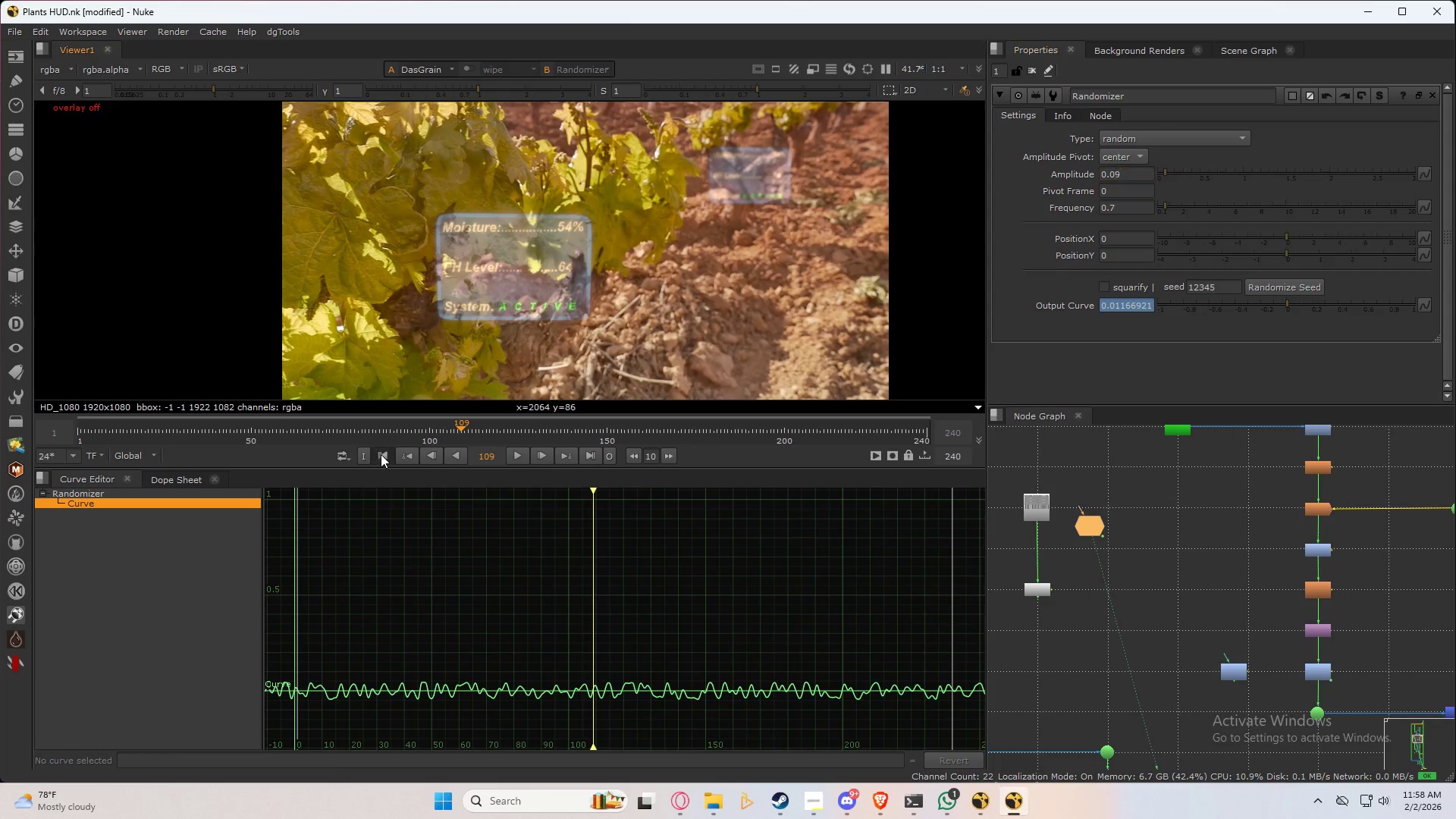 
left_click([519, 457])
 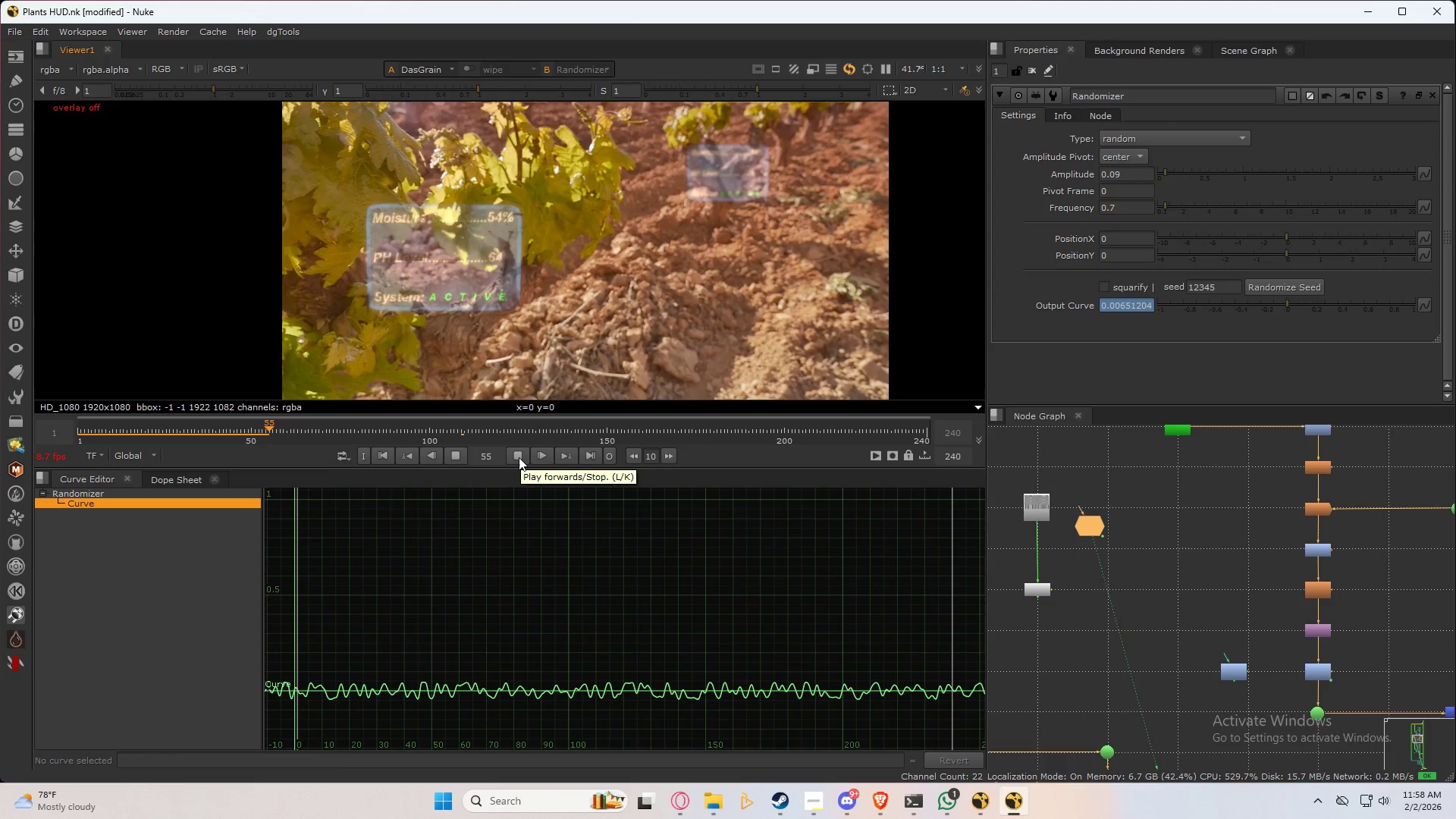 
wait(10.94)
 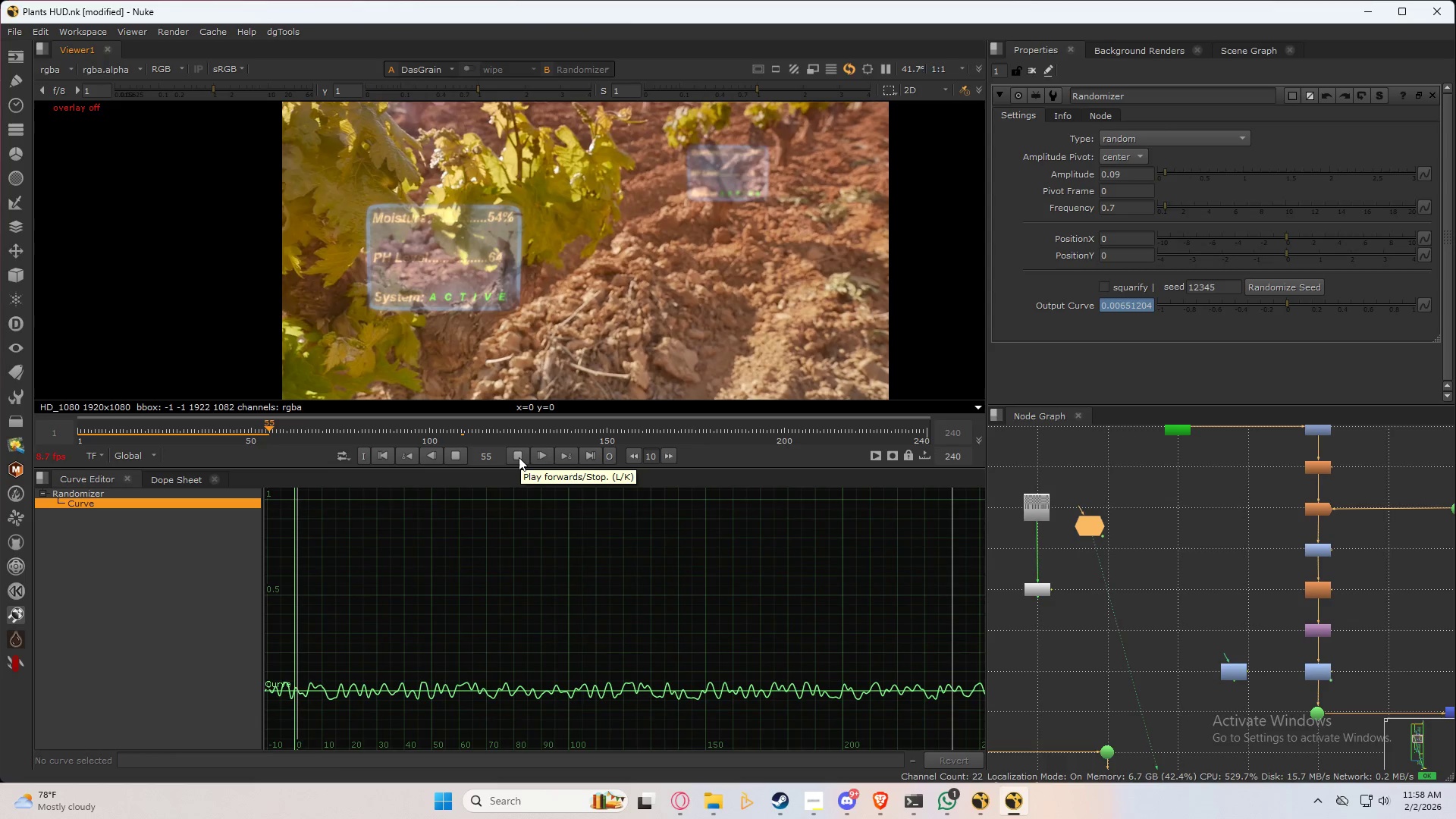 
left_click([385, 453])
 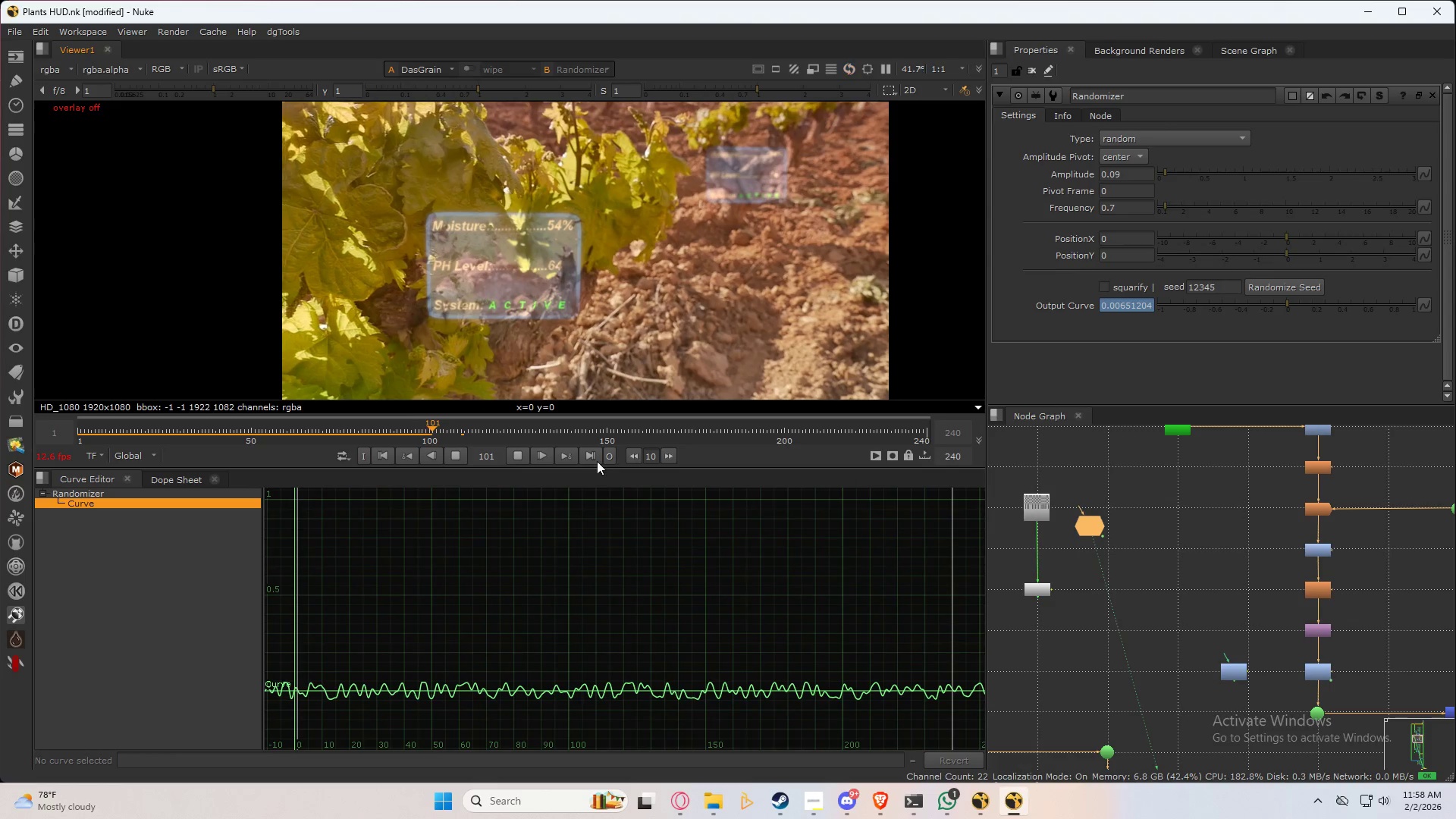 
wait(6.56)
 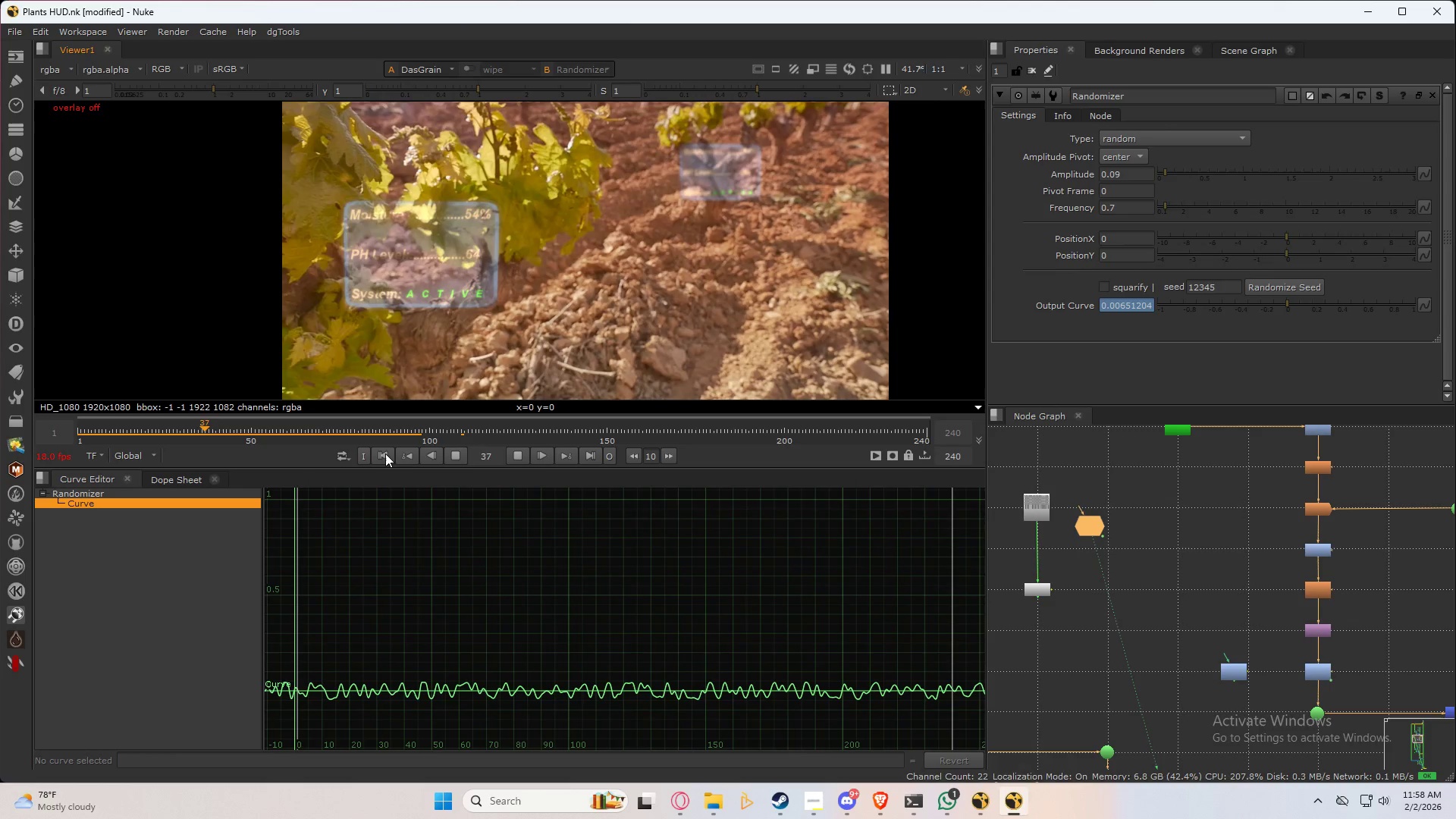 
left_click([383, 454])
 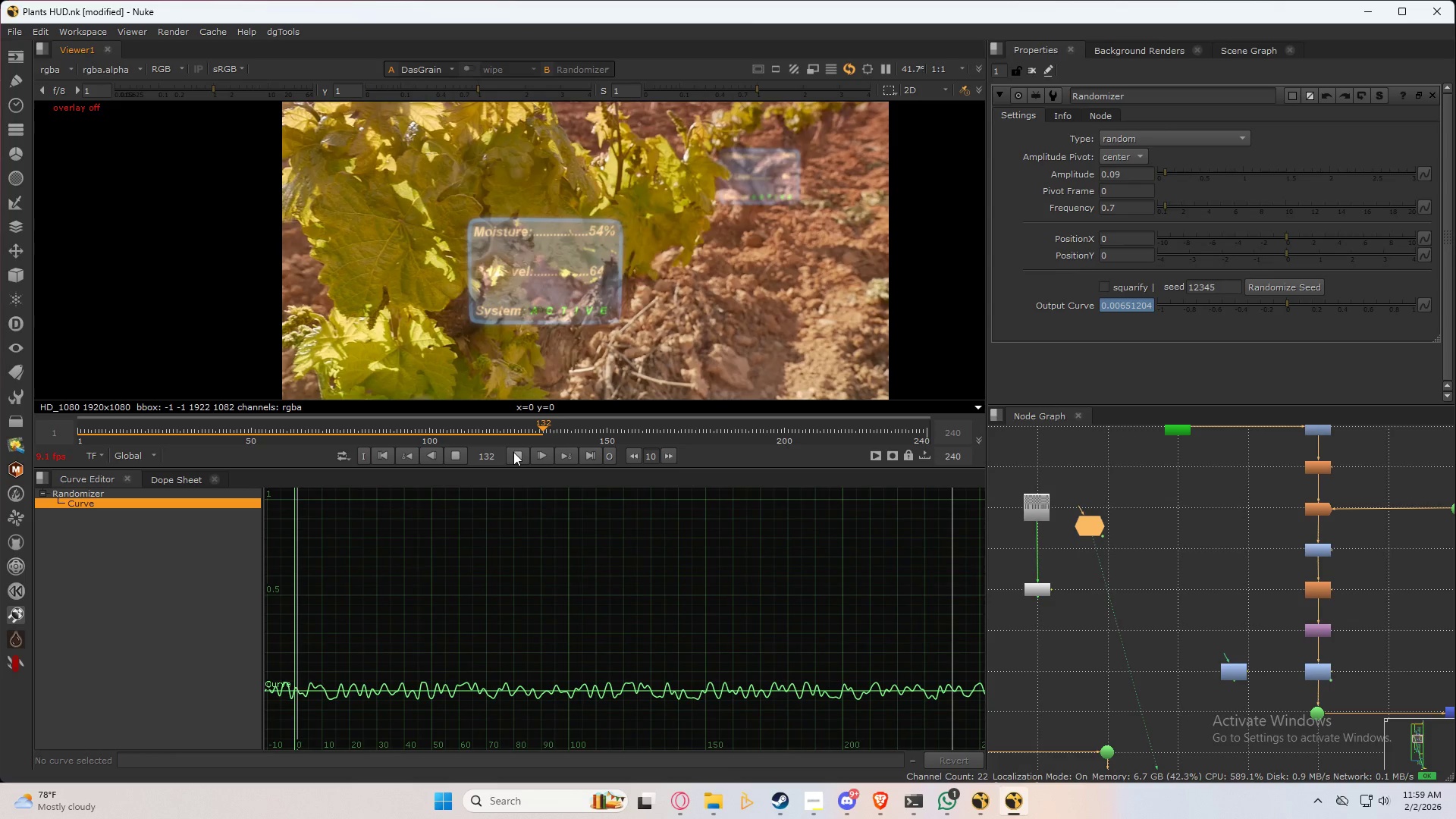 
wait(11.94)
 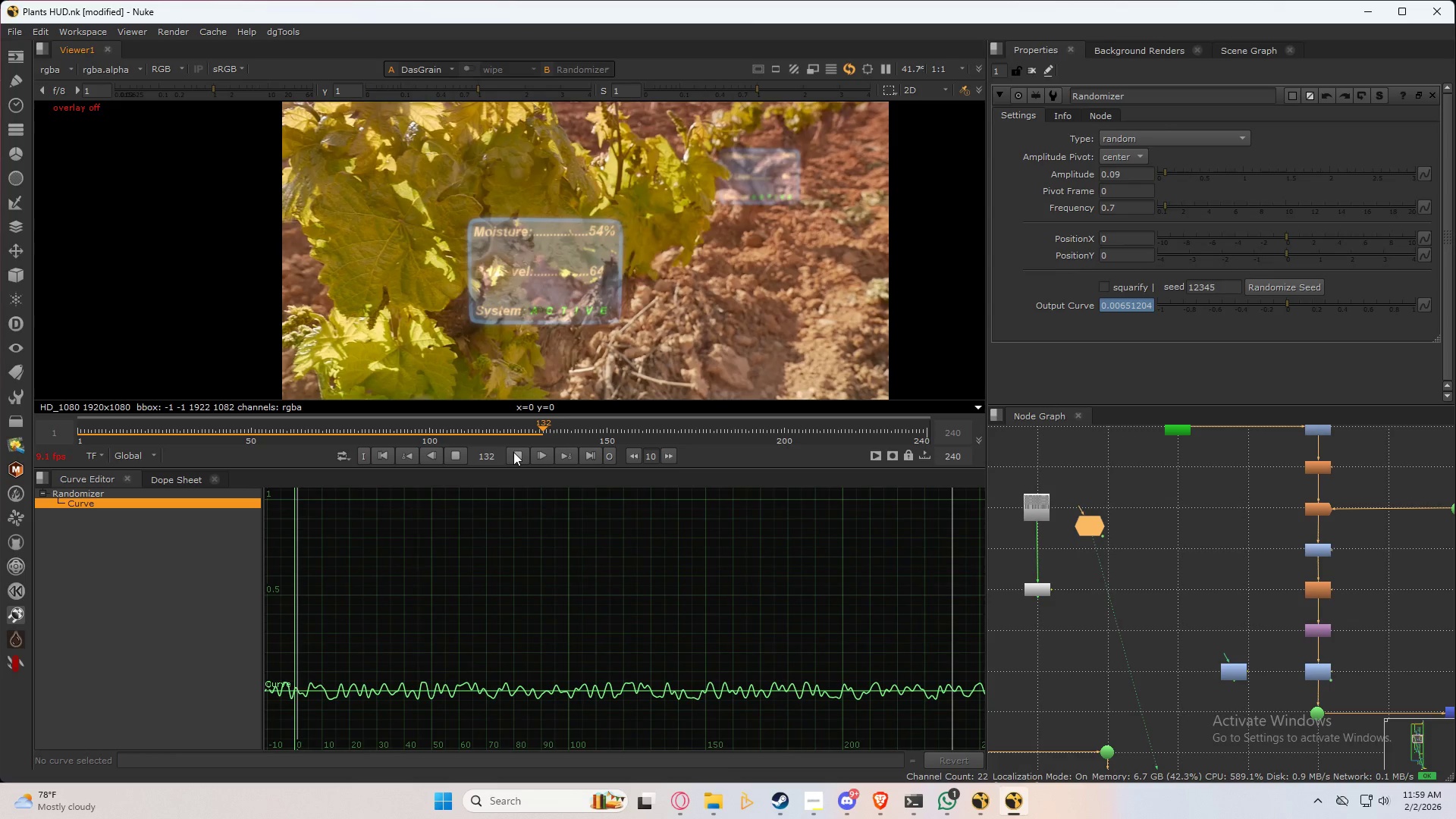 
left_click([384, 456])
 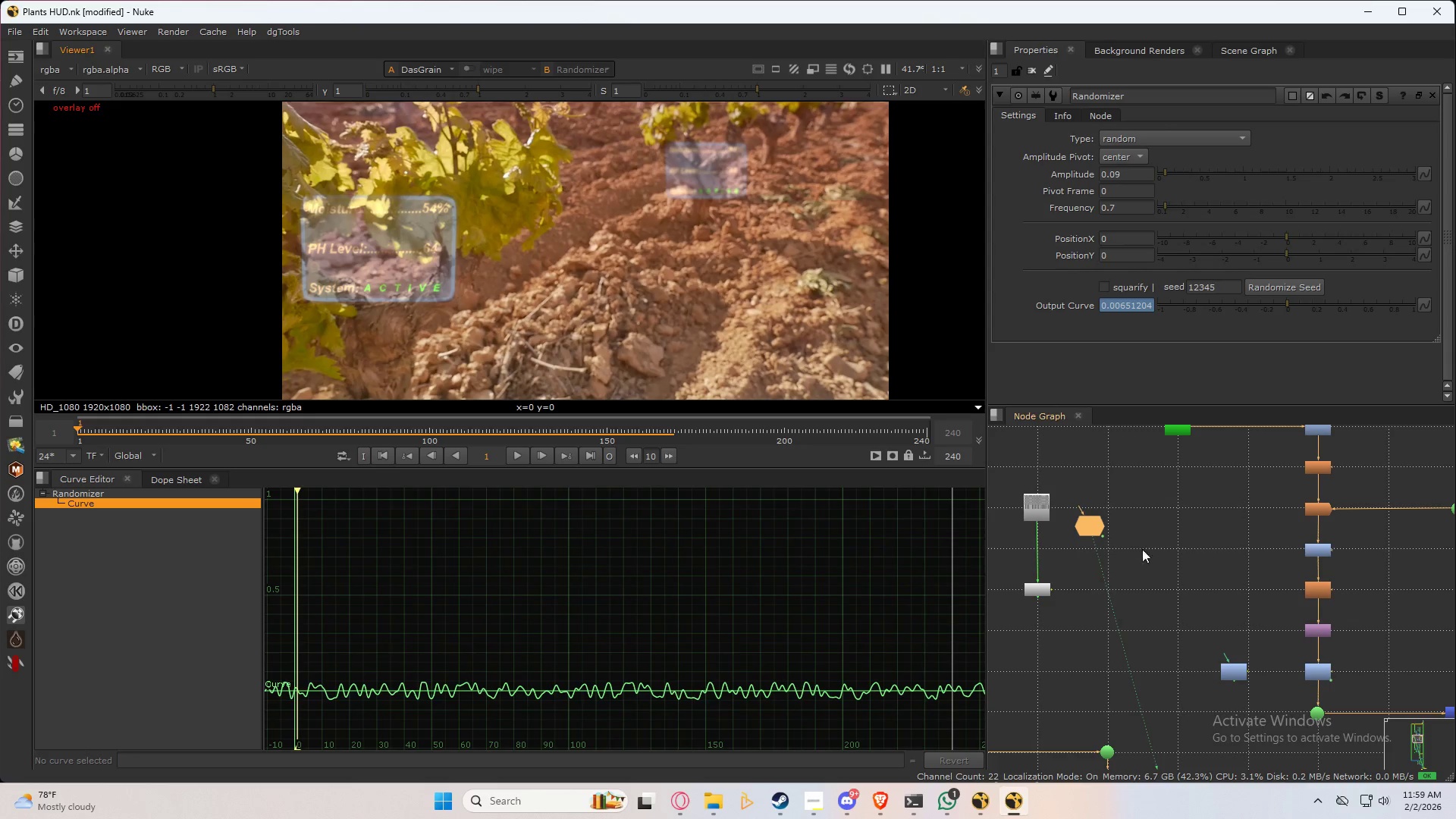 
scroll: coordinate [1126, 551], scroll_direction: down, amount: 3.0
 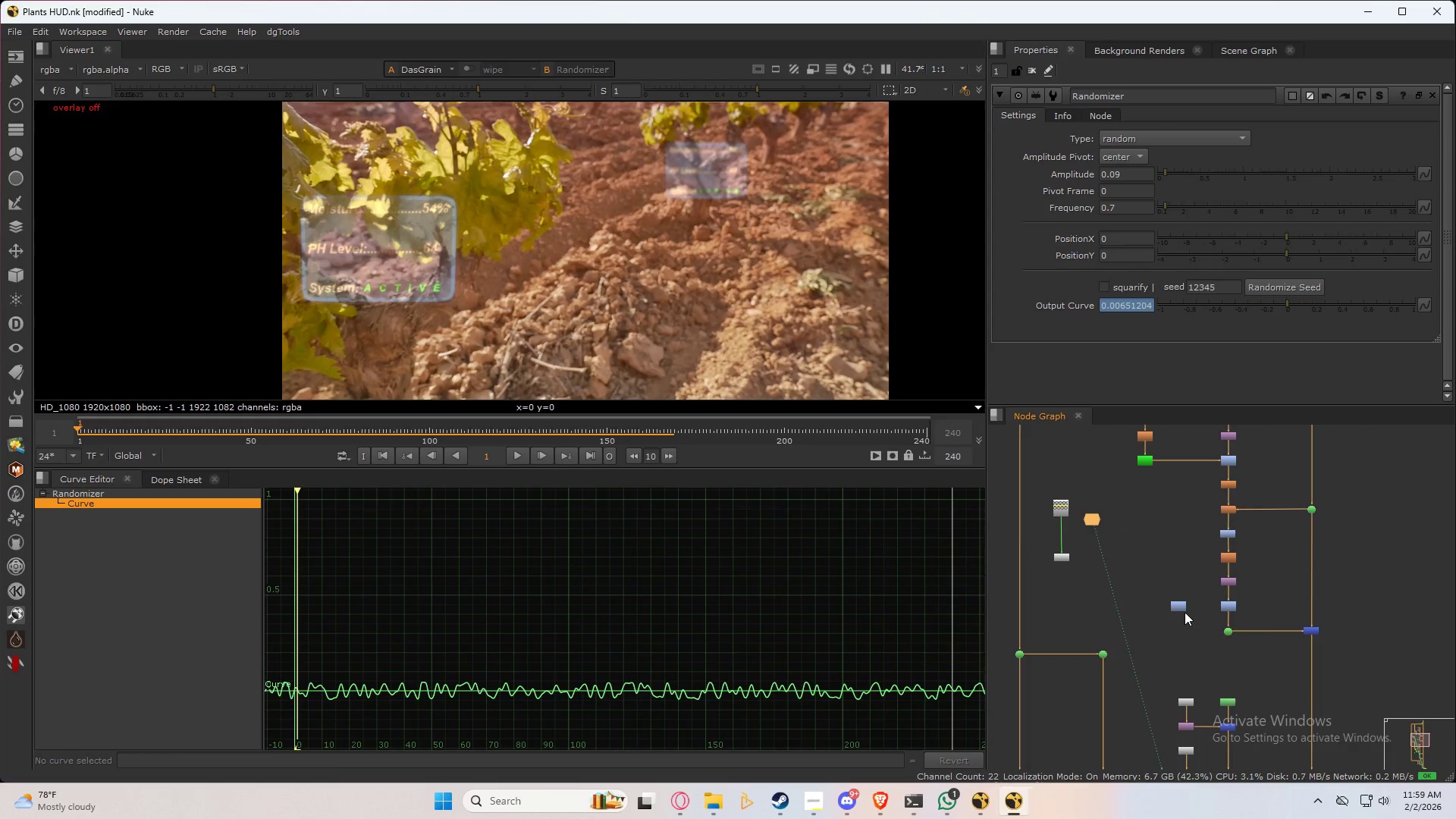 
scroll: coordinate [1103, 543], scroll_direction: up, amount: 1.0
 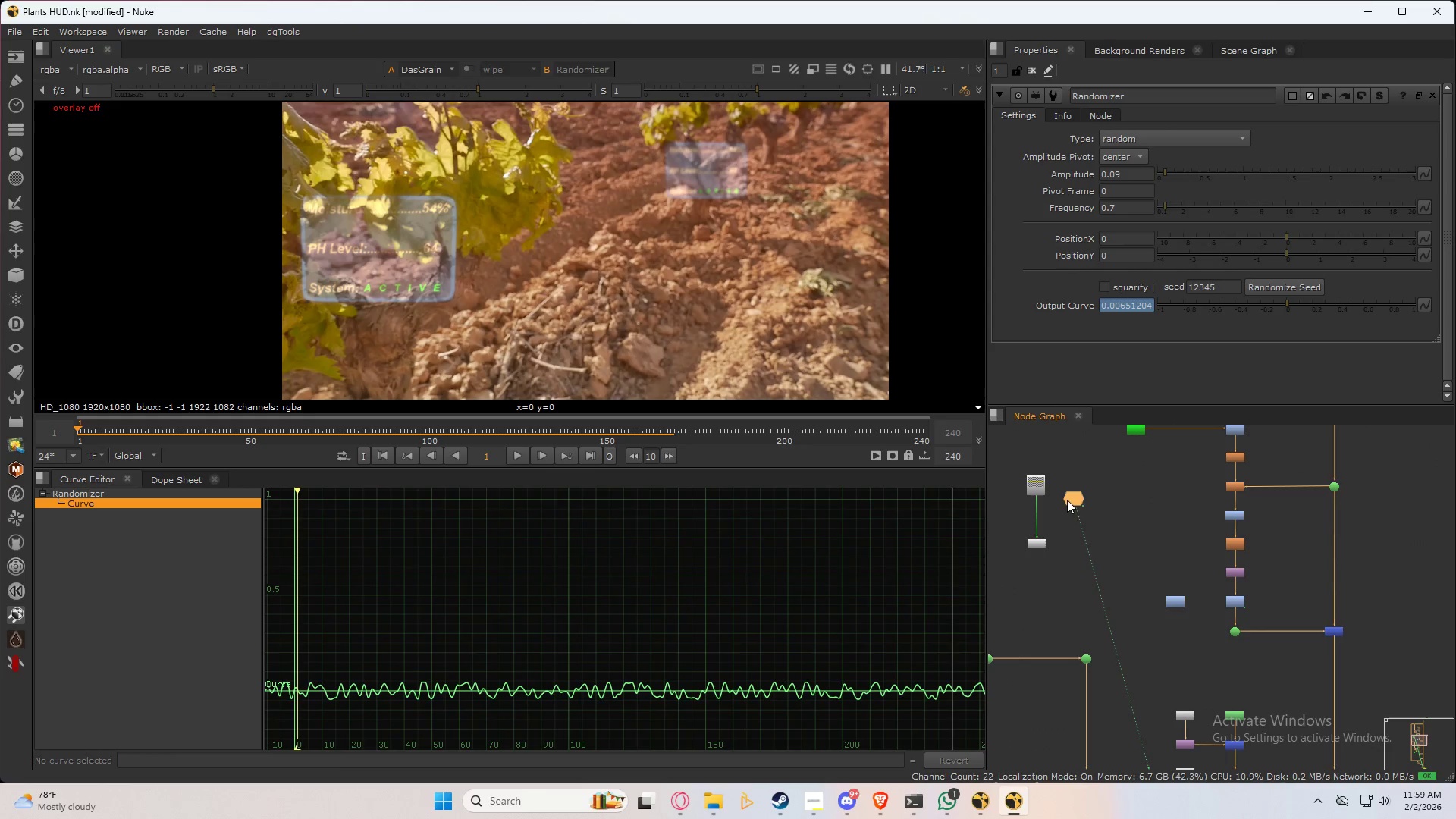 
left_click_drag(start_coordinate=[1075, 500], to_coordinate=[1135, 570])
 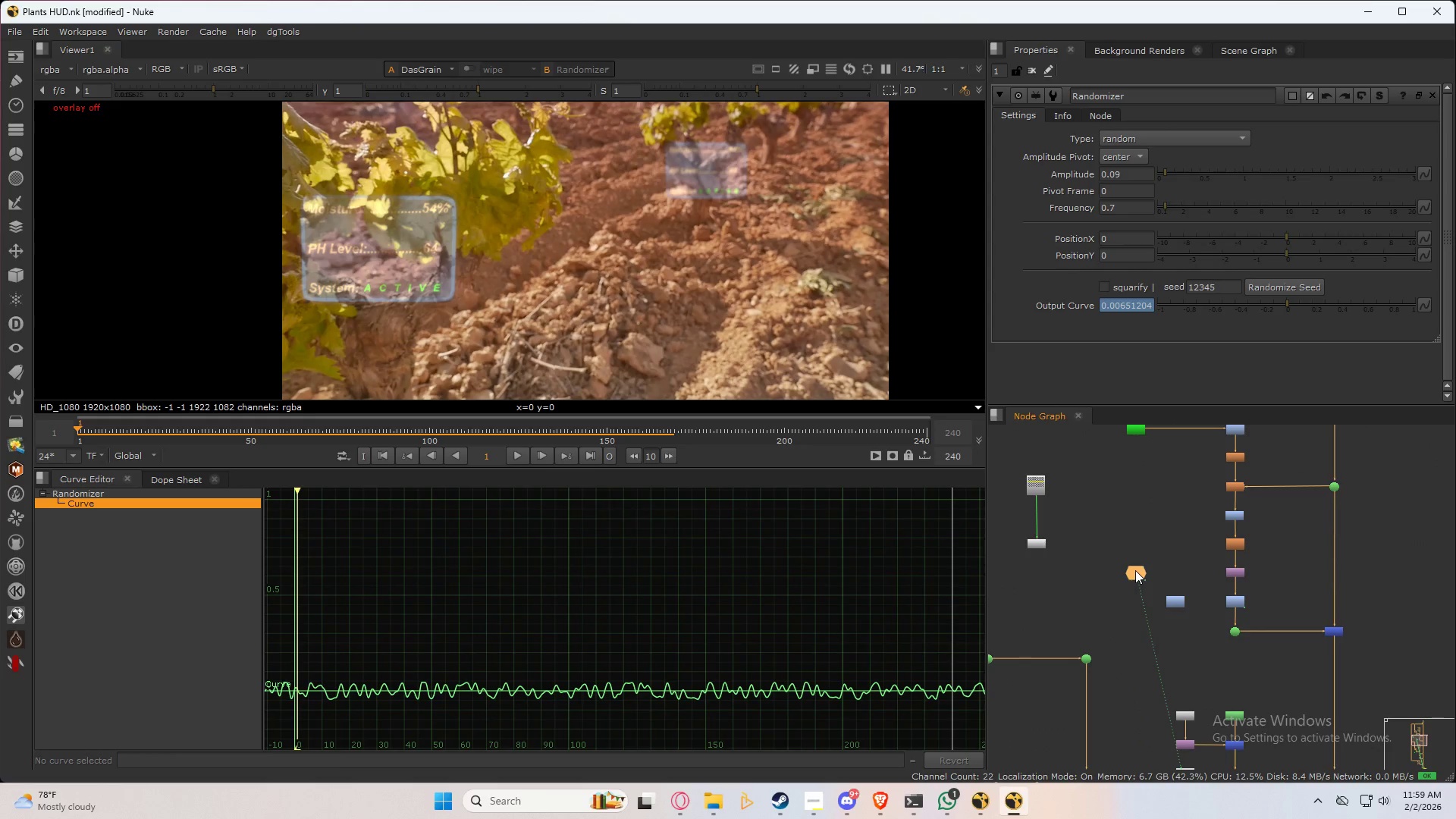 
key(Alt+E)
 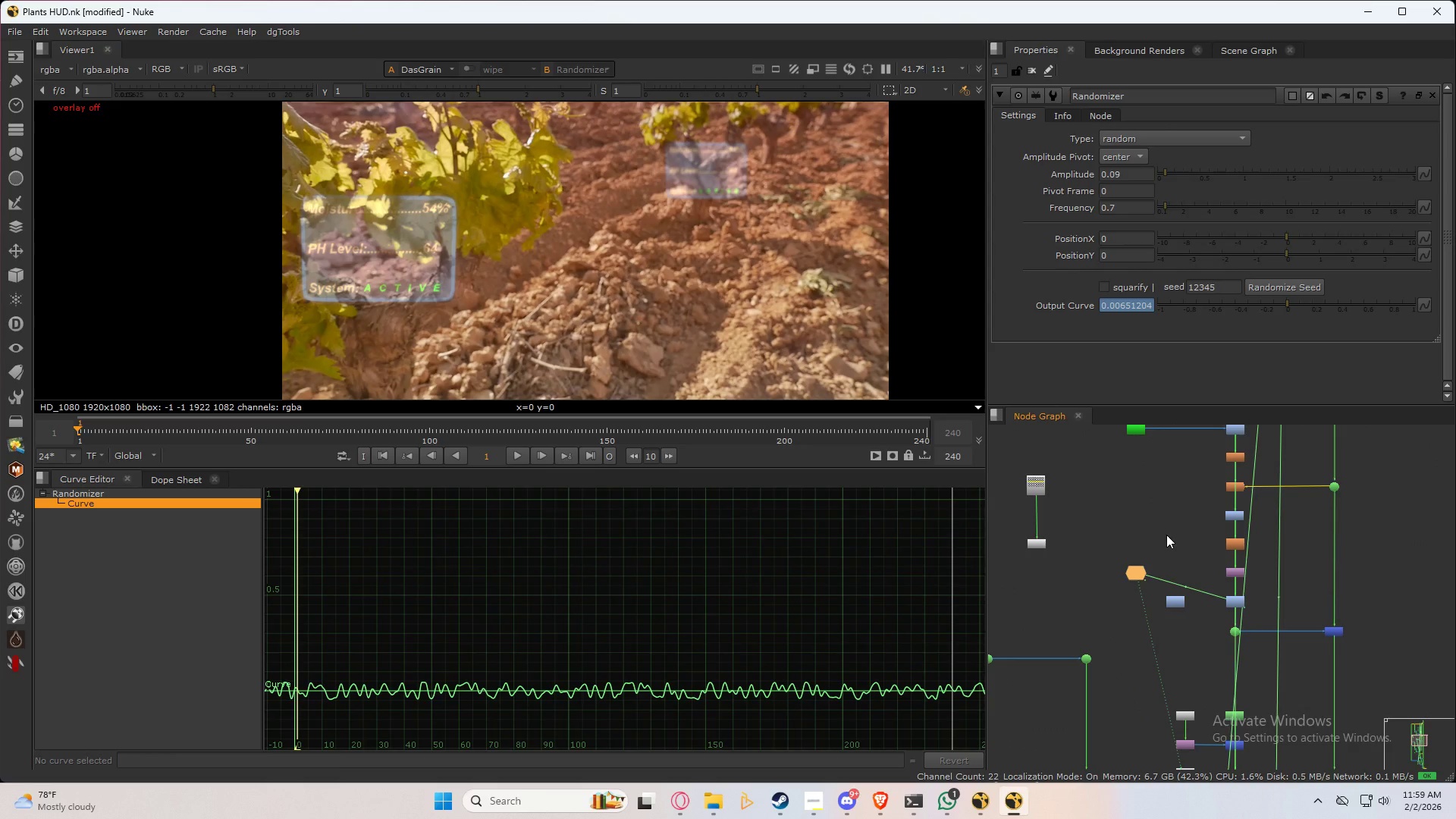 
left_click([1166, 535])
 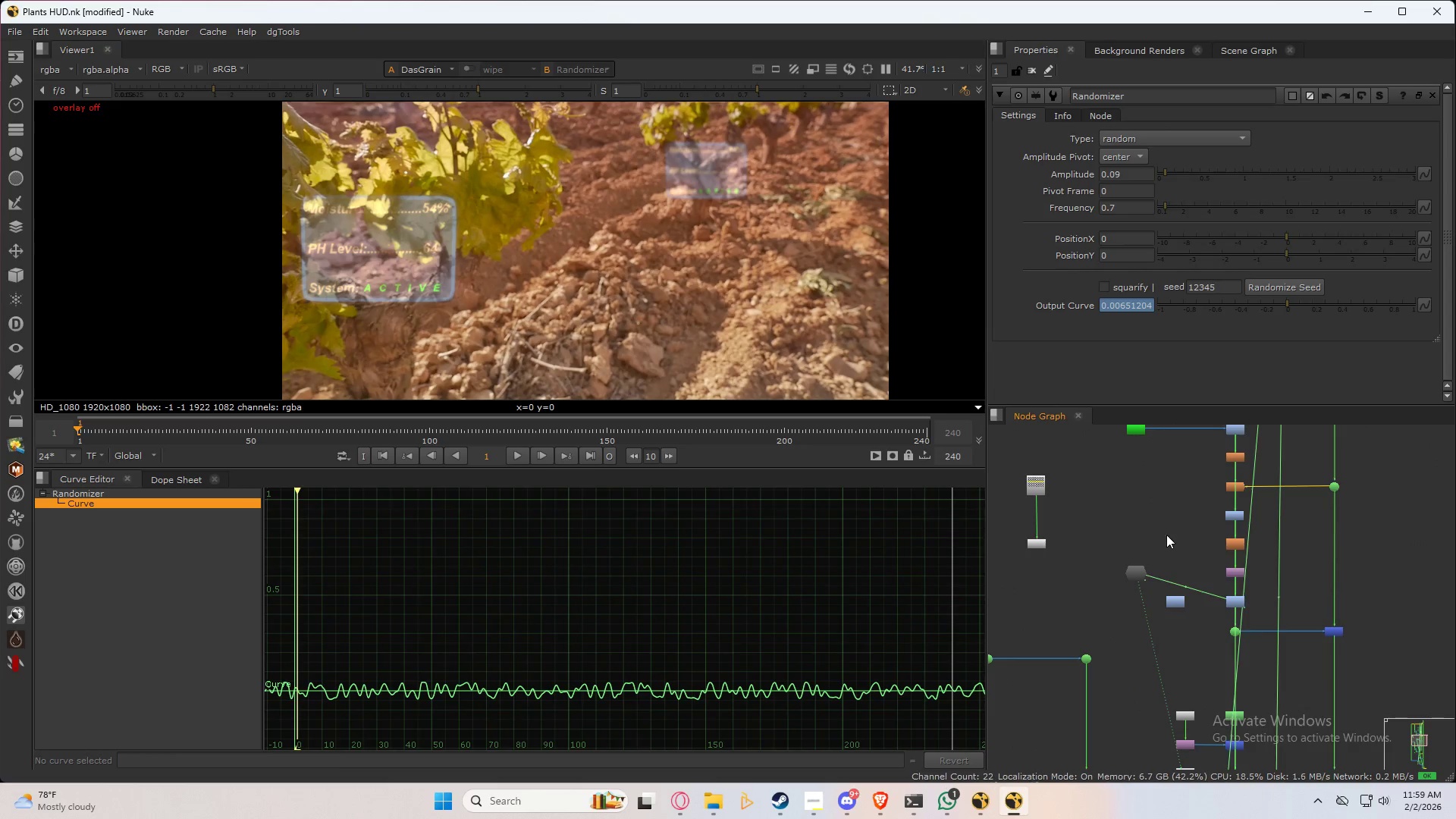 
key(Alt+AltLeft)
 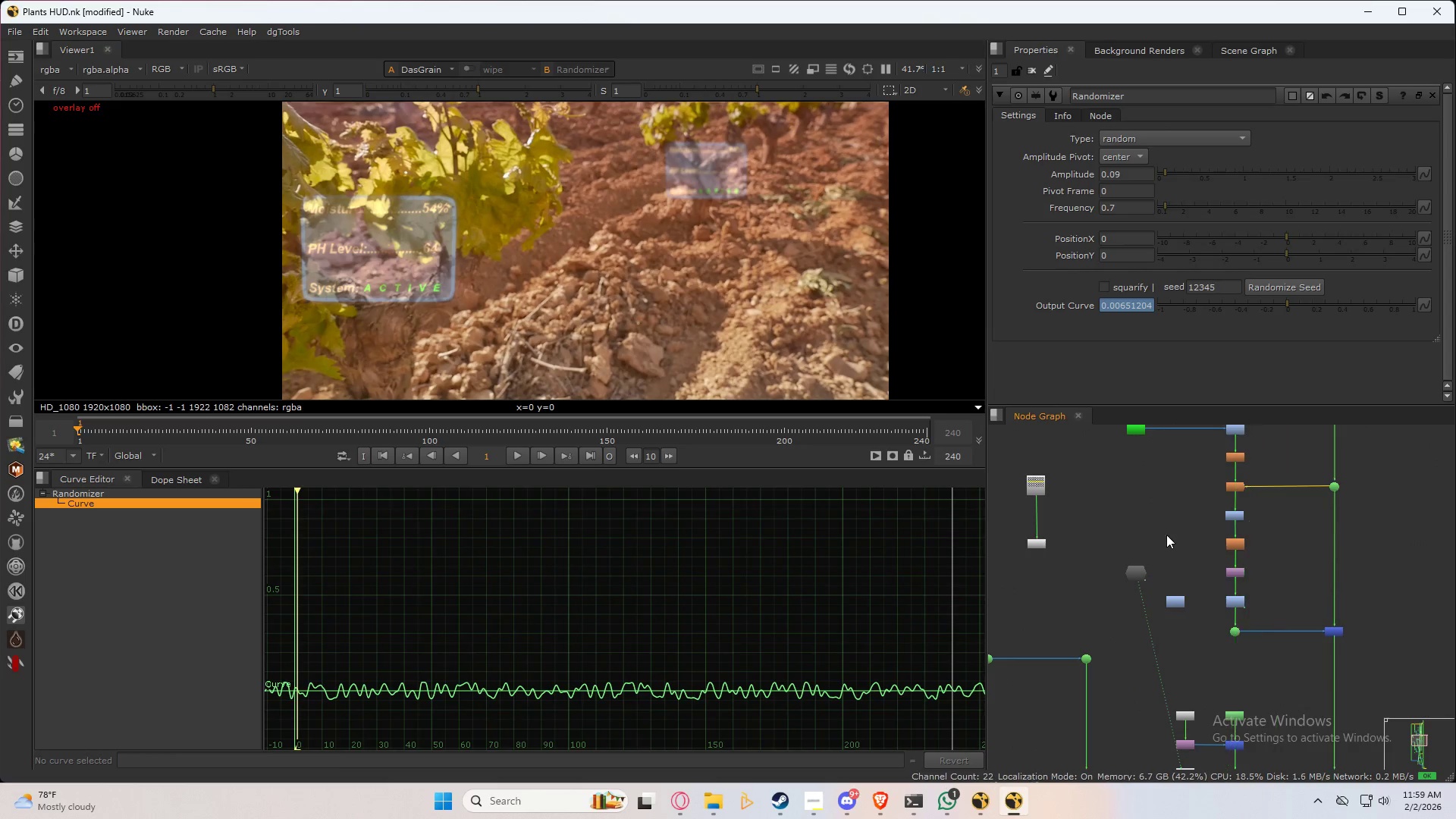 
key(Alt+E)
 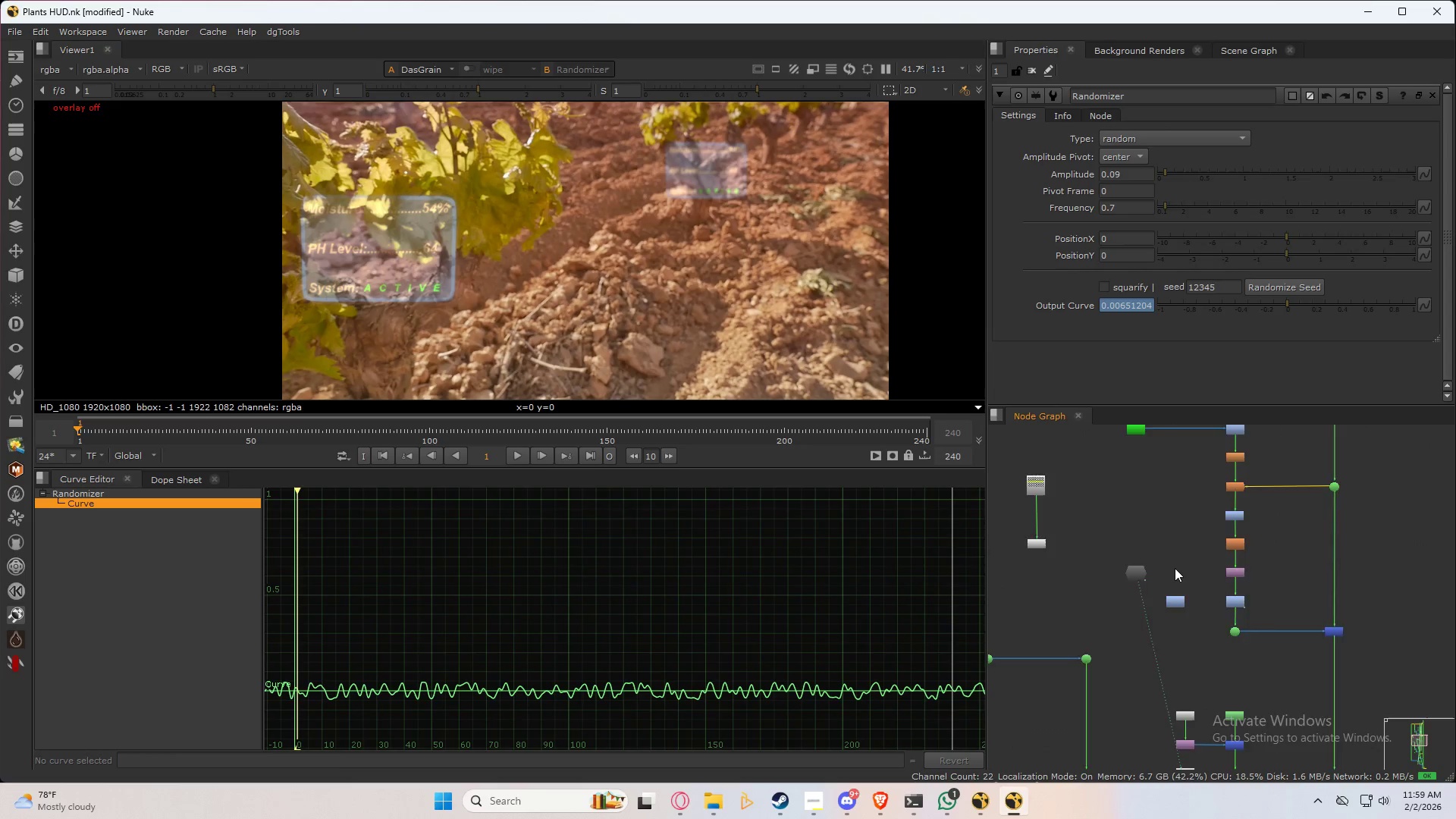 
scroll: coordinate [1175, 568], scroll_direction: up, amount: 4.0
 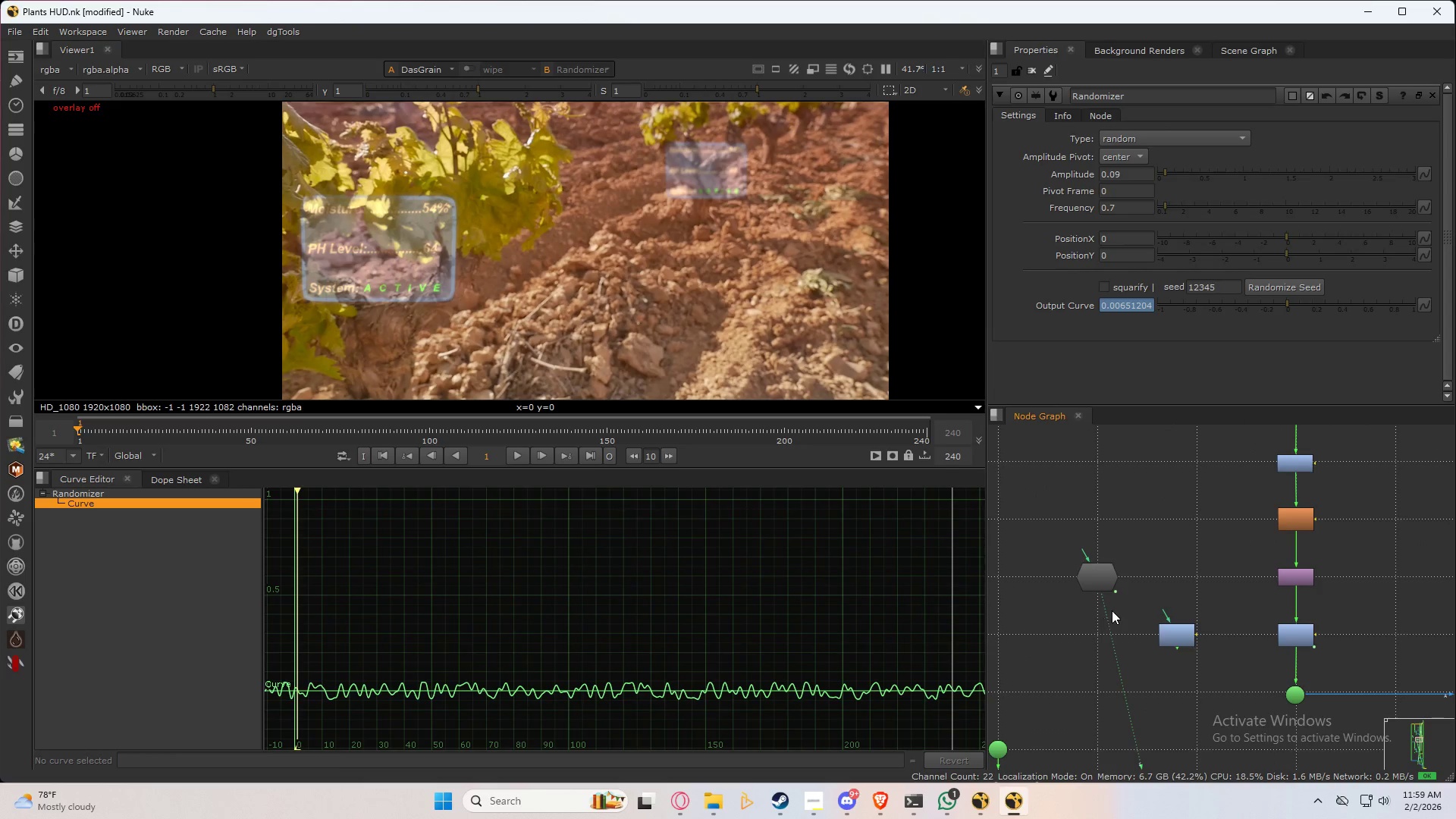 
left_click_drag(start_coordinate=[1106, 608], to_coordinate=[1116, 624])
 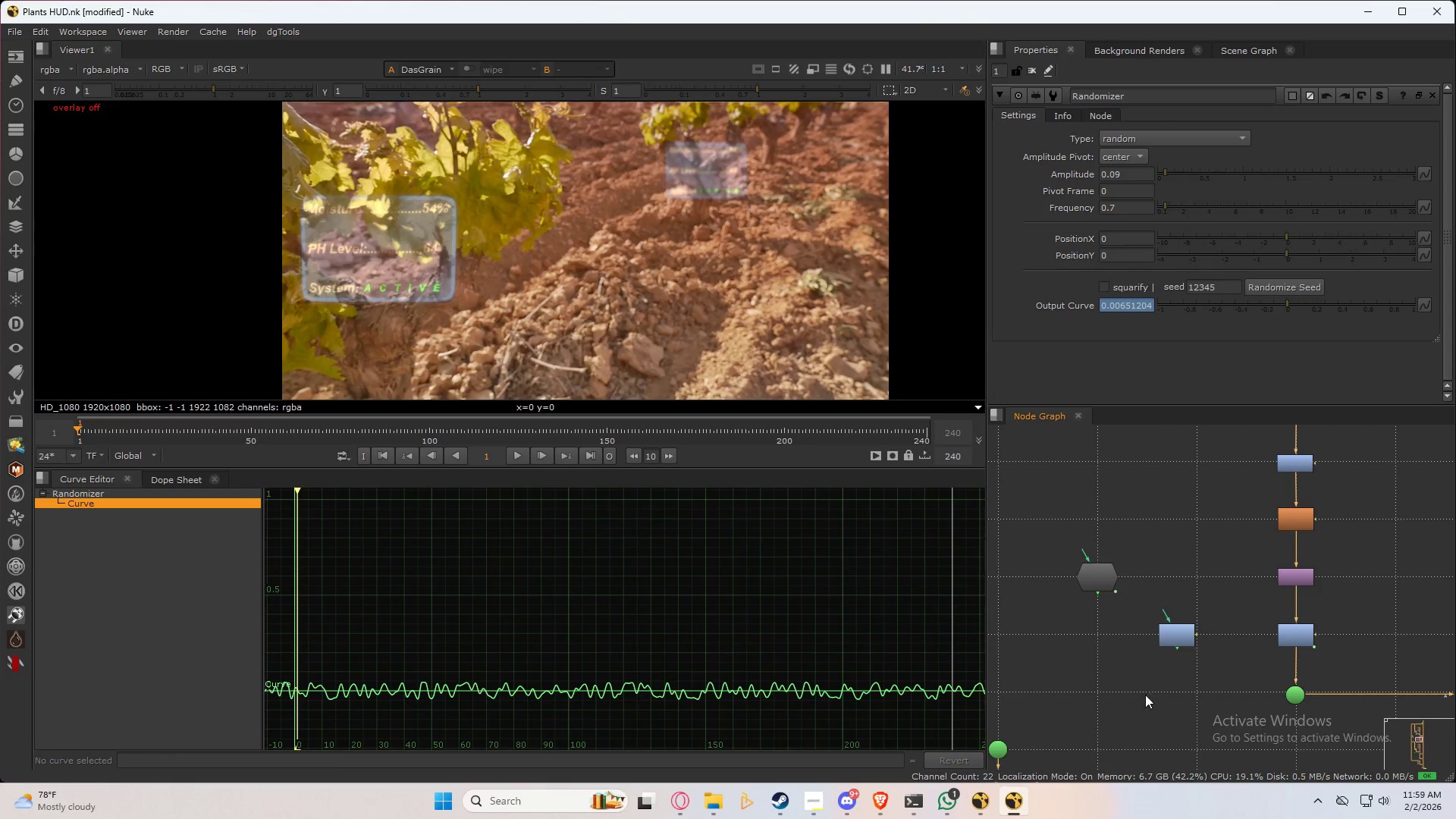 
left_click_drag(start_coordinate=[1144, 693], to_coordinate=[1149, 697])
 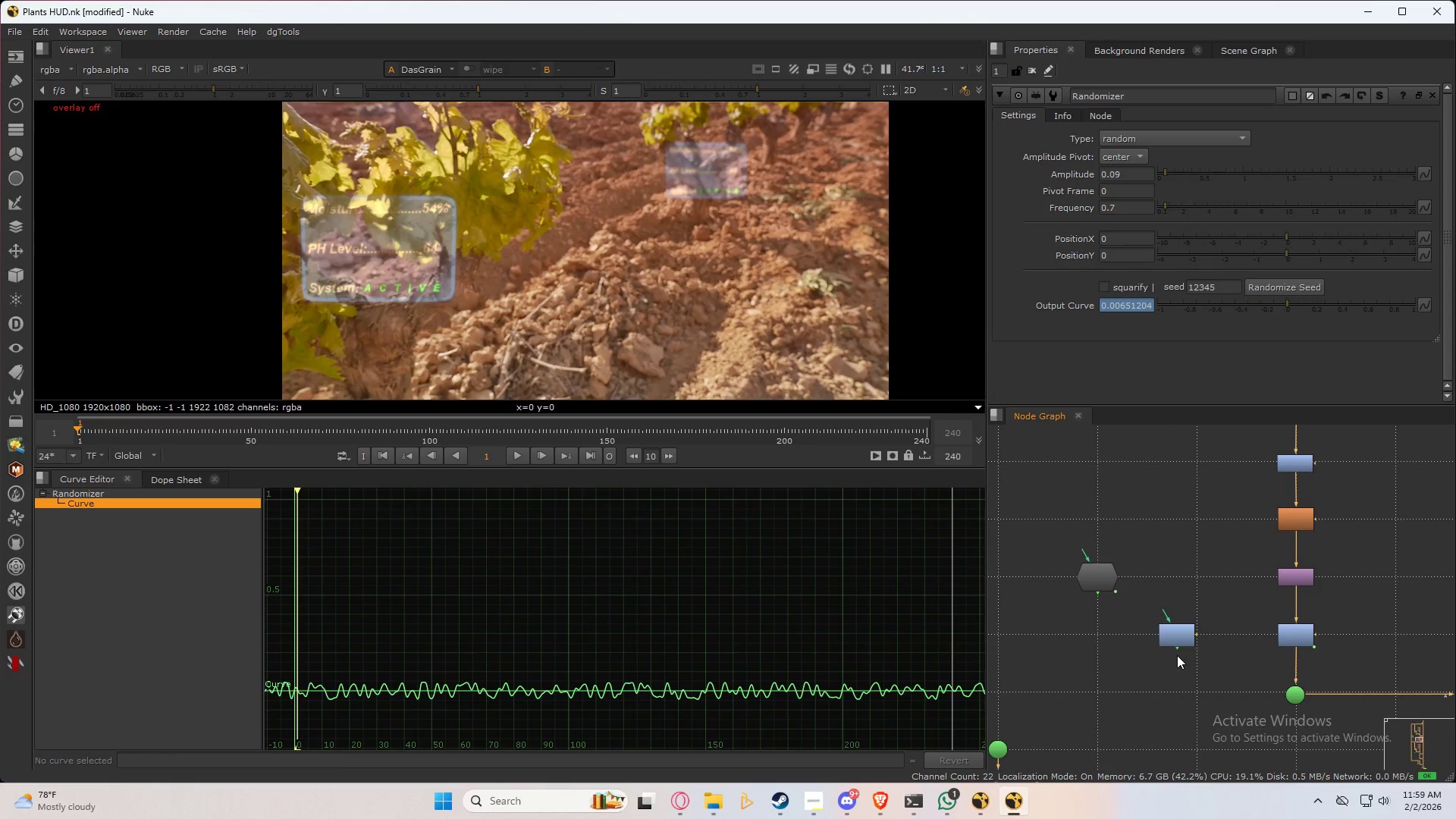 
triple_click([1178, 651])
 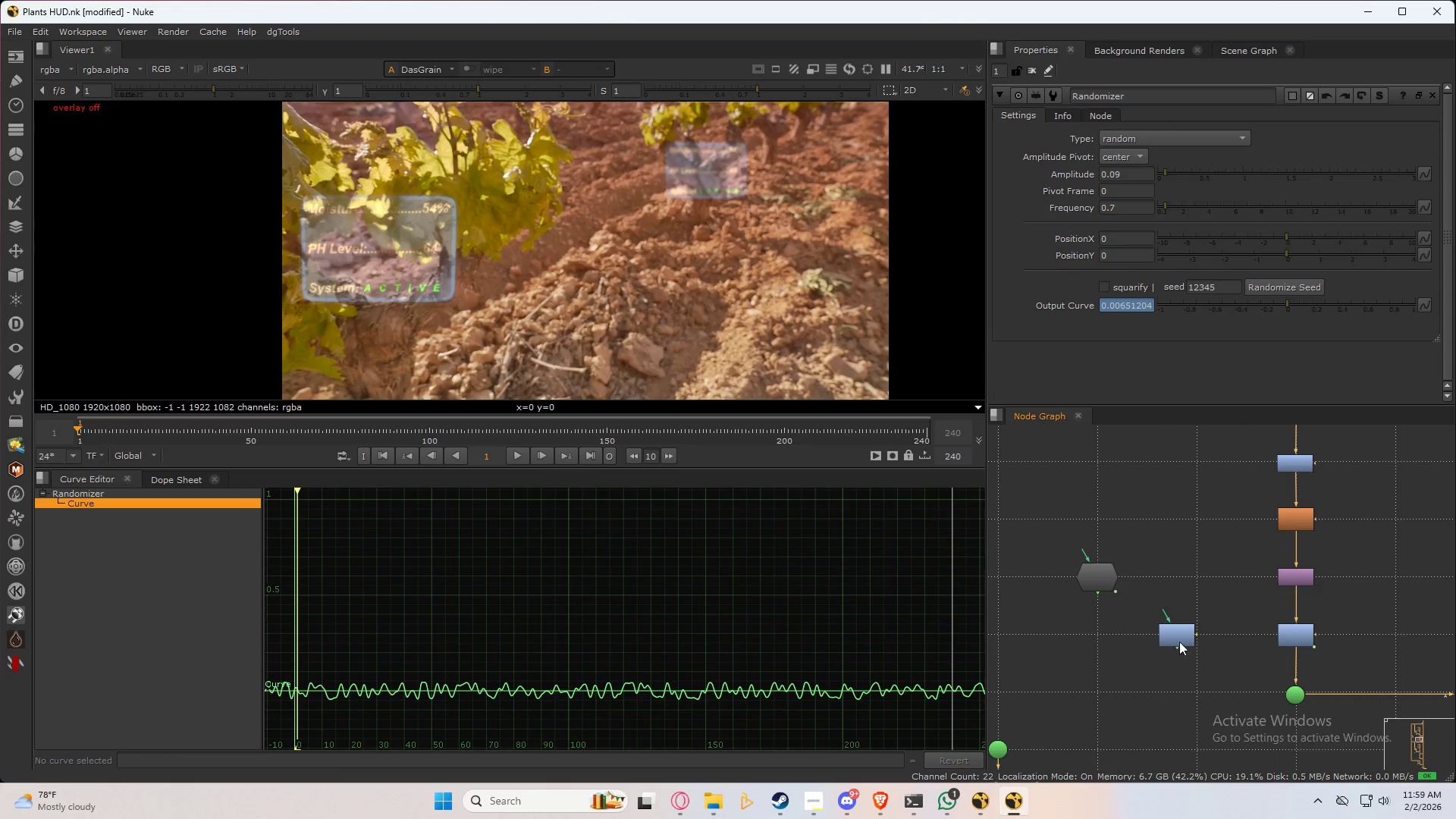 
triple_click([1179, 633])
 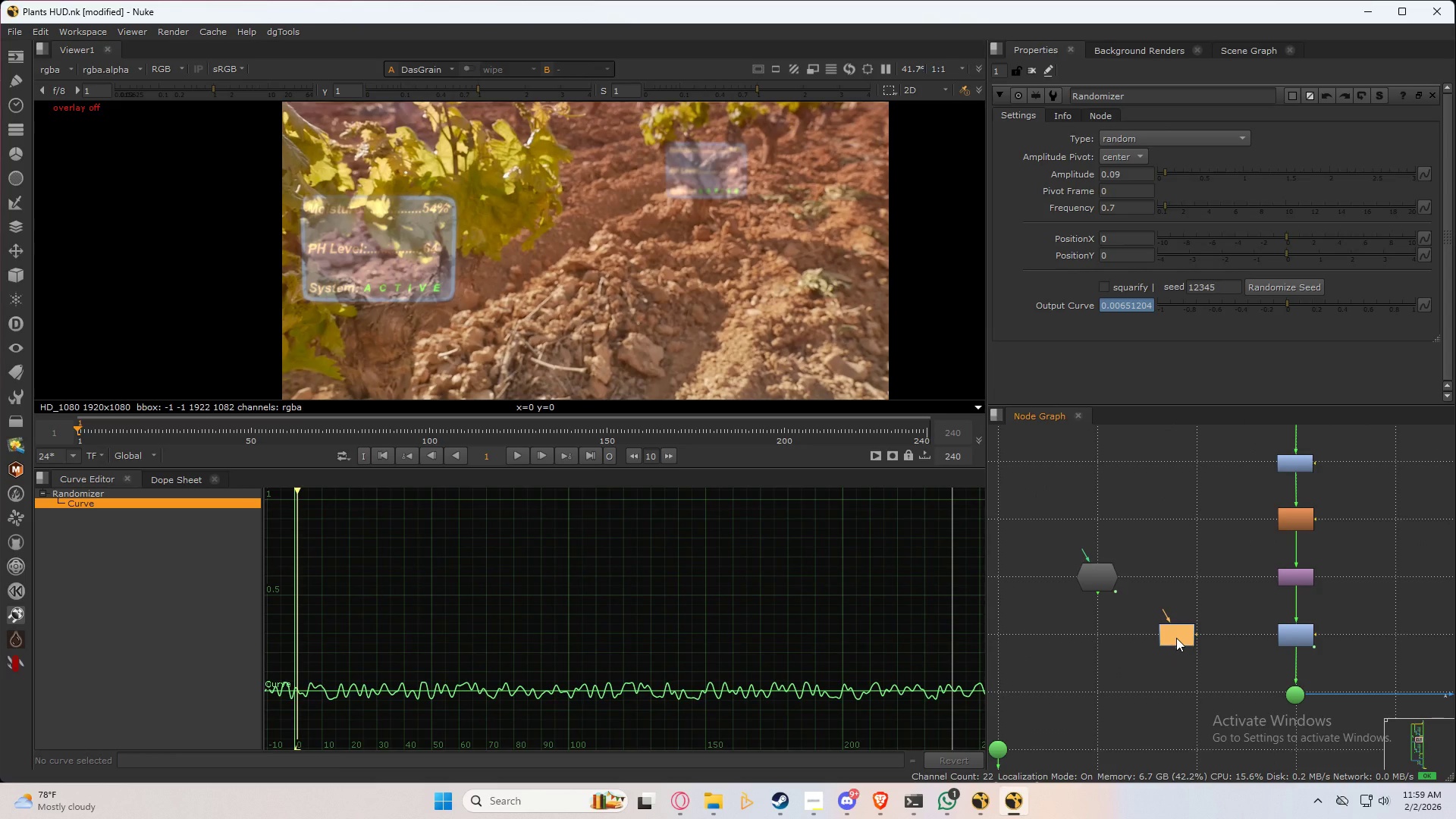 
key(Delete)
 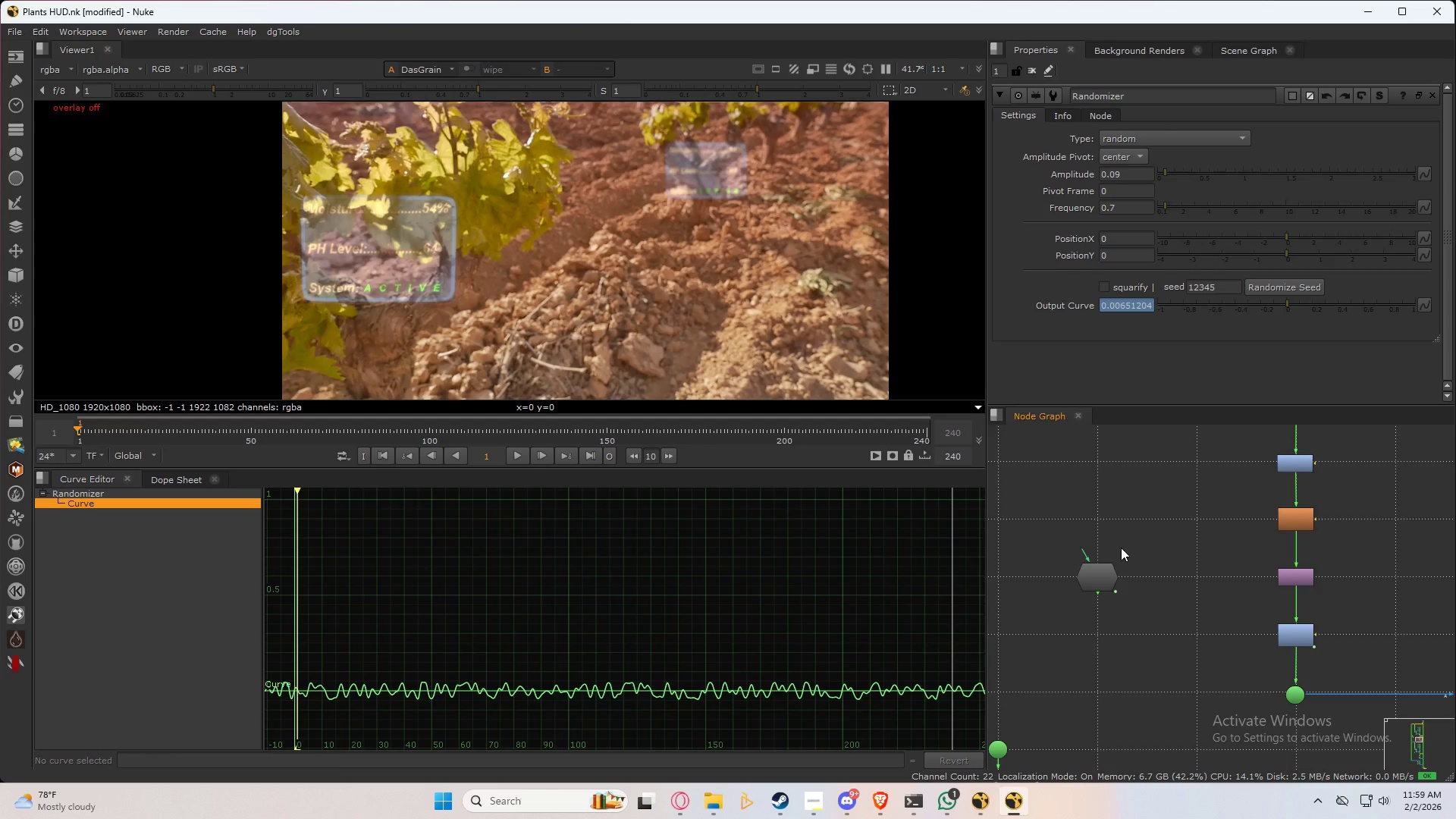 
left_click_drag(start_coordinate=[1118, 528], to_coordinate=[1080, 632])
 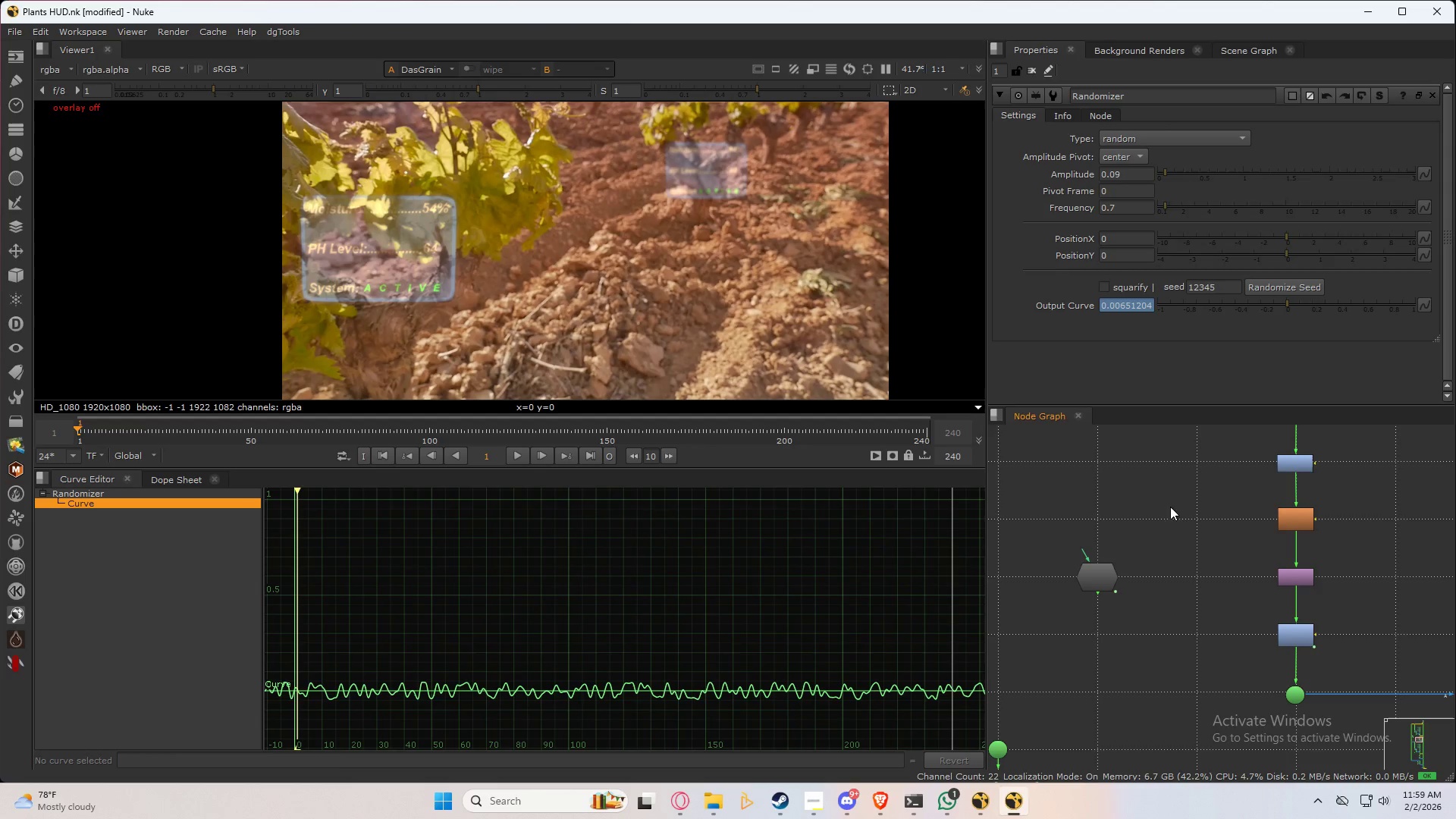 
left_click_drag(start_coordinate=[1156, 532], to_coordinate=[1015, 662])
 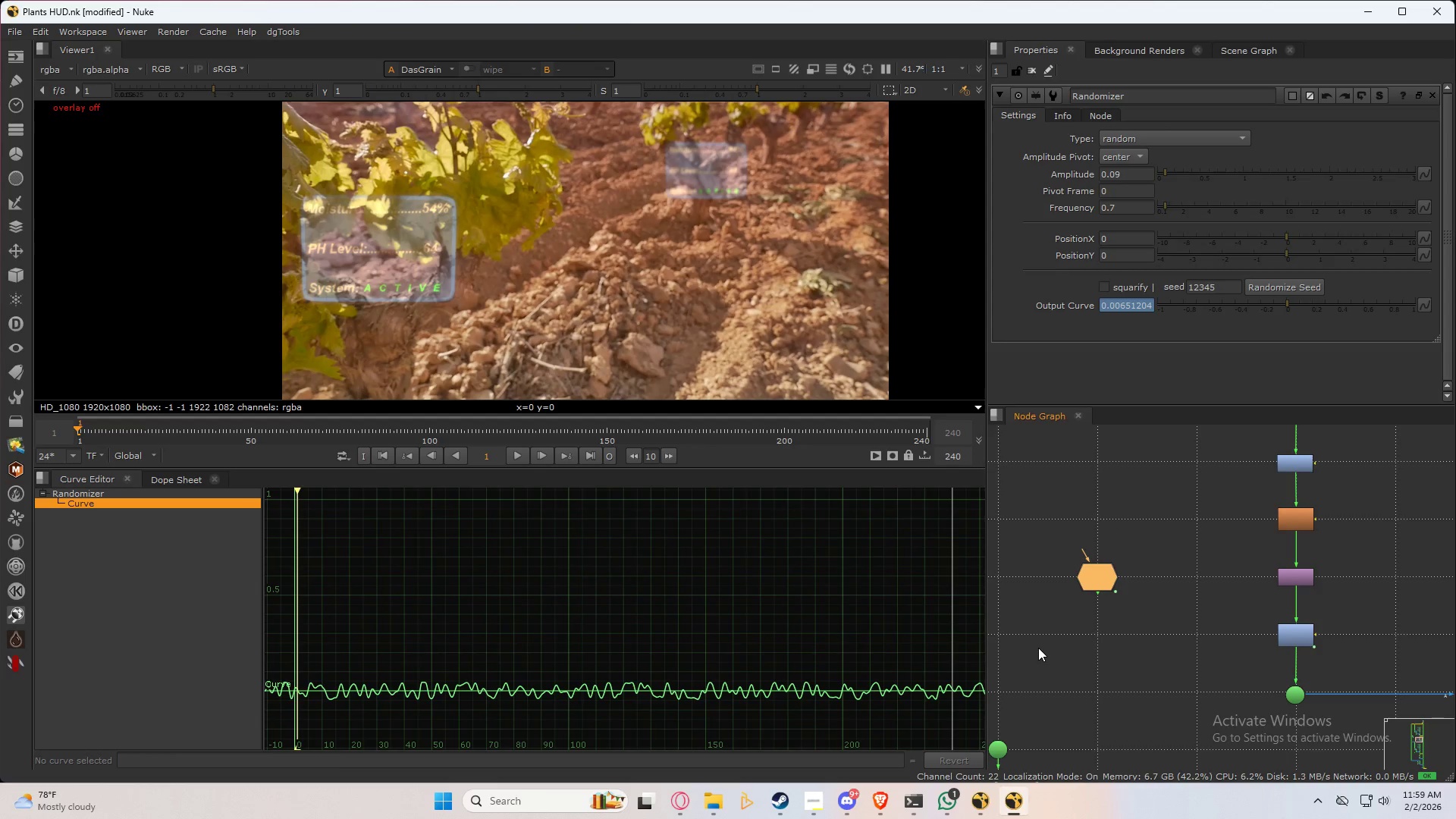 
key(Control+C)
 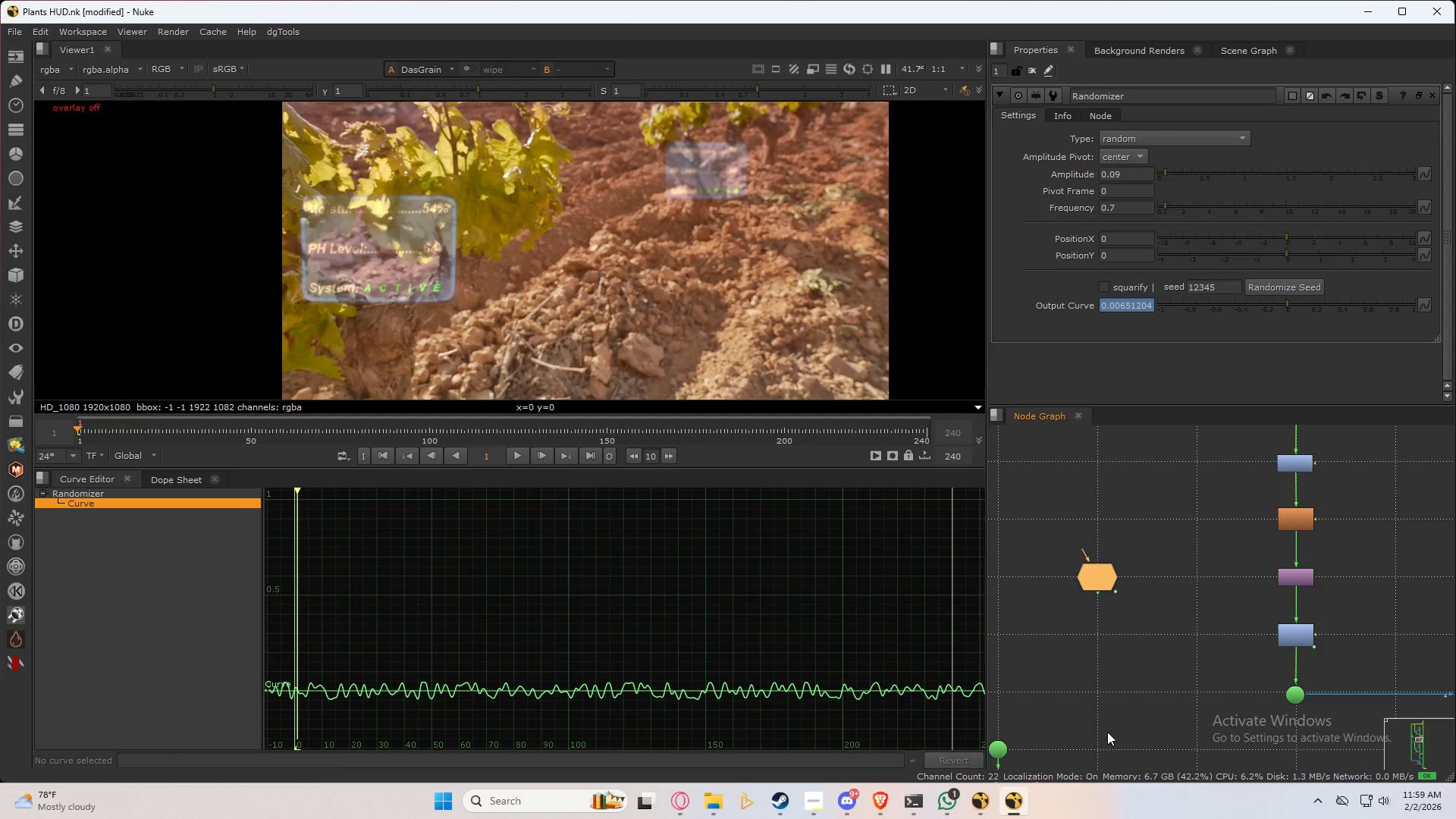 
key(Control+ControlLeft)
 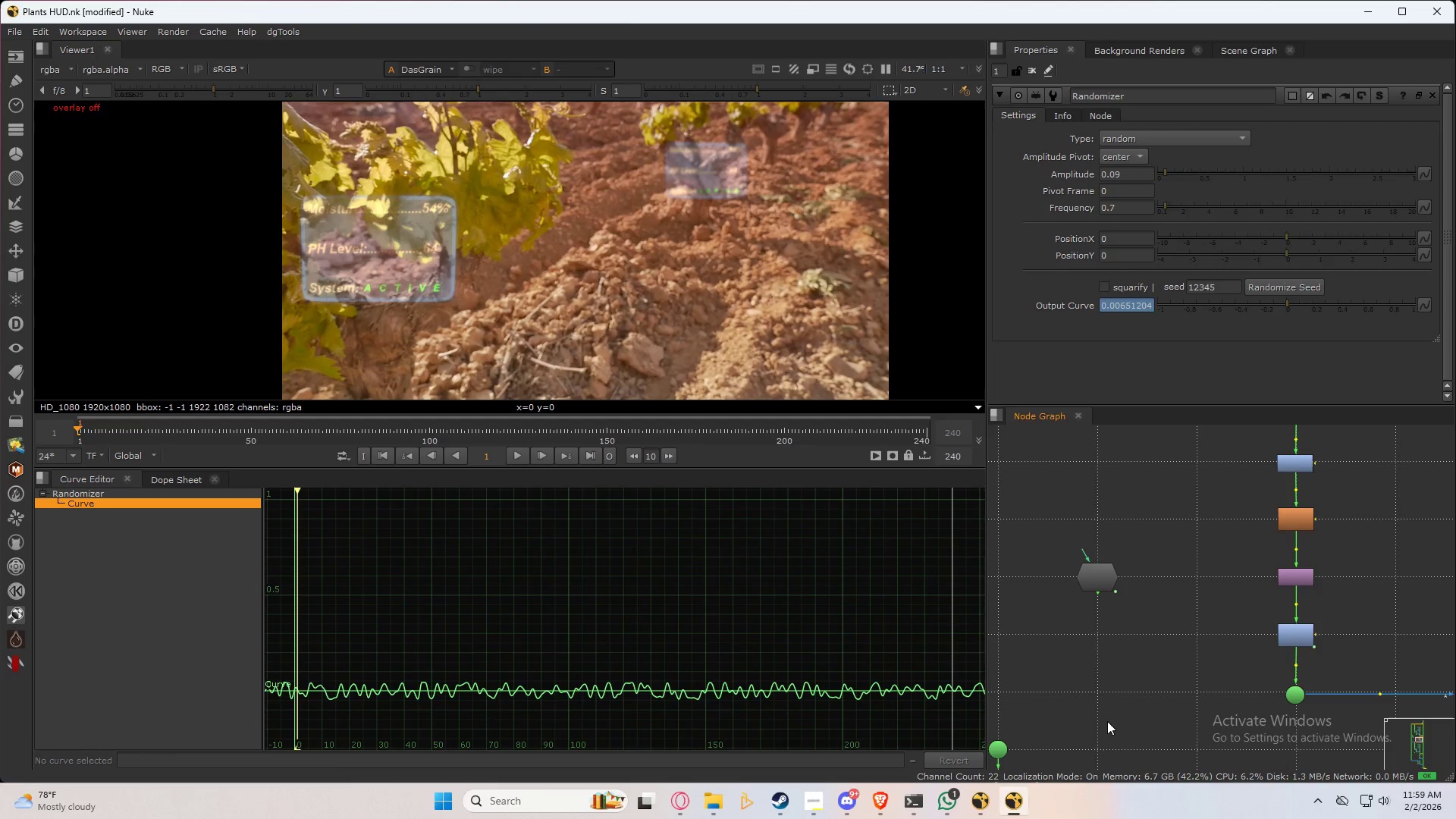 
key(Control+V)
 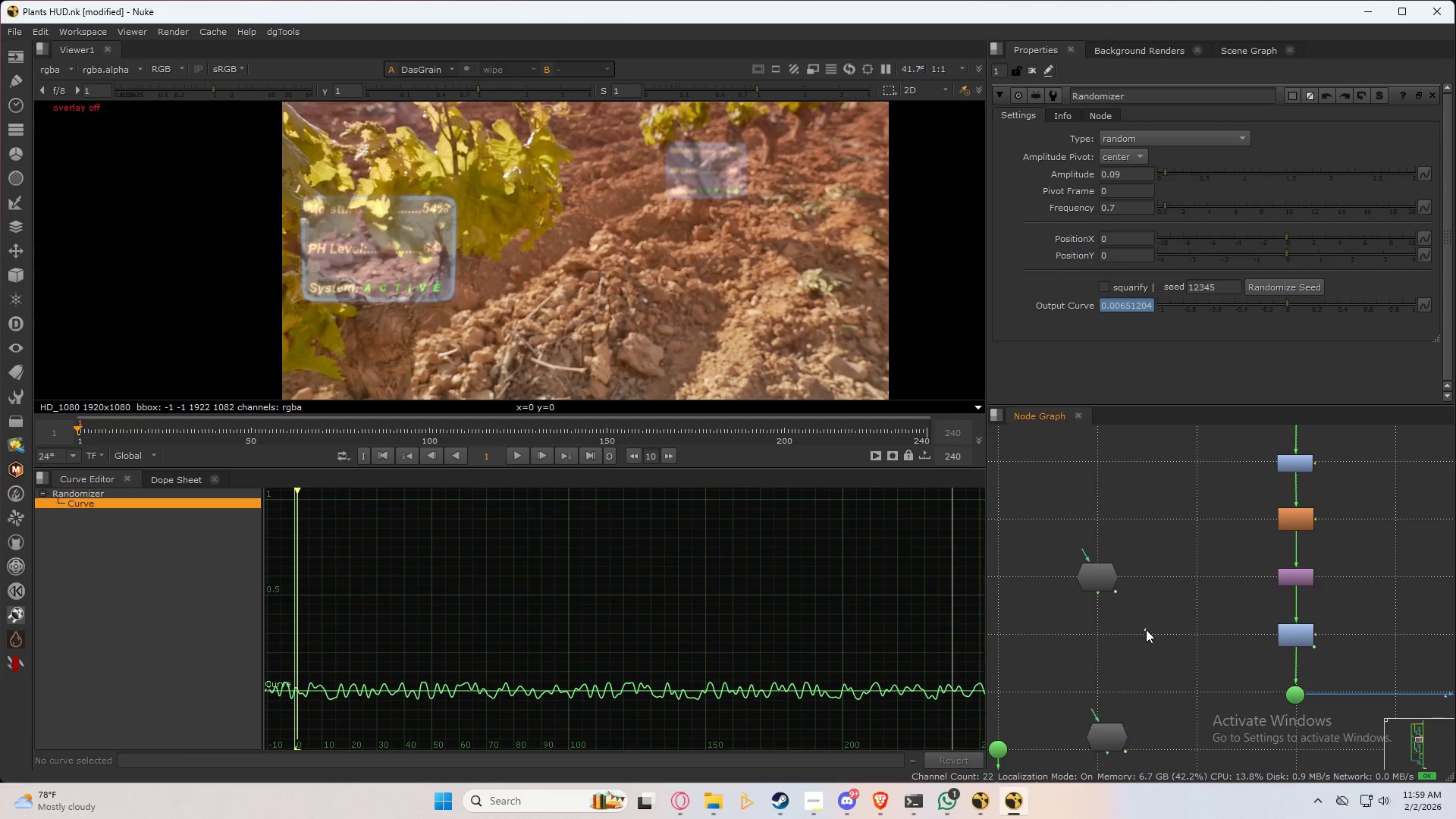 
double_click([1147, 636])
 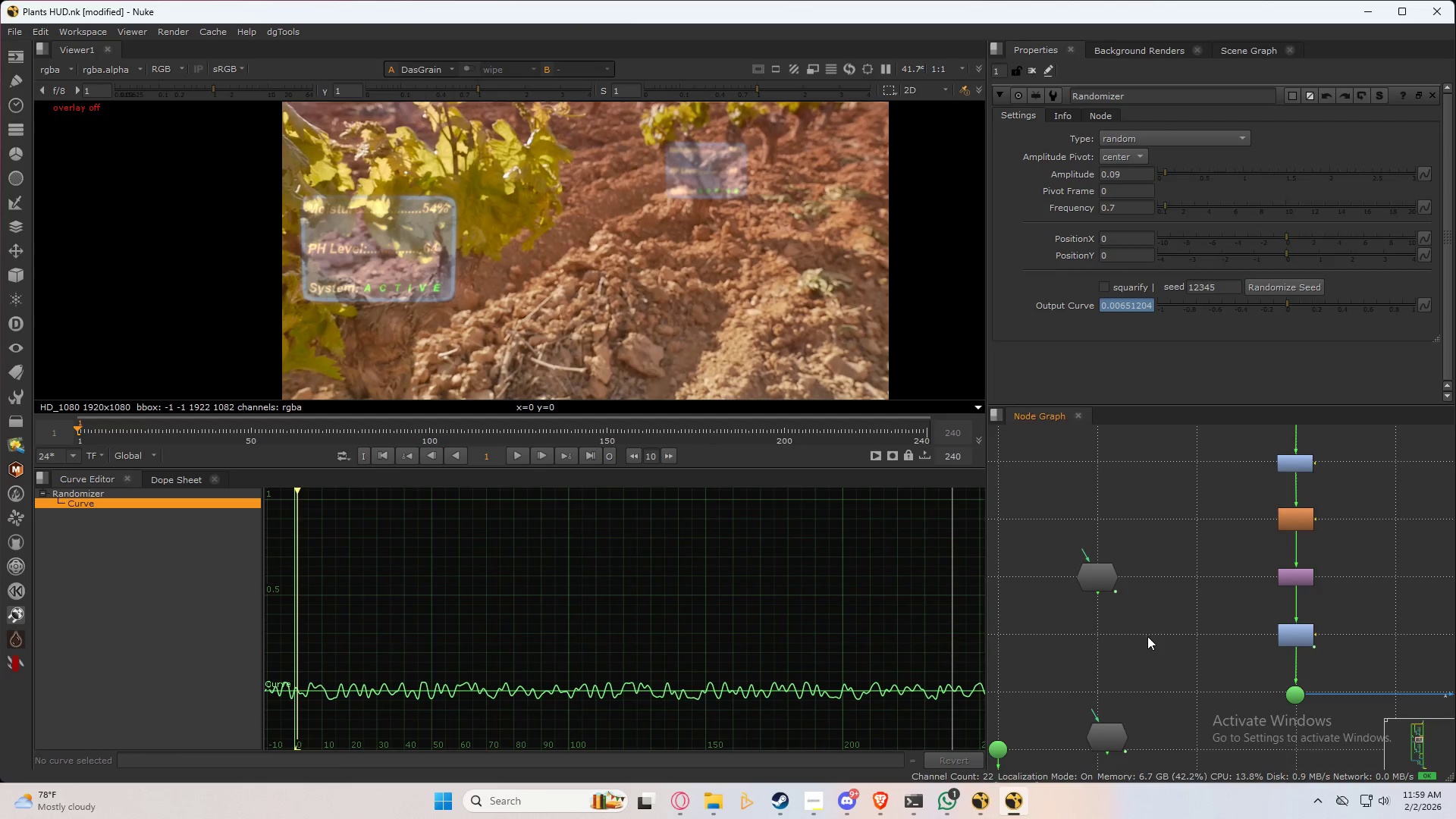 
key(Alt+AltLeft)
 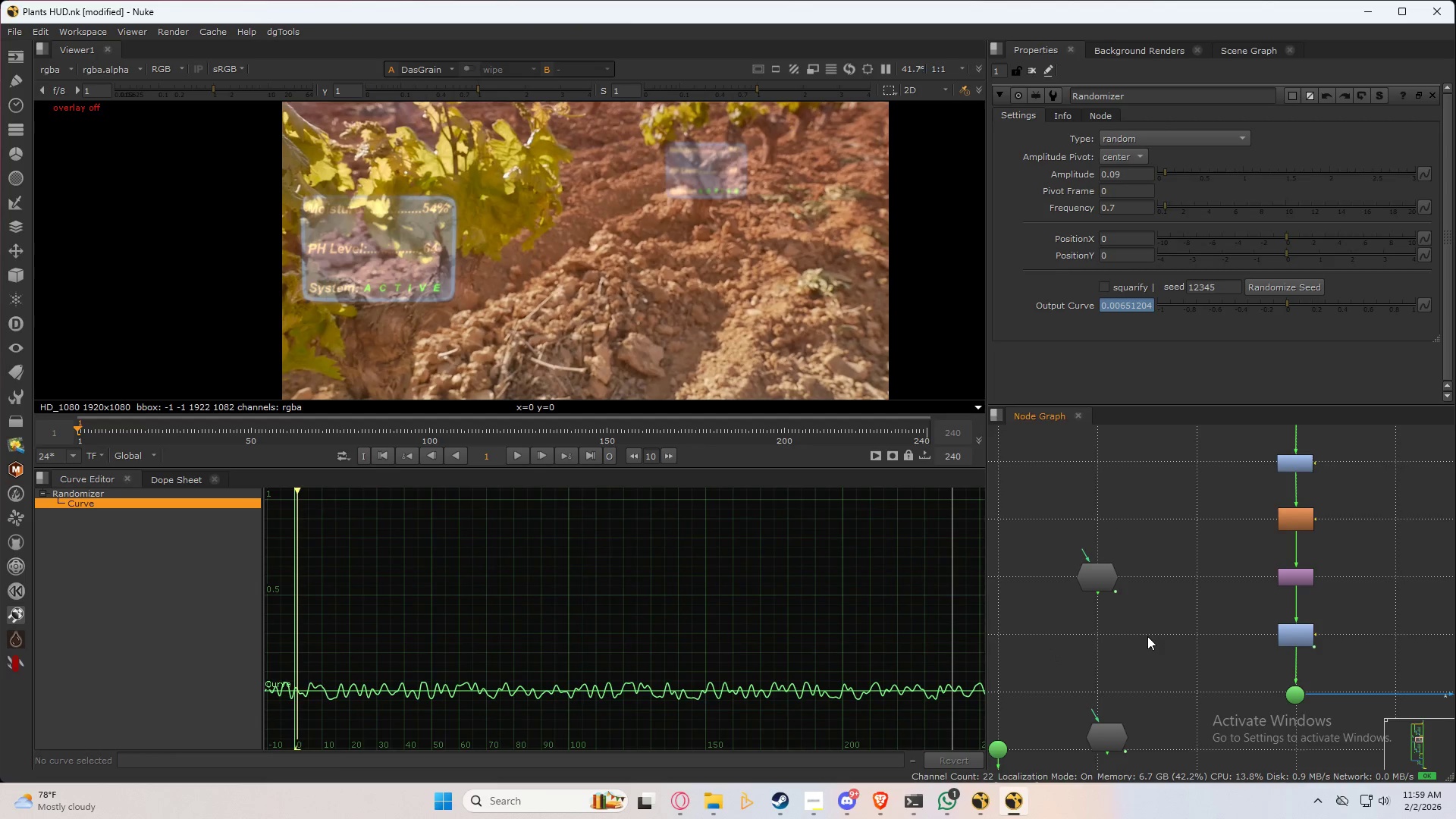 
key(Alt+E)
 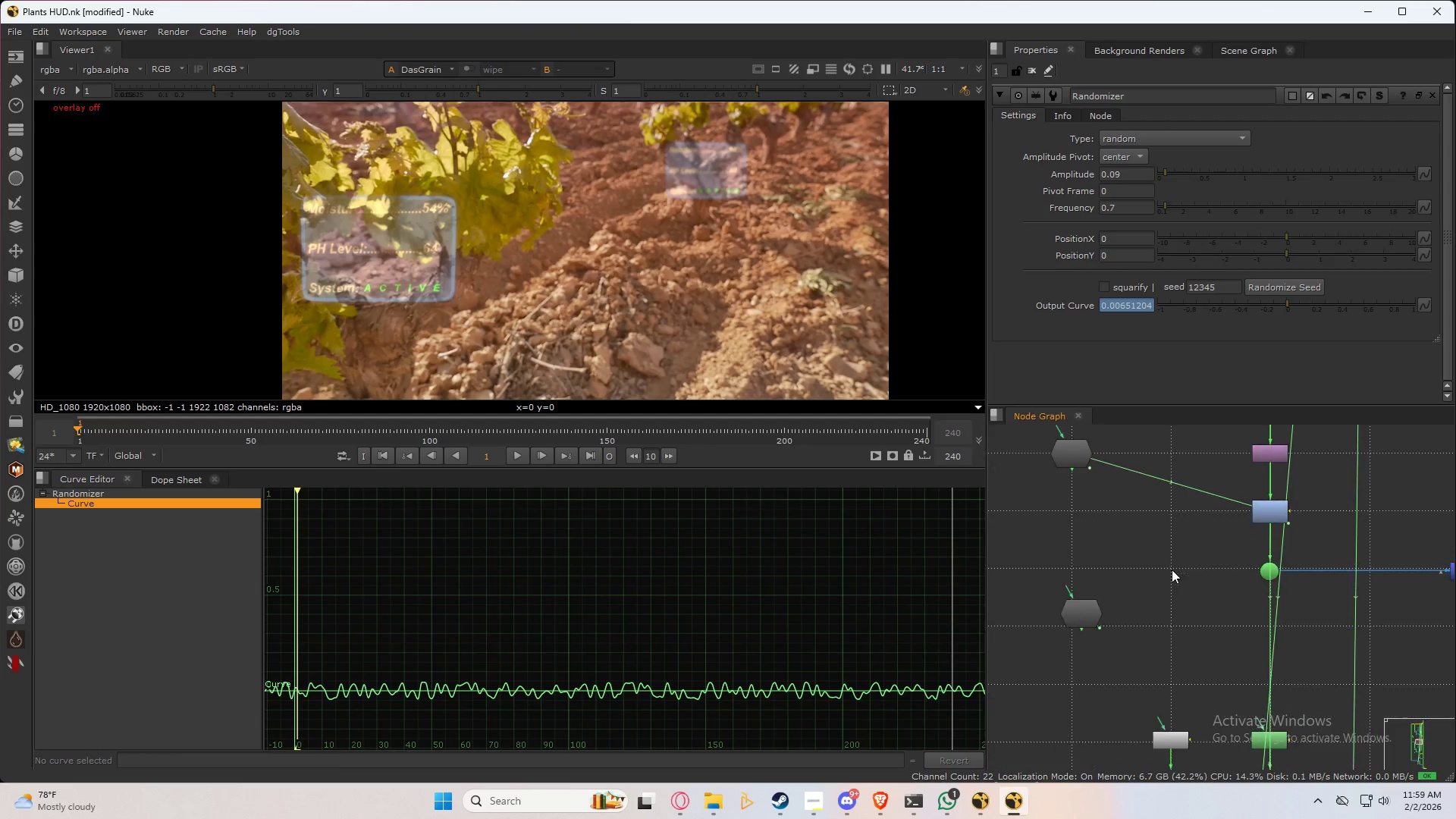 
key(Alt+AltLeft)
 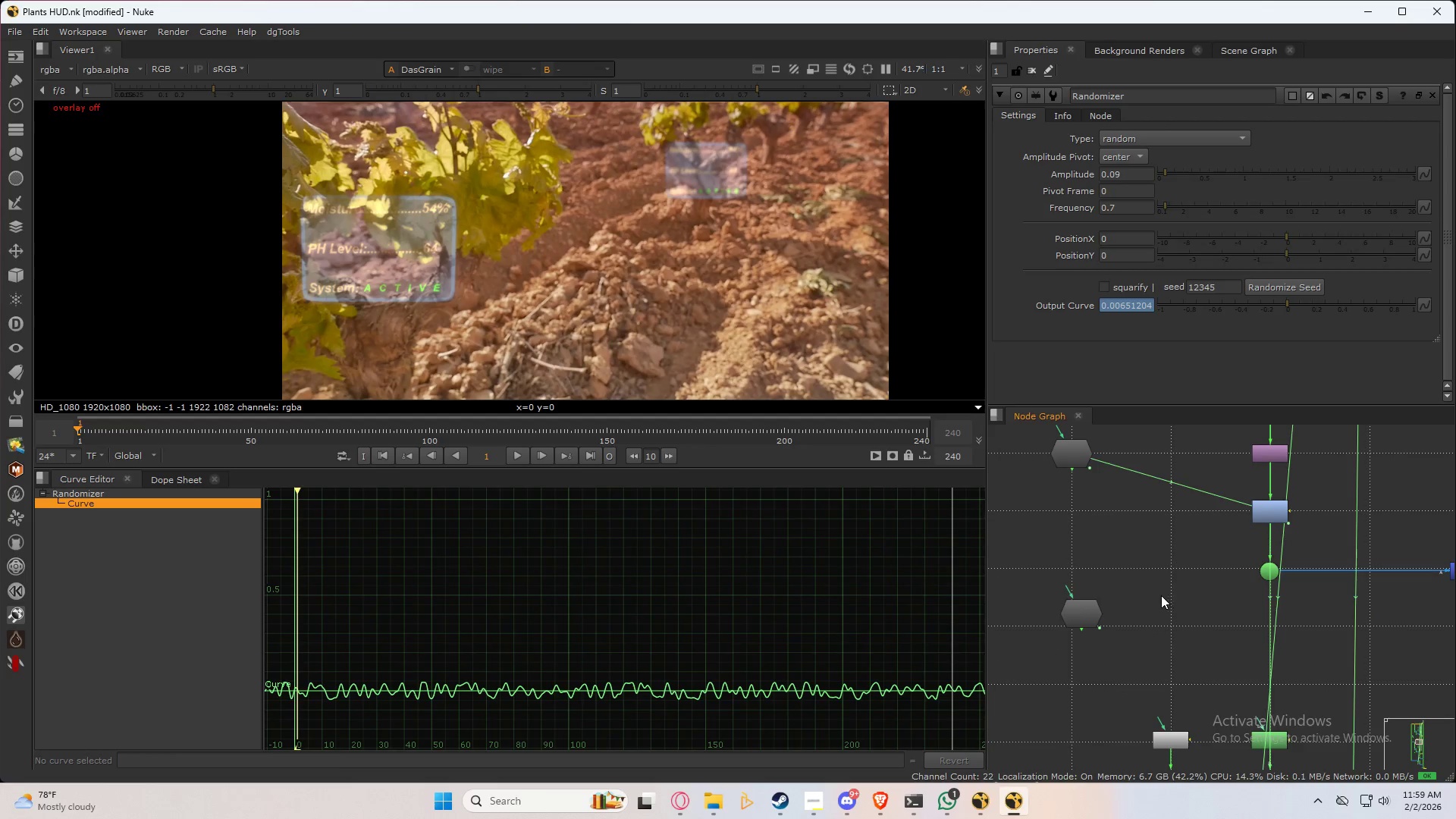 
key(Alt+E)
 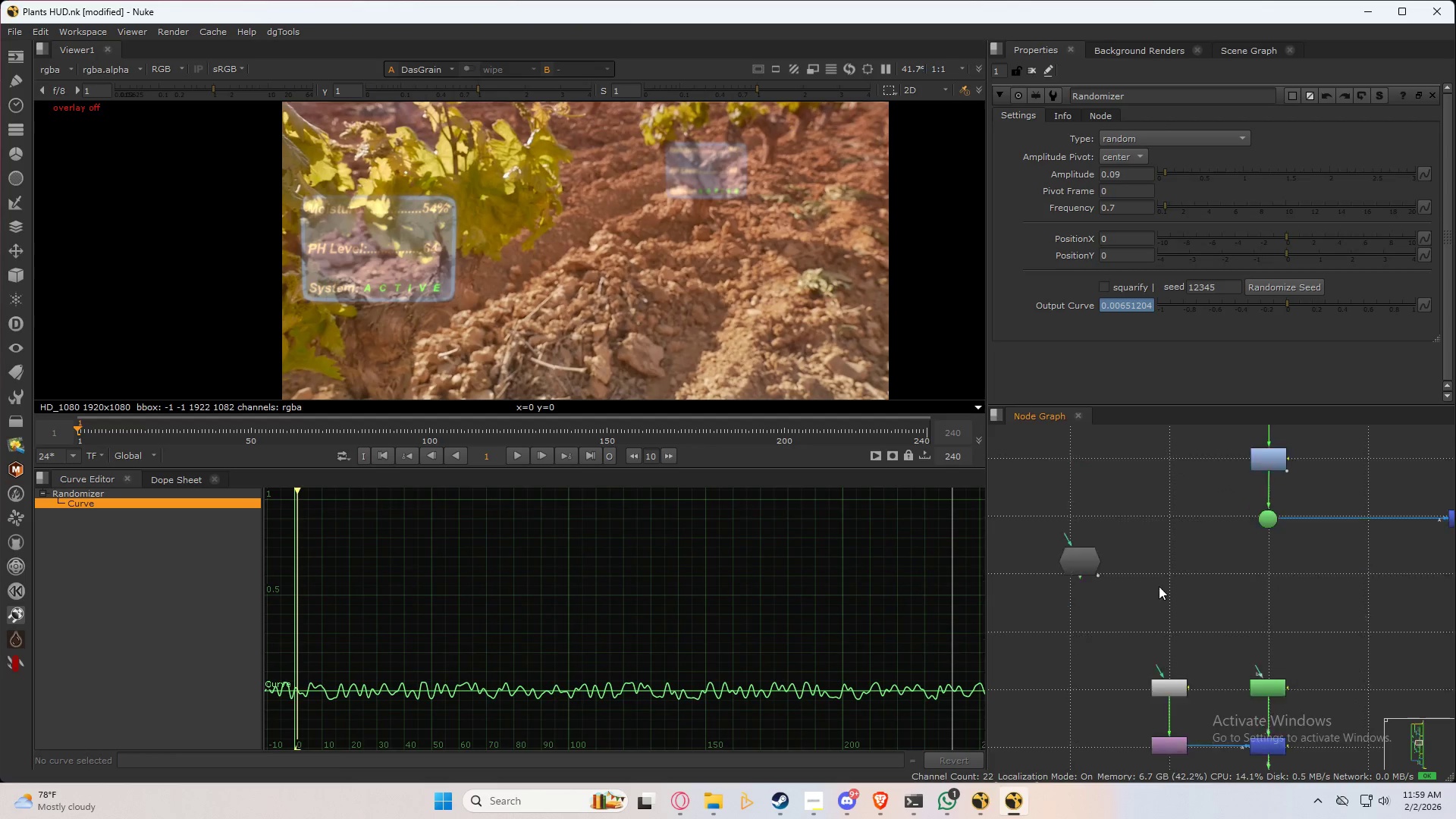 
scroll: coordinate [1160, 585], scroll_direction: down, amount: 7.0
 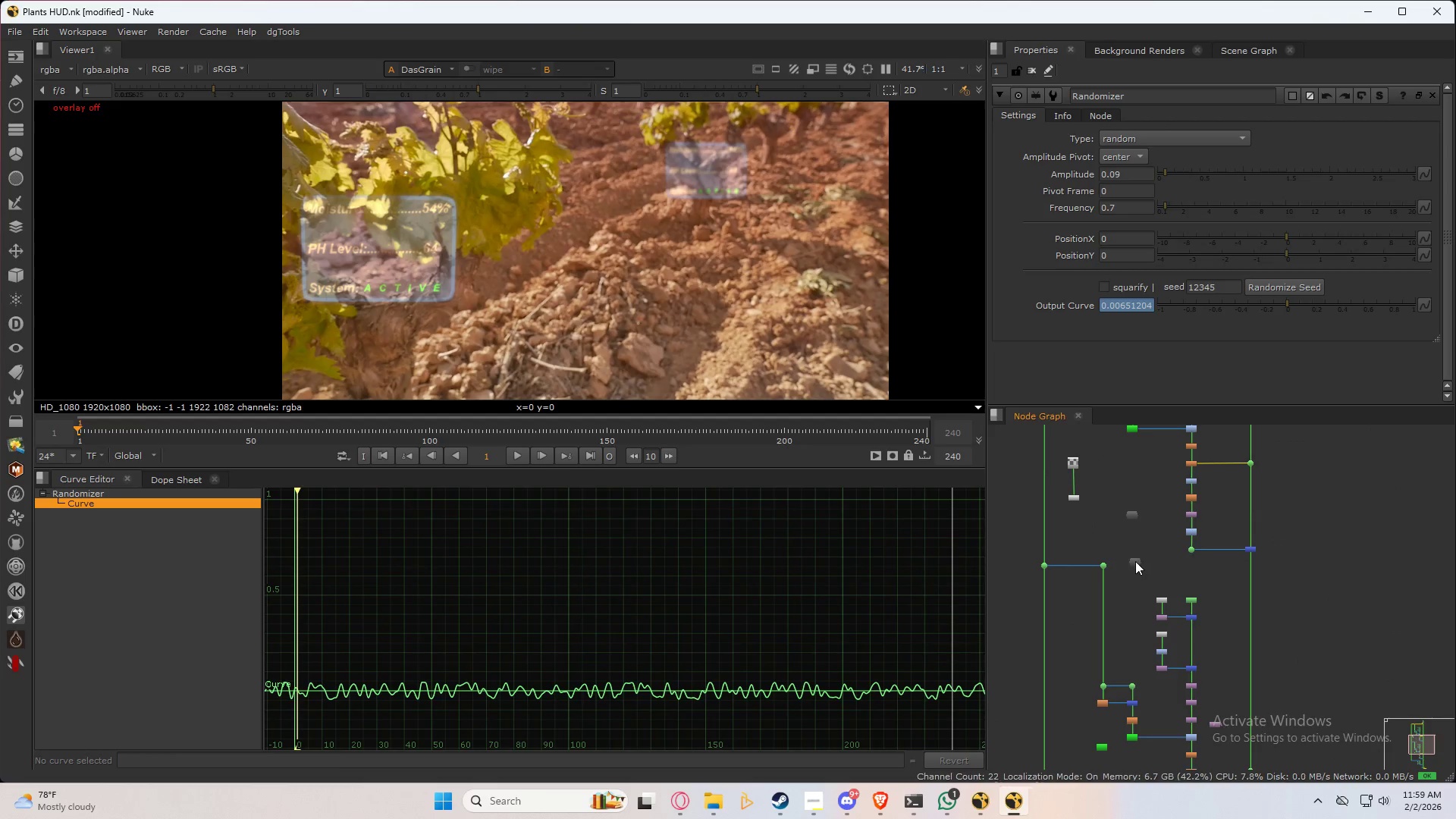 
left_click_drag(start_coordinate=[1135, 561], to_coordinate=[1137, 629])
 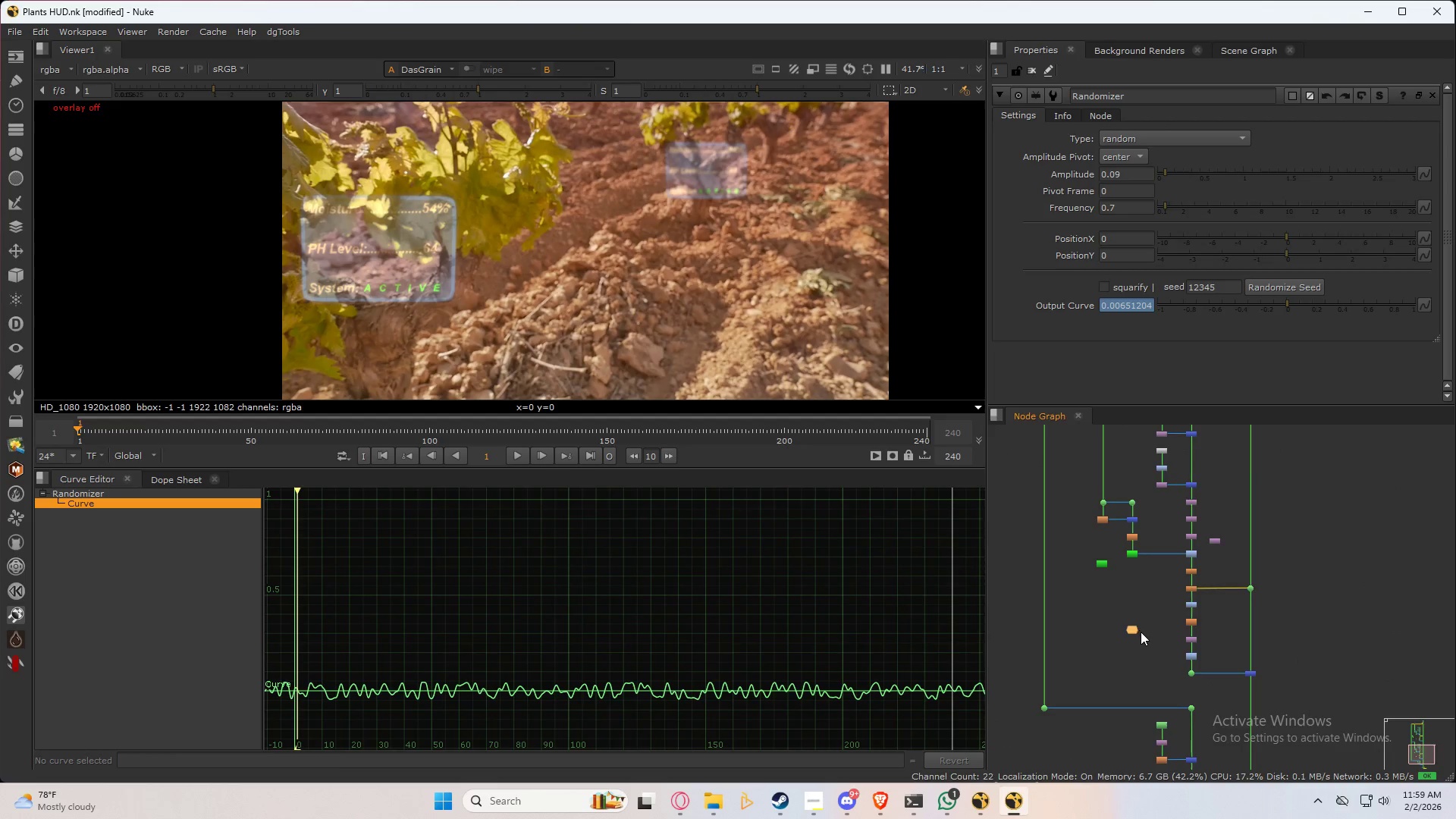 
scroll: coordinate [1141, 632], scroll_direction: up, amount: 6.0
 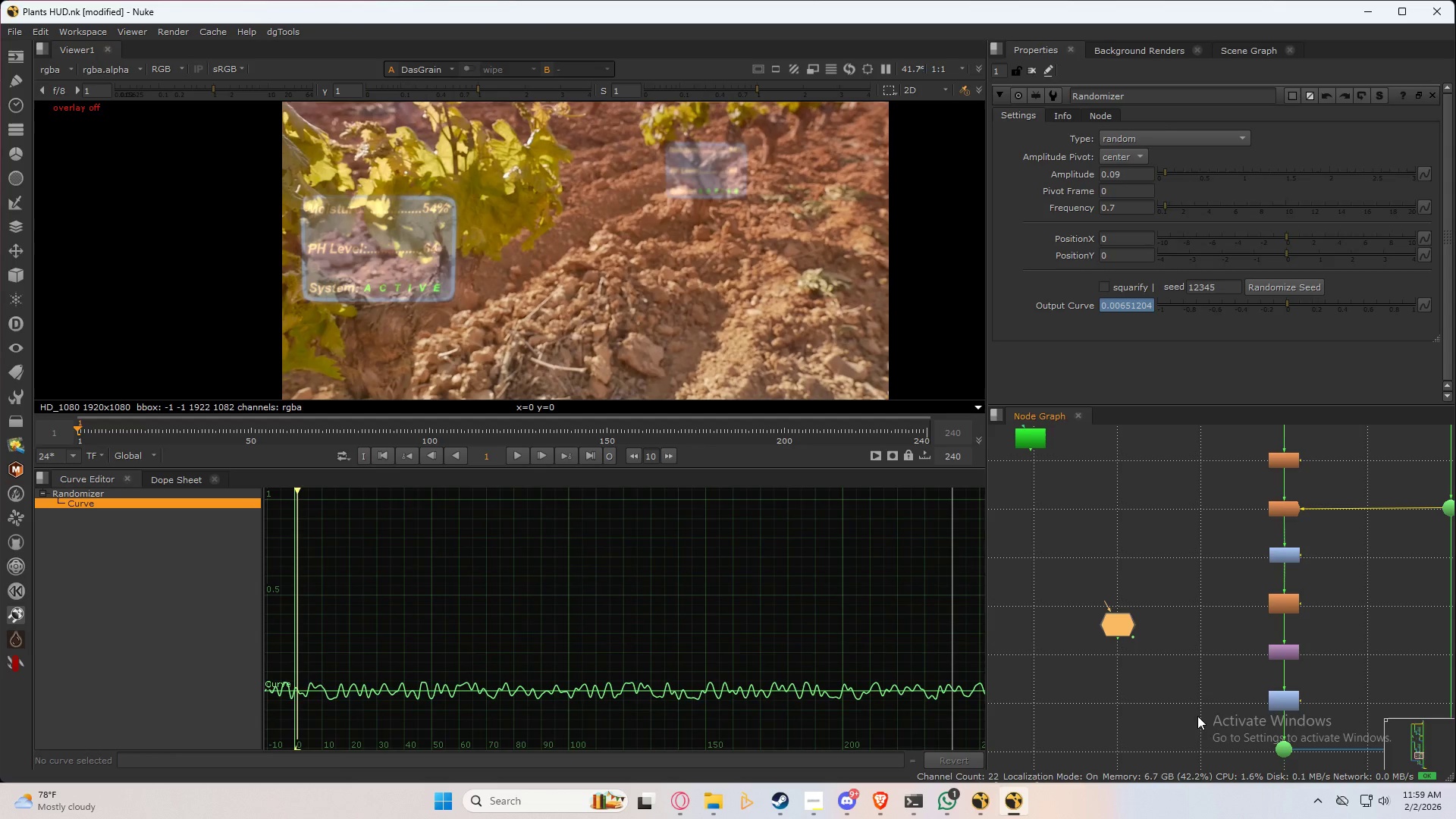 
left_click([1188, 698])
 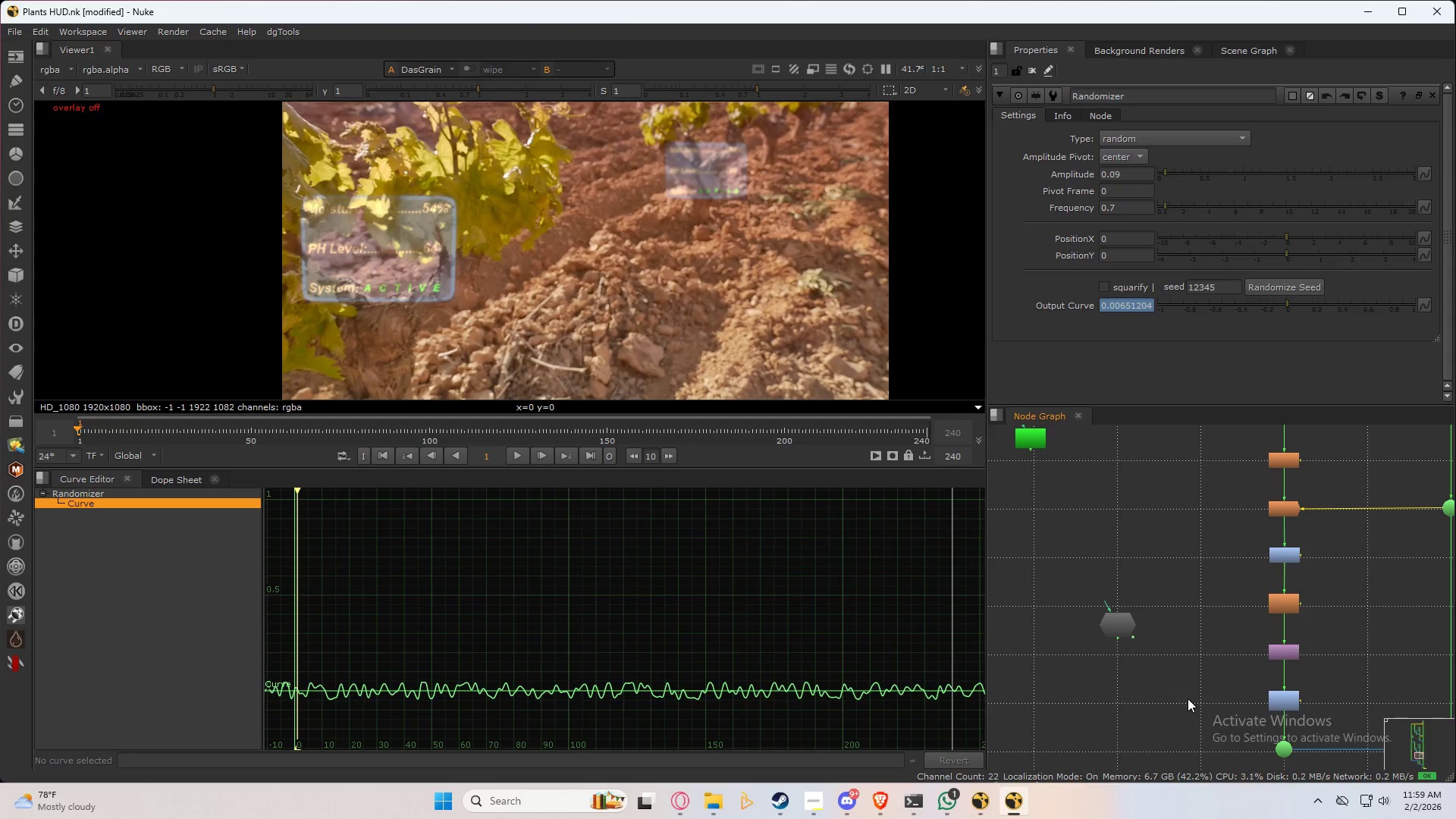 
key(M)
 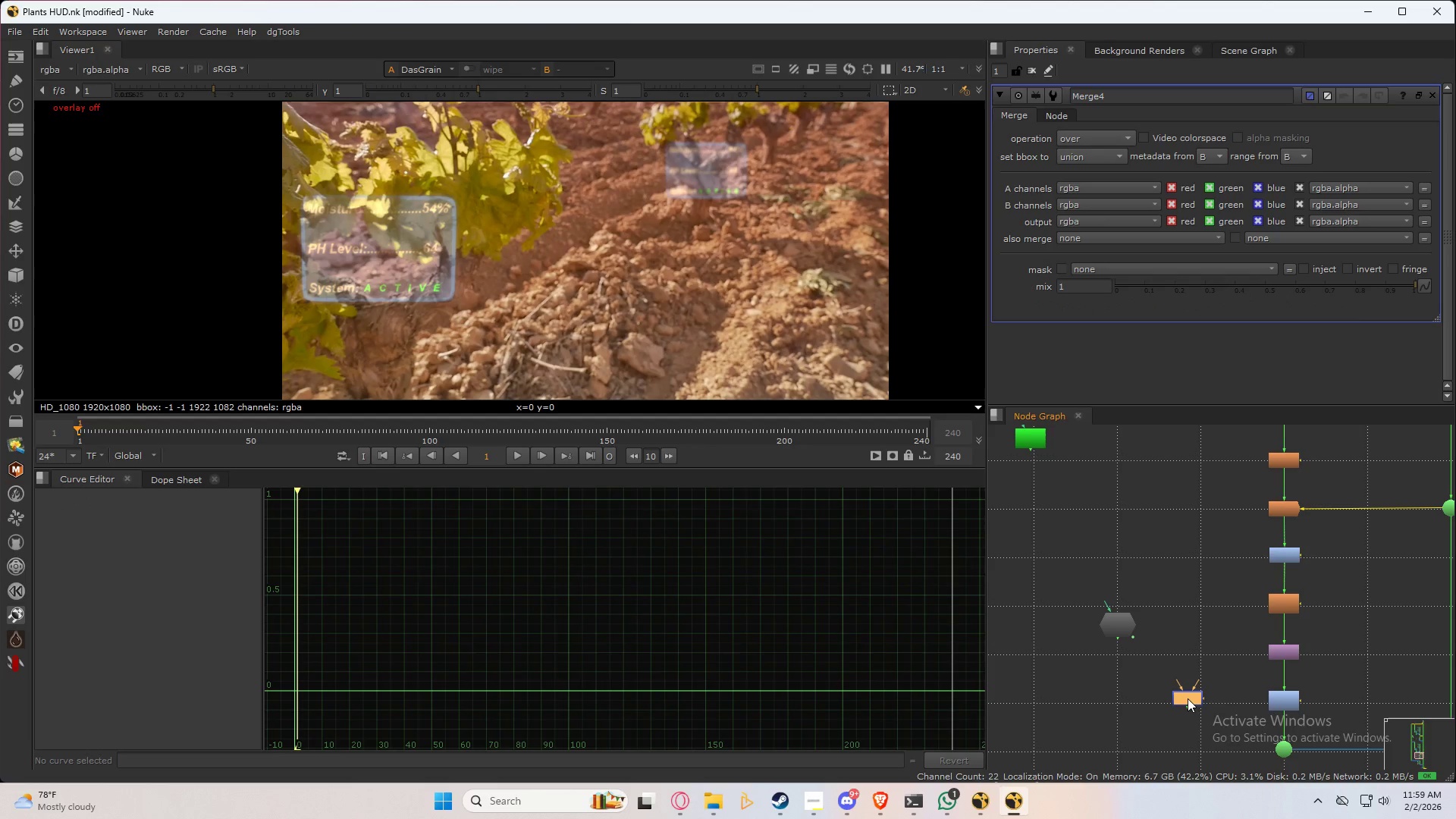 
double_click([1188, 698])
 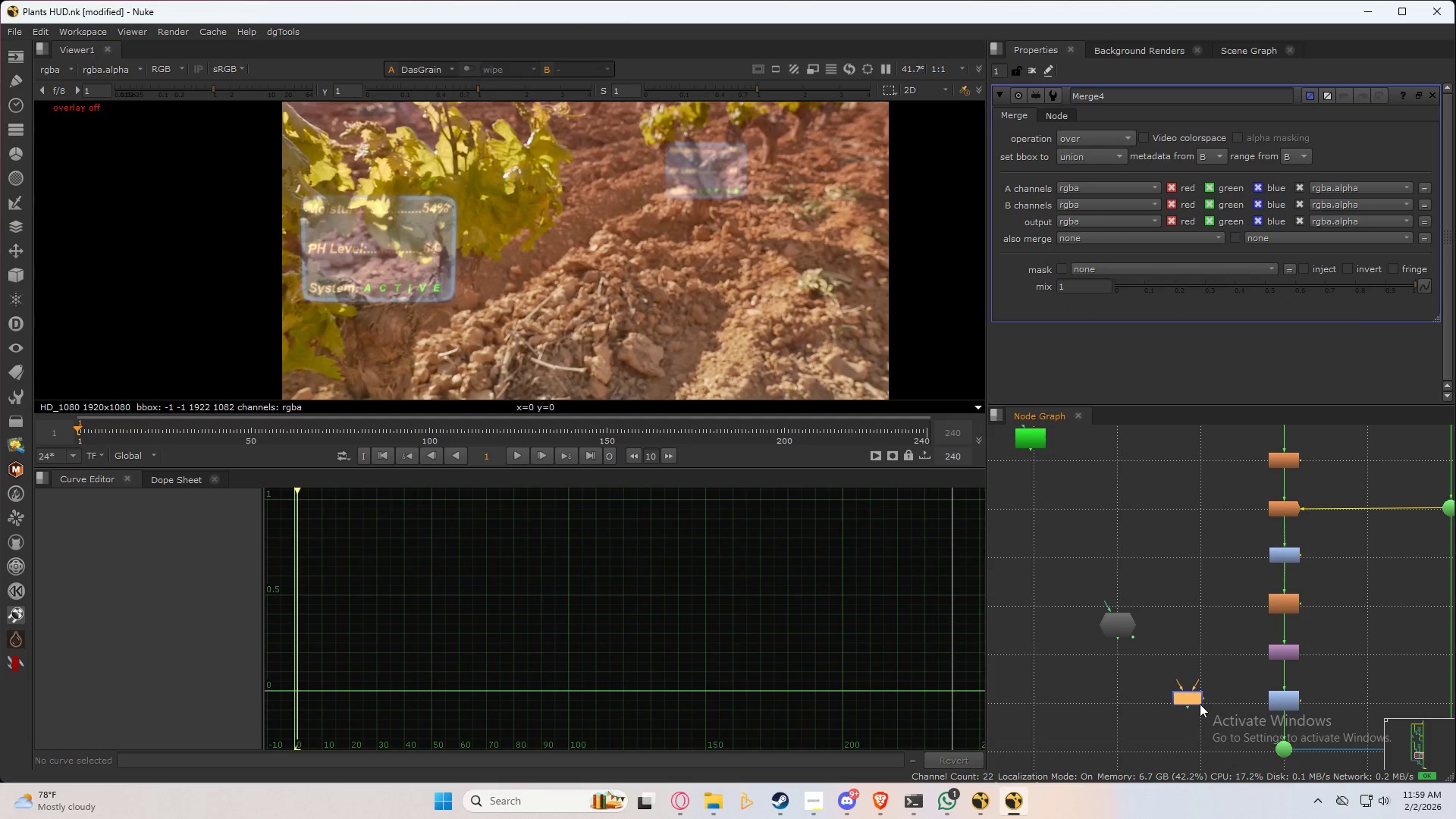 
key(Delete)
 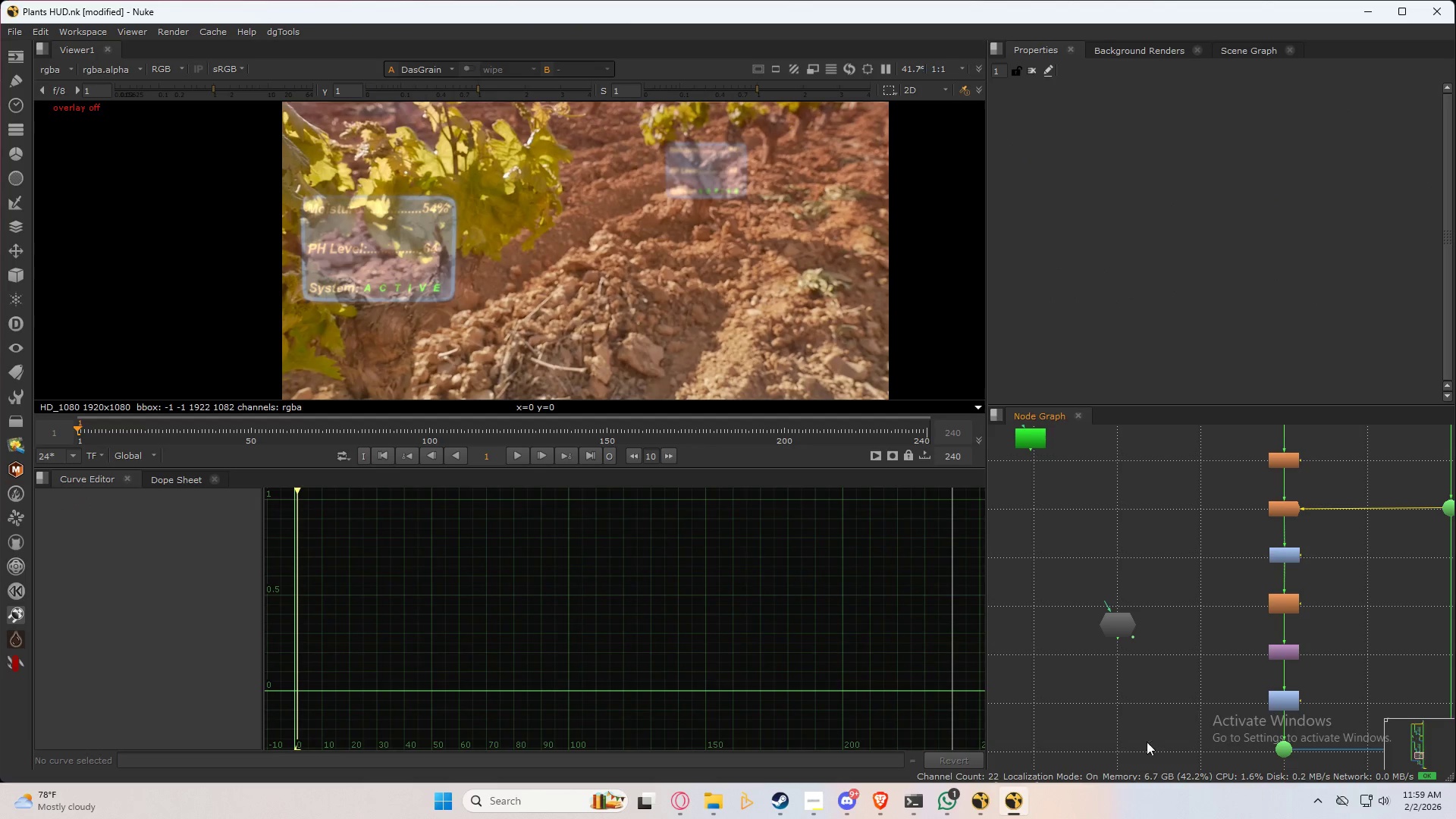 
left_click([1139, 721])
 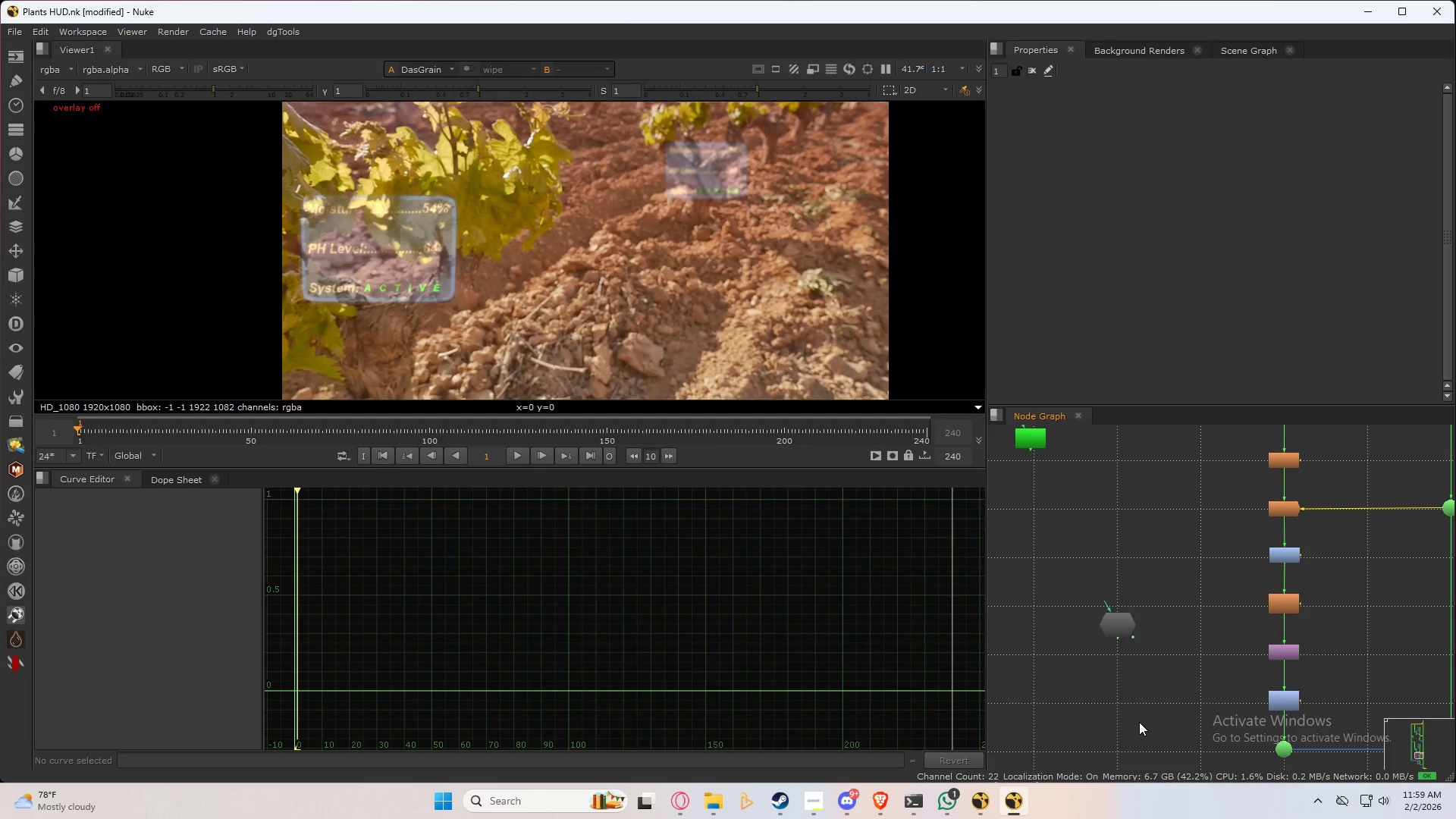 
key(Tab)
type(mul)
 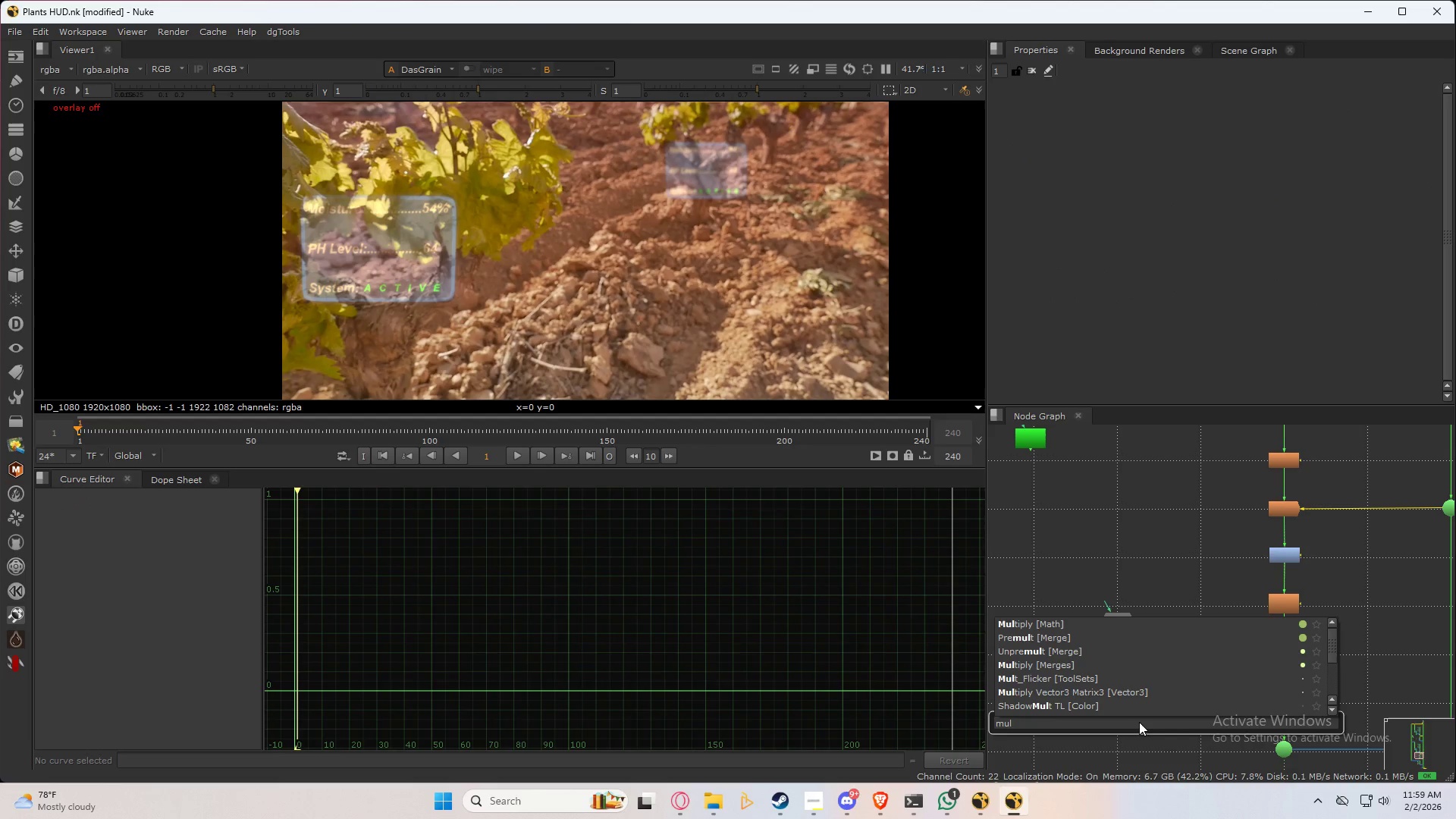 
key(ArrowDown)
 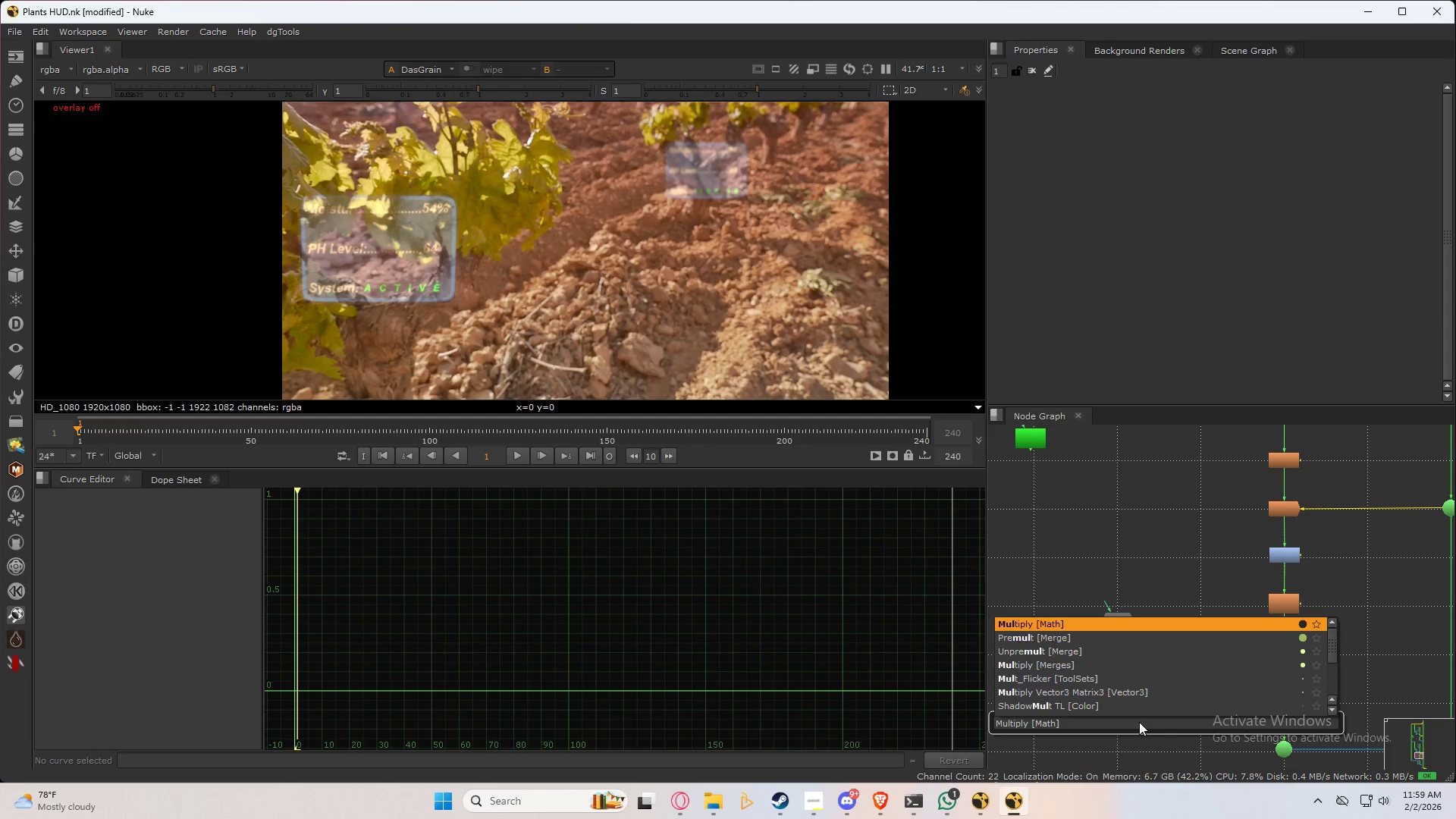 
key(Enter)
 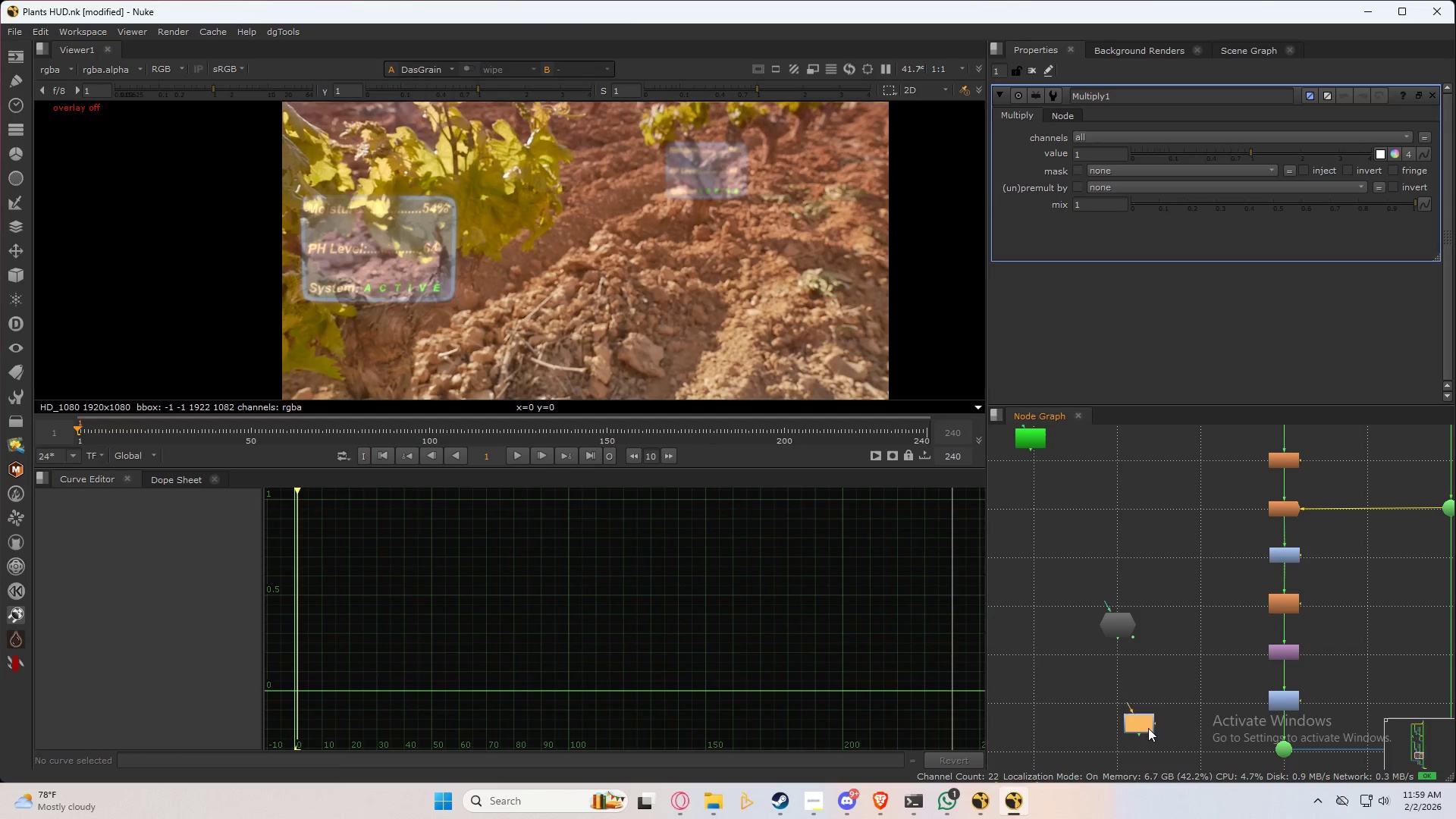 
double_click([1148, 727])
 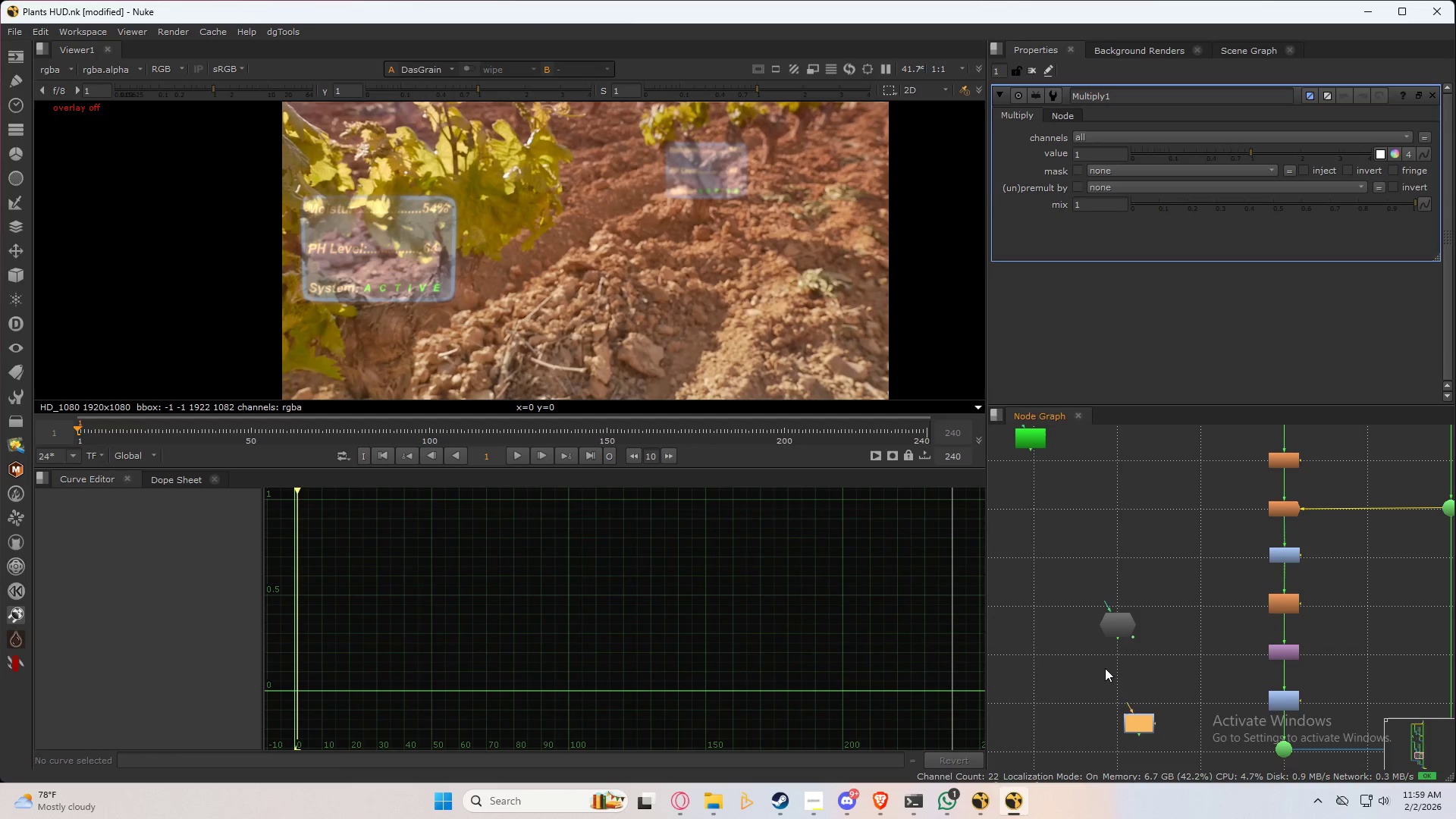 
hold_key(key=ControlLeft, duration=0.89)
double_click([1119, 631])
 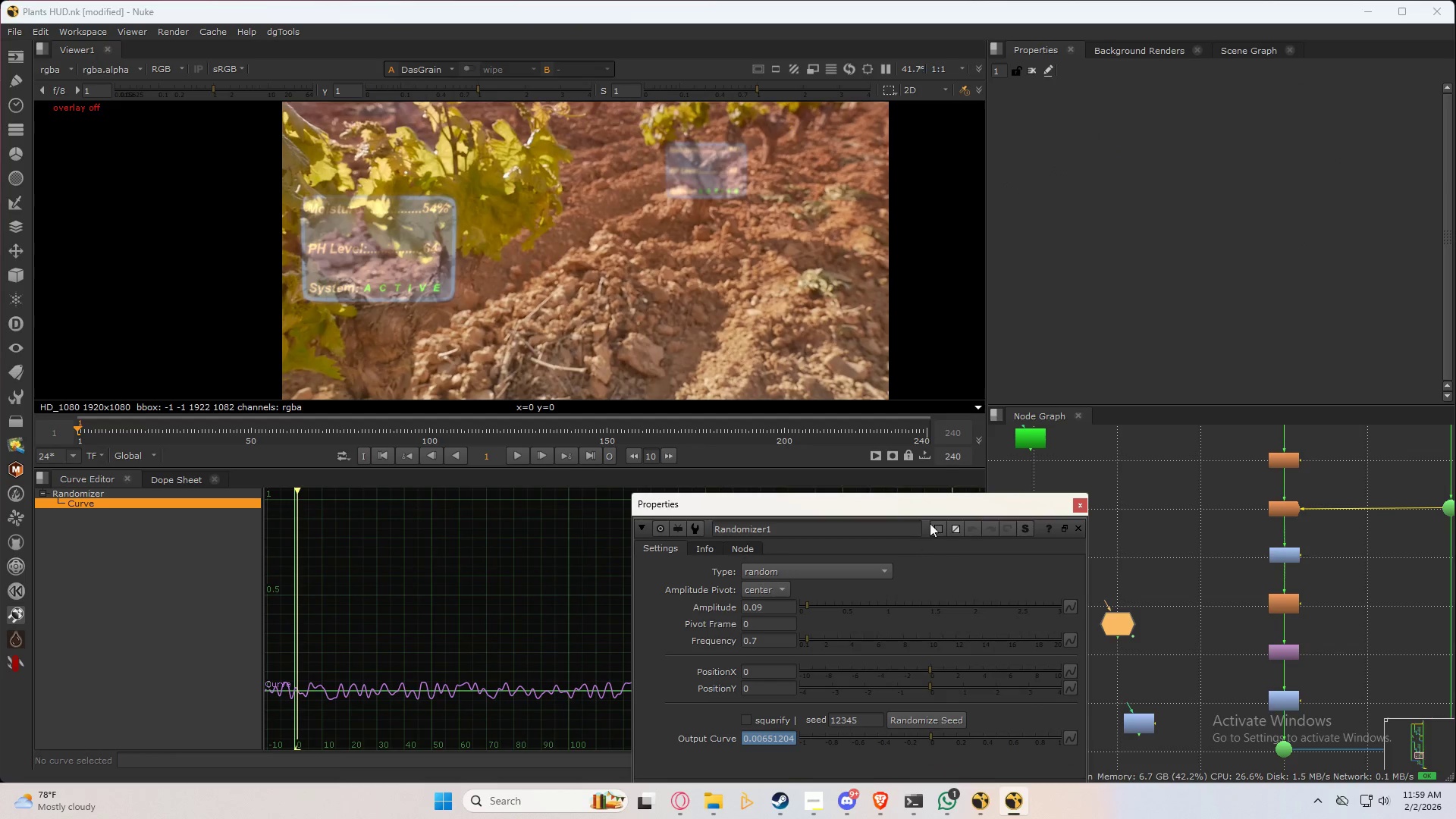 
left_click_drag(start_coordinate=[933, 507], to_coordinate=[598, 406])
 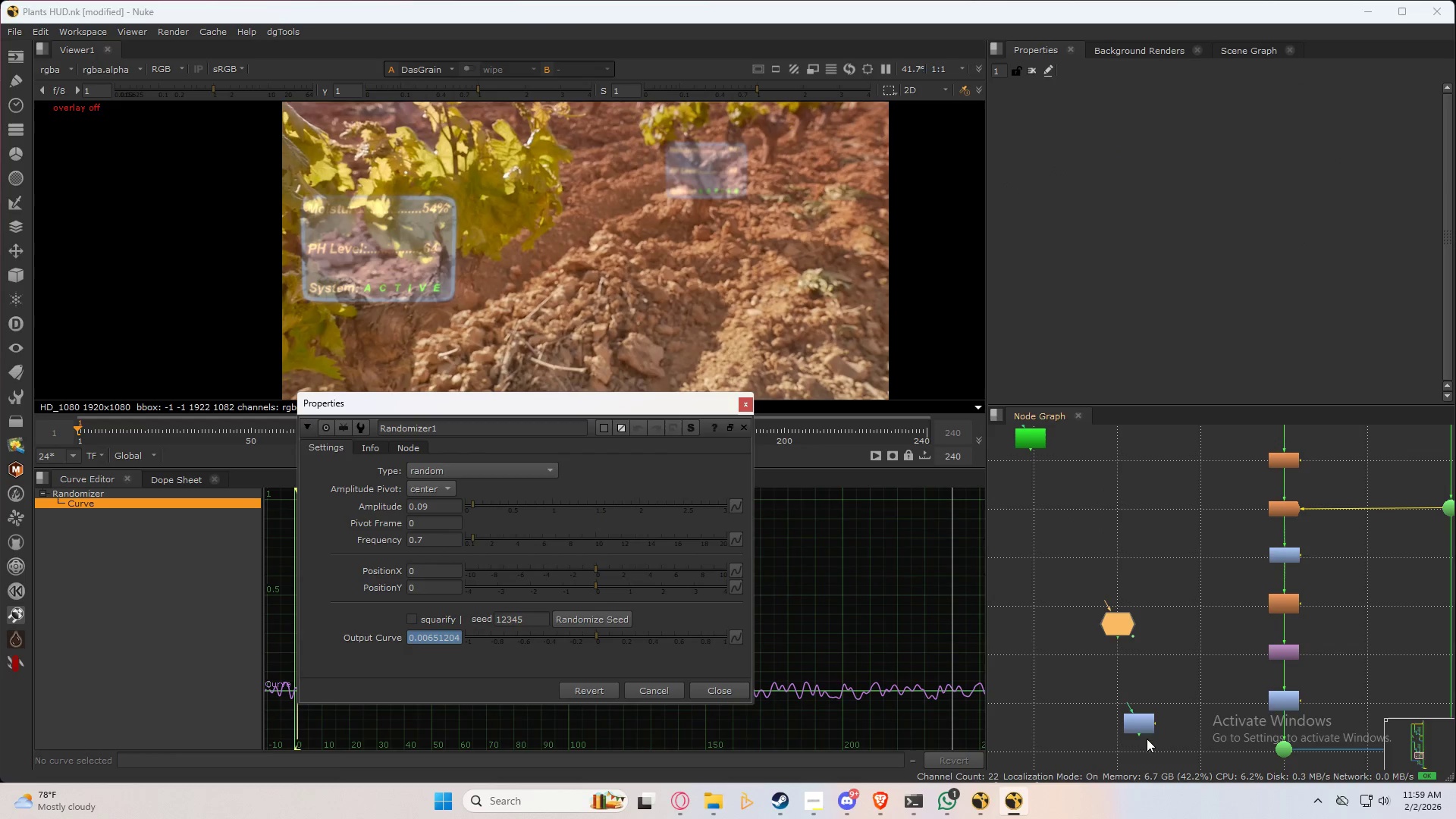 
left_click([1143, 716])
 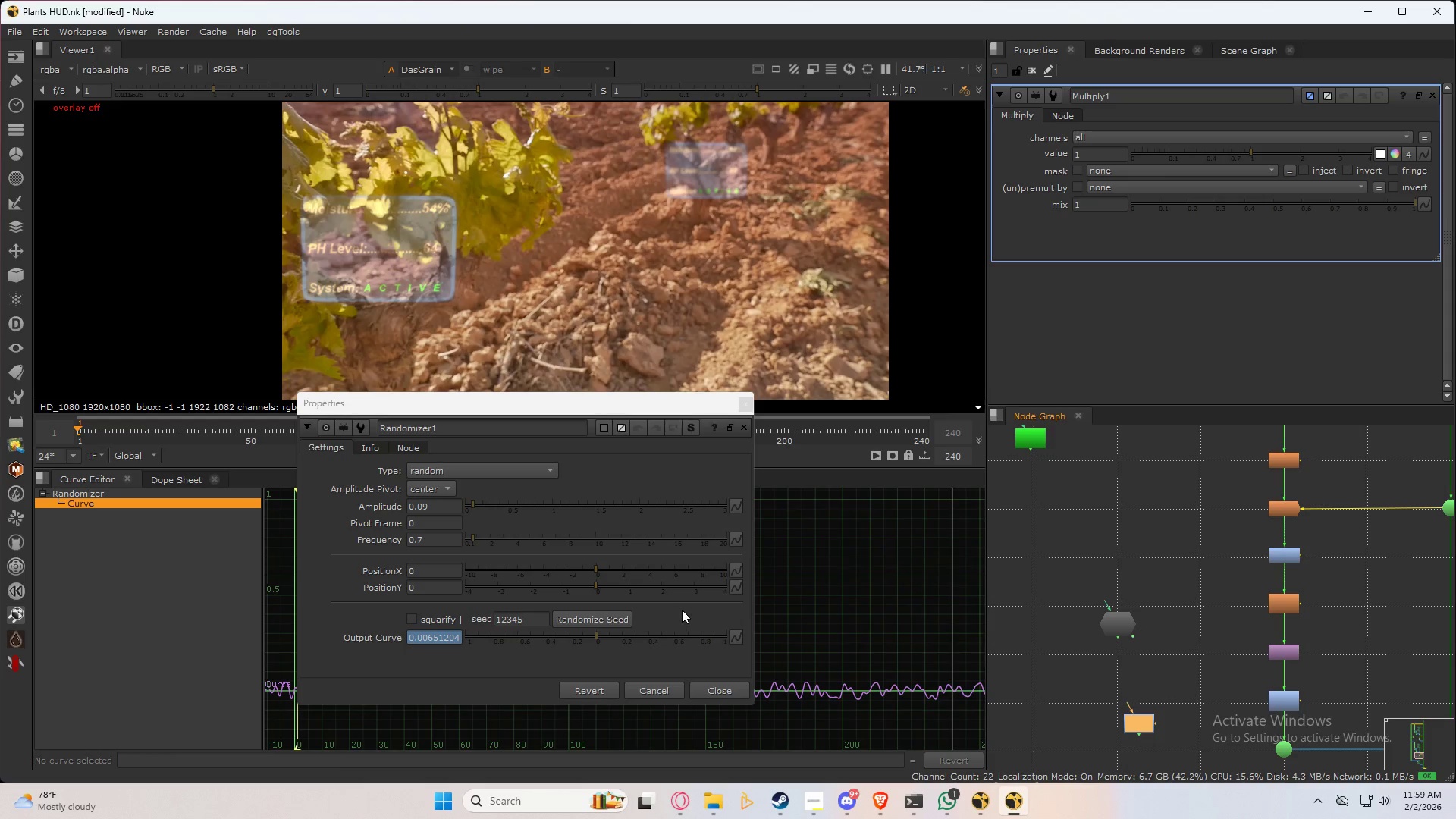 
hold_key(key=ControlLeft, duration=1.5)
left_click_drag(start_coordinate=[739, 639], to_coordinate=[1423, 157])
 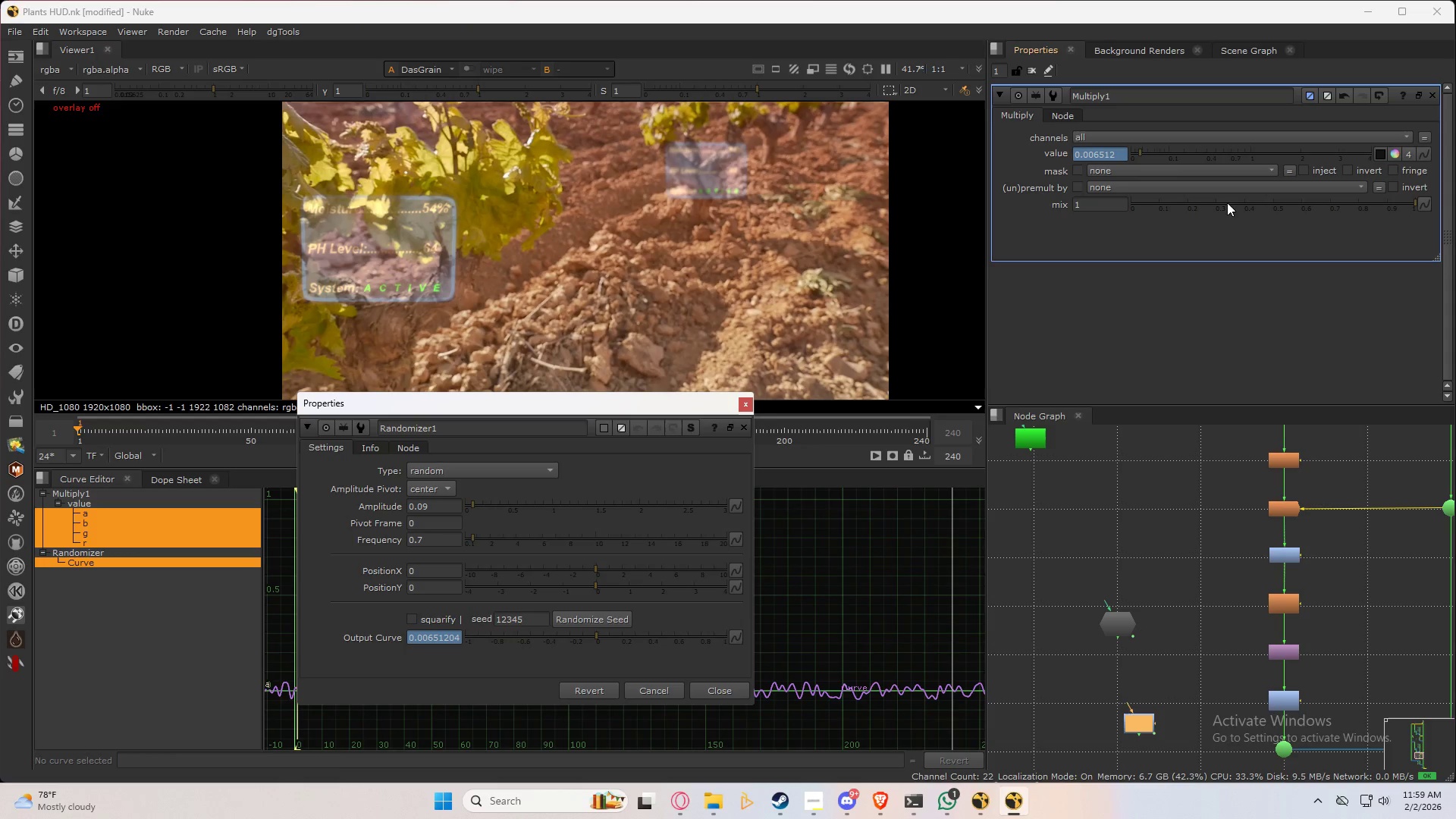 
hold_key(key=ControlLeft, duration=1.31)
 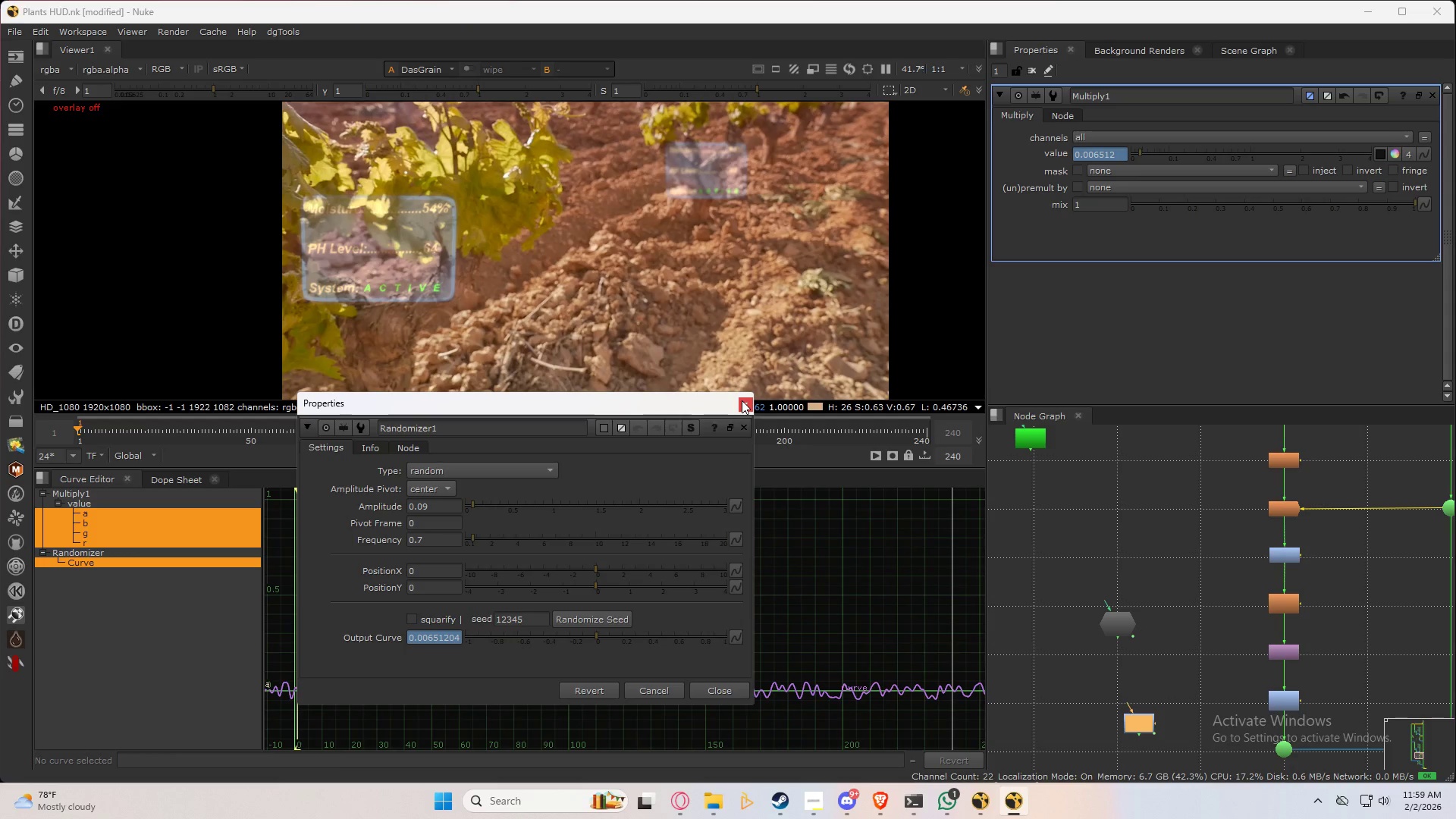 
left_click([746, 406])
 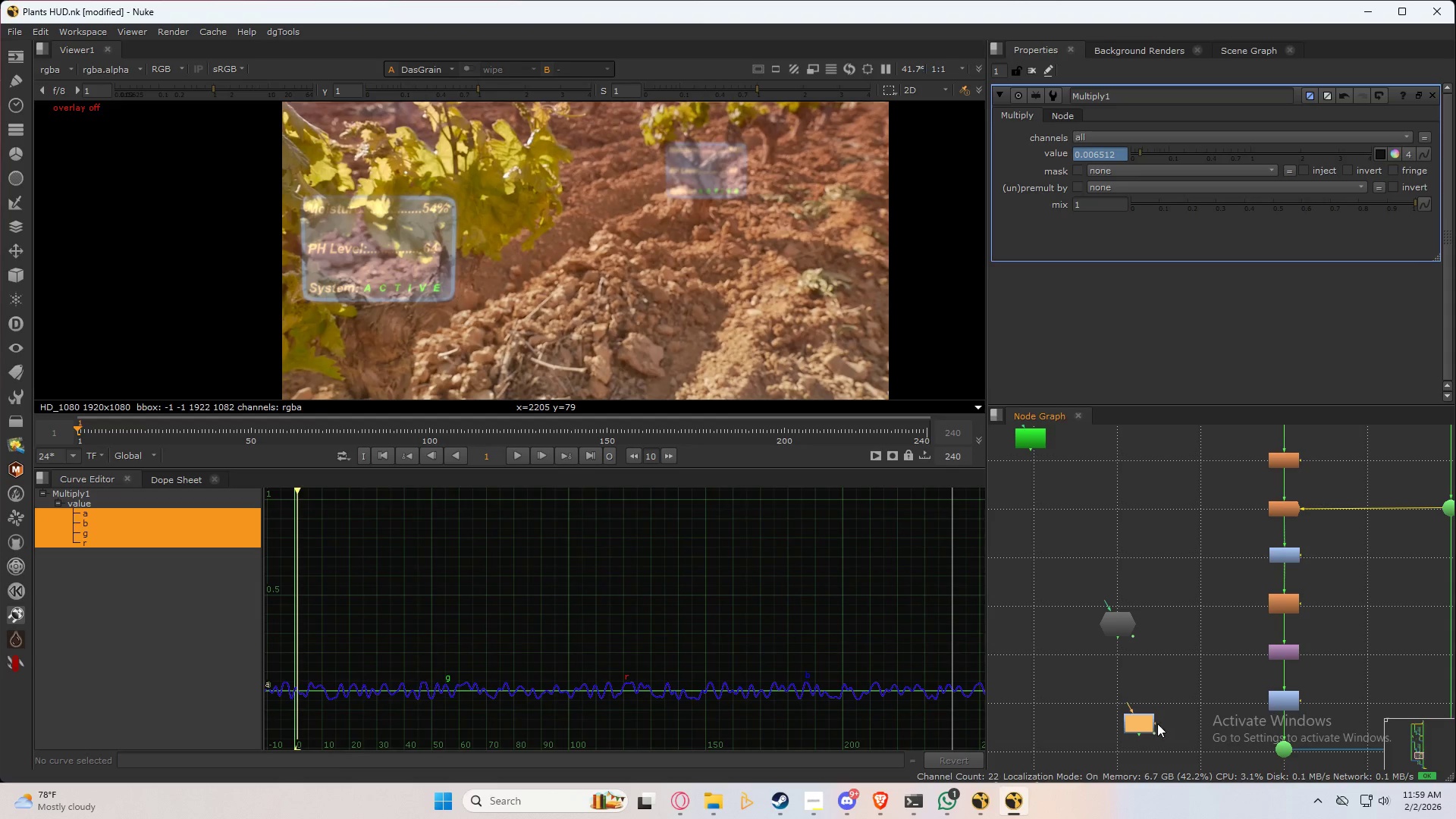 
double_click([1144, 720])
 